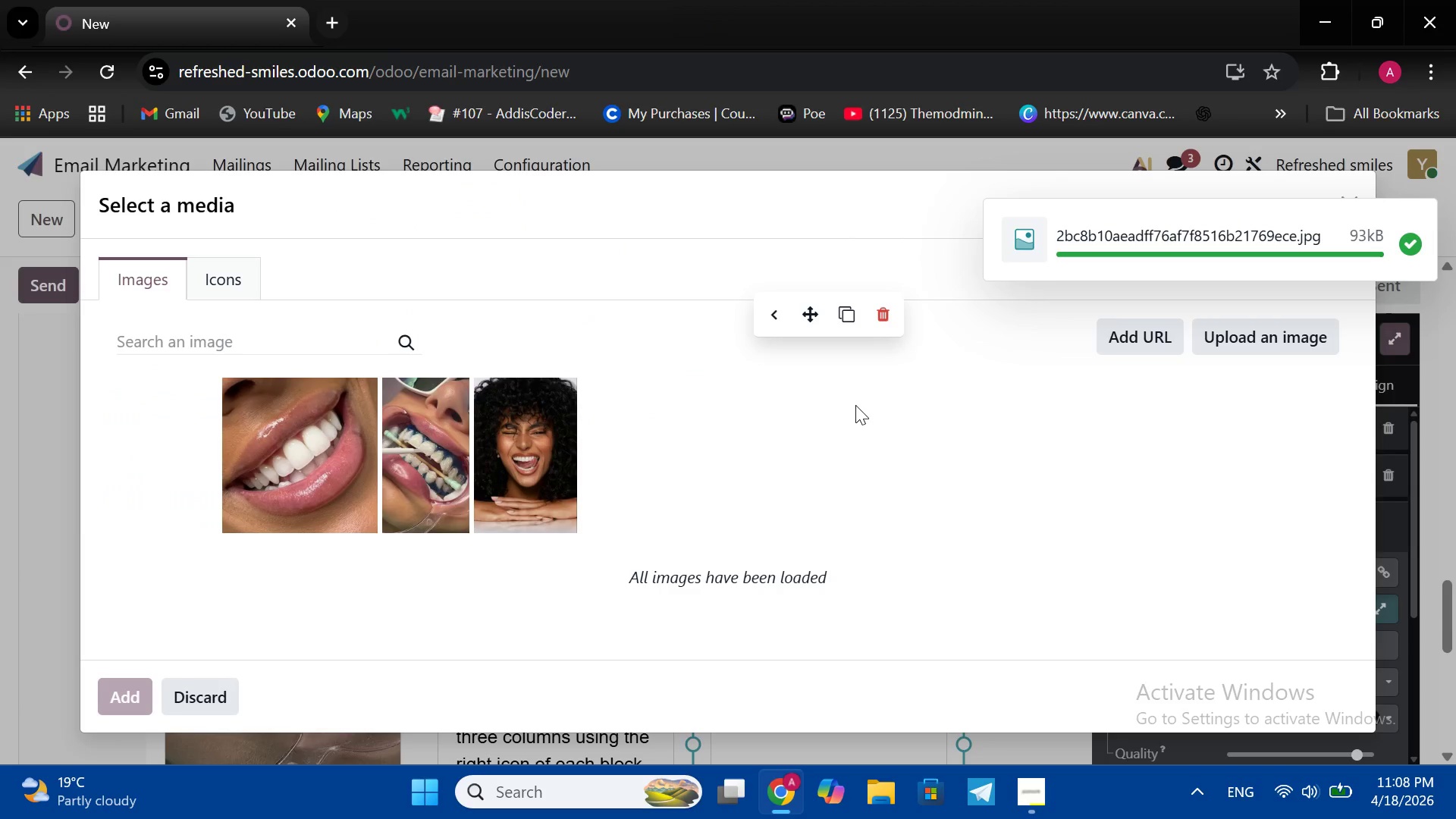 
scroll: coordinate [458, 581], scroll_direction: none, amount: 0.0
 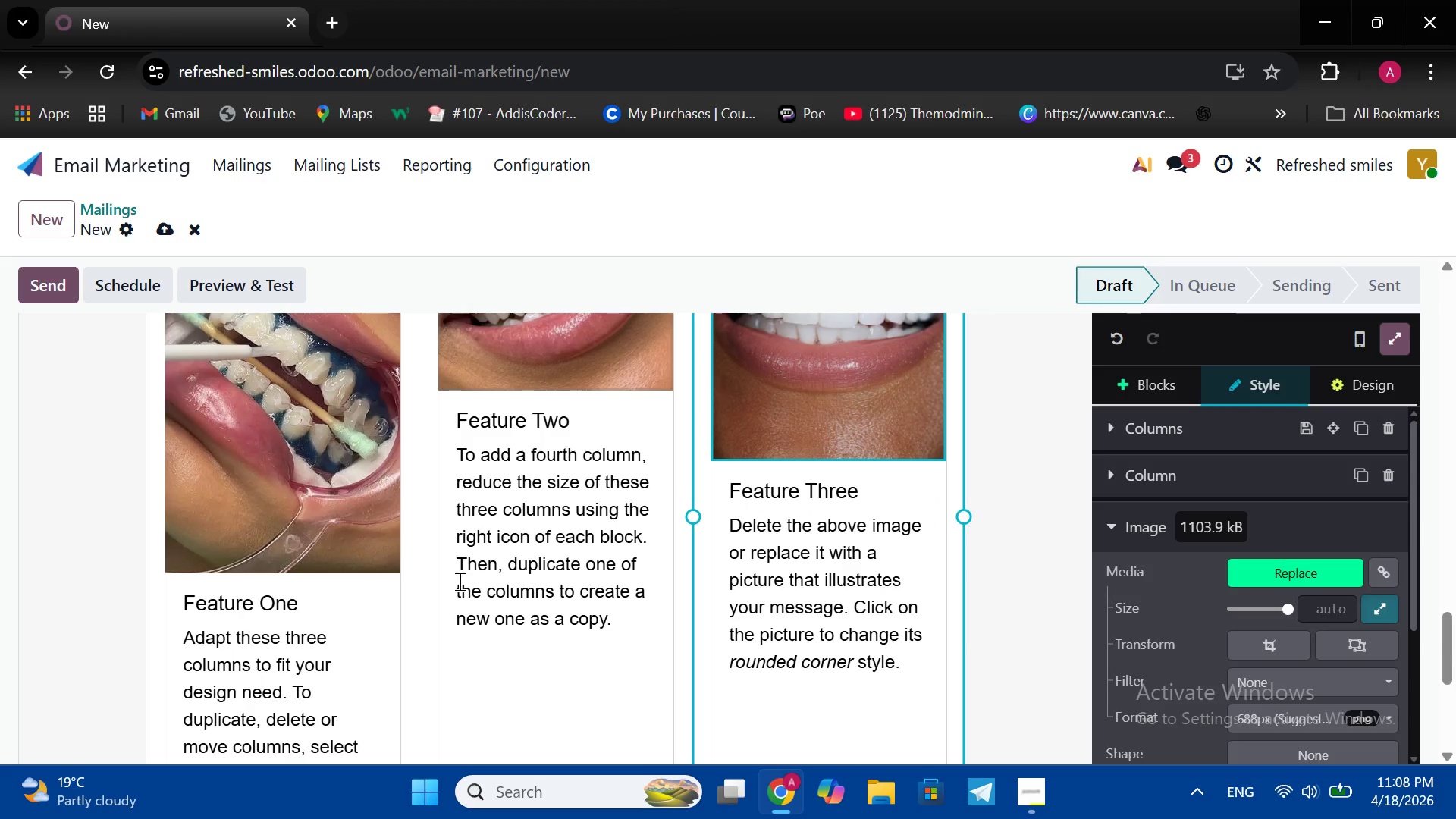 
scroll: coordinate [458, 581], scroll_direction: down, amount: 1.0
 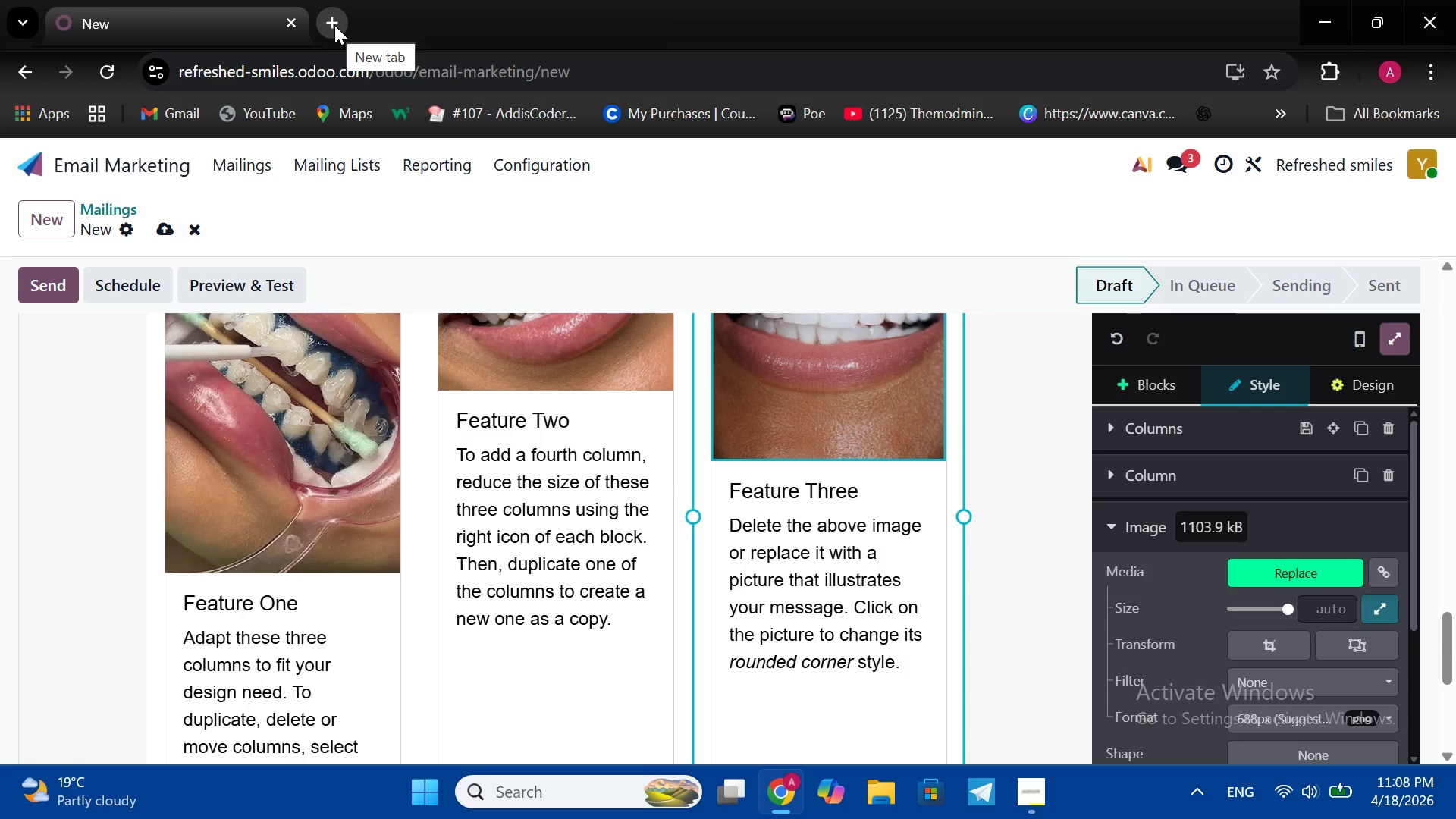 
wait(5.75)
 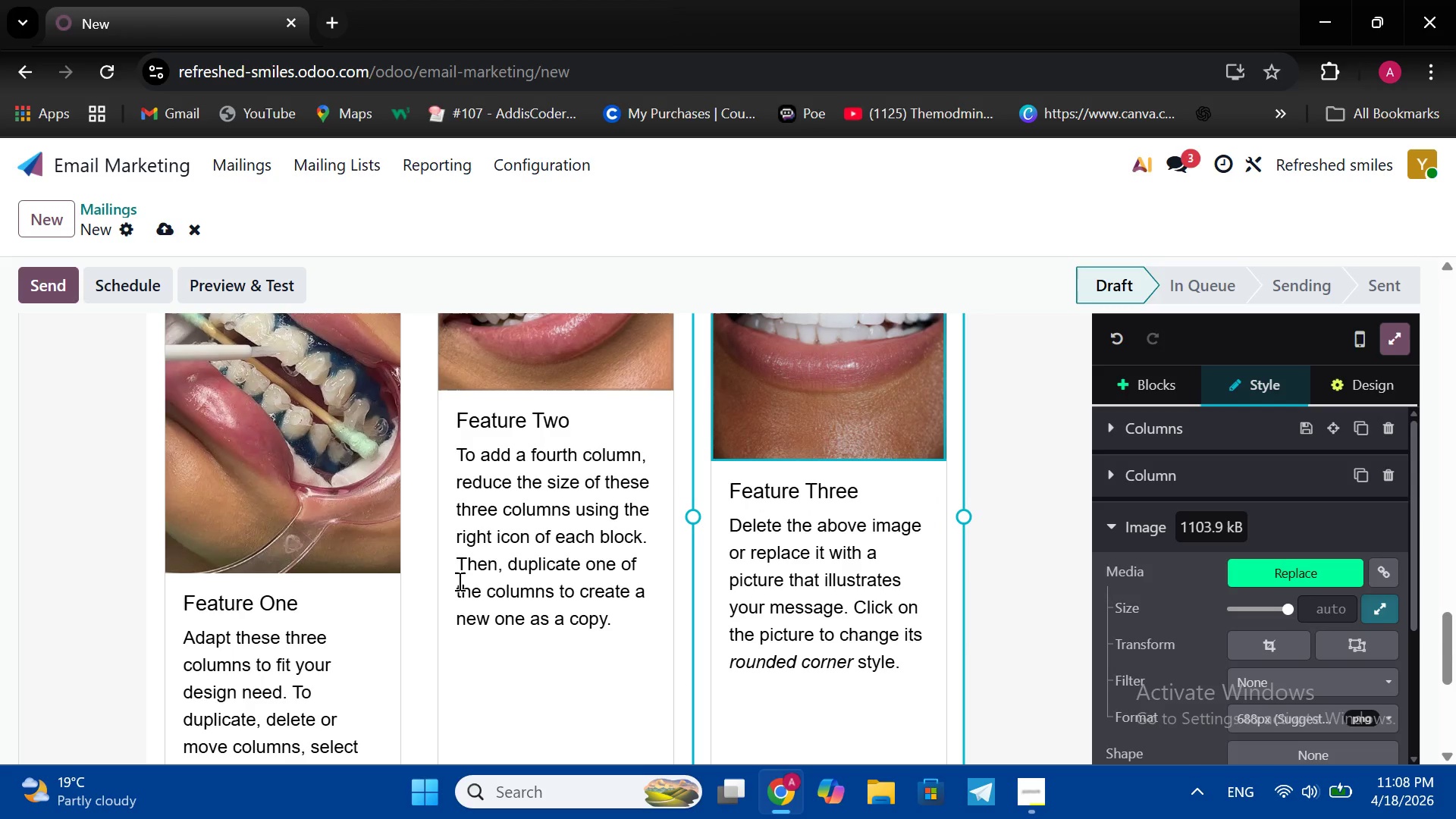 
left_click([334, 25])
 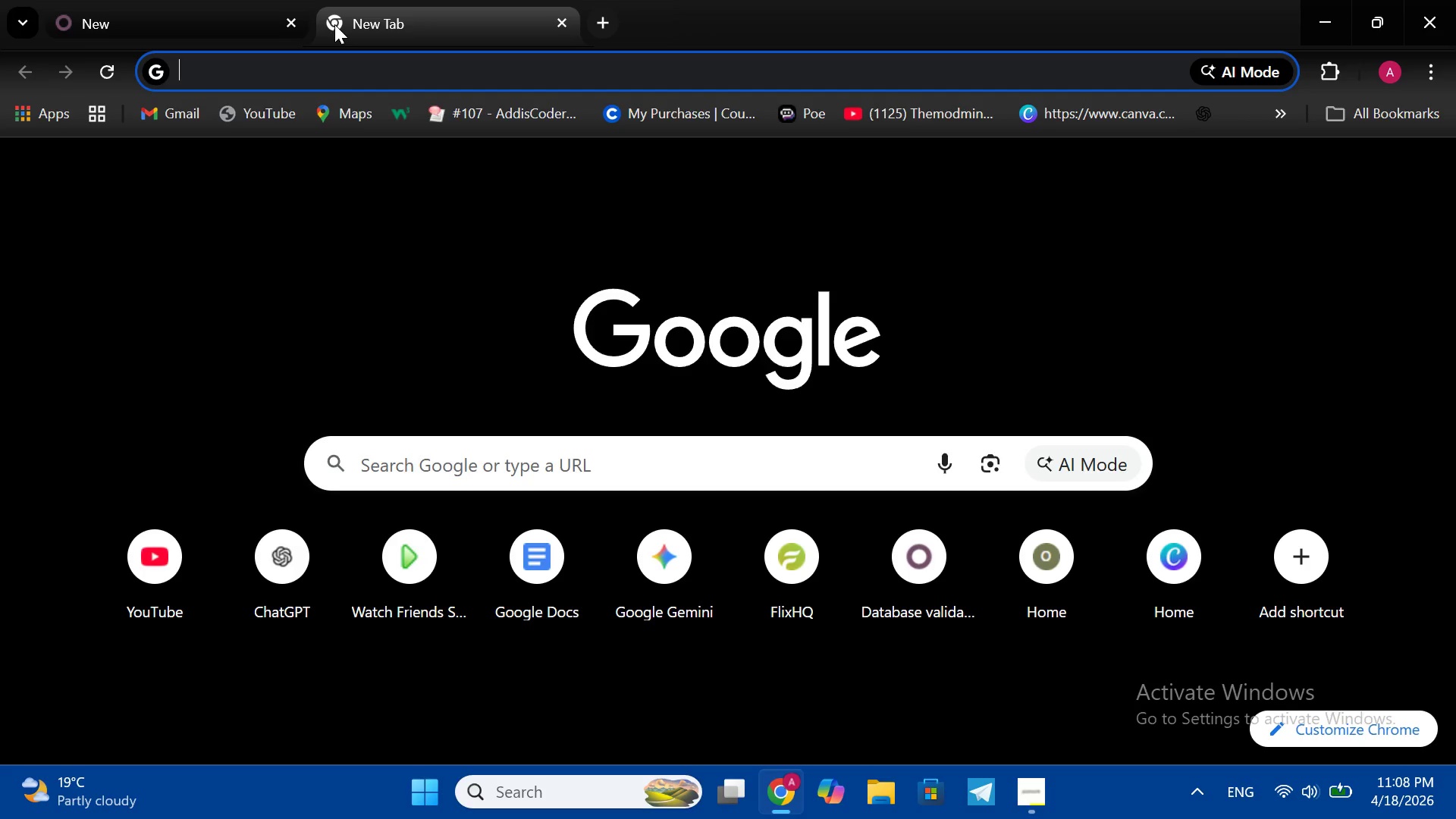 
type(Pintrest)
 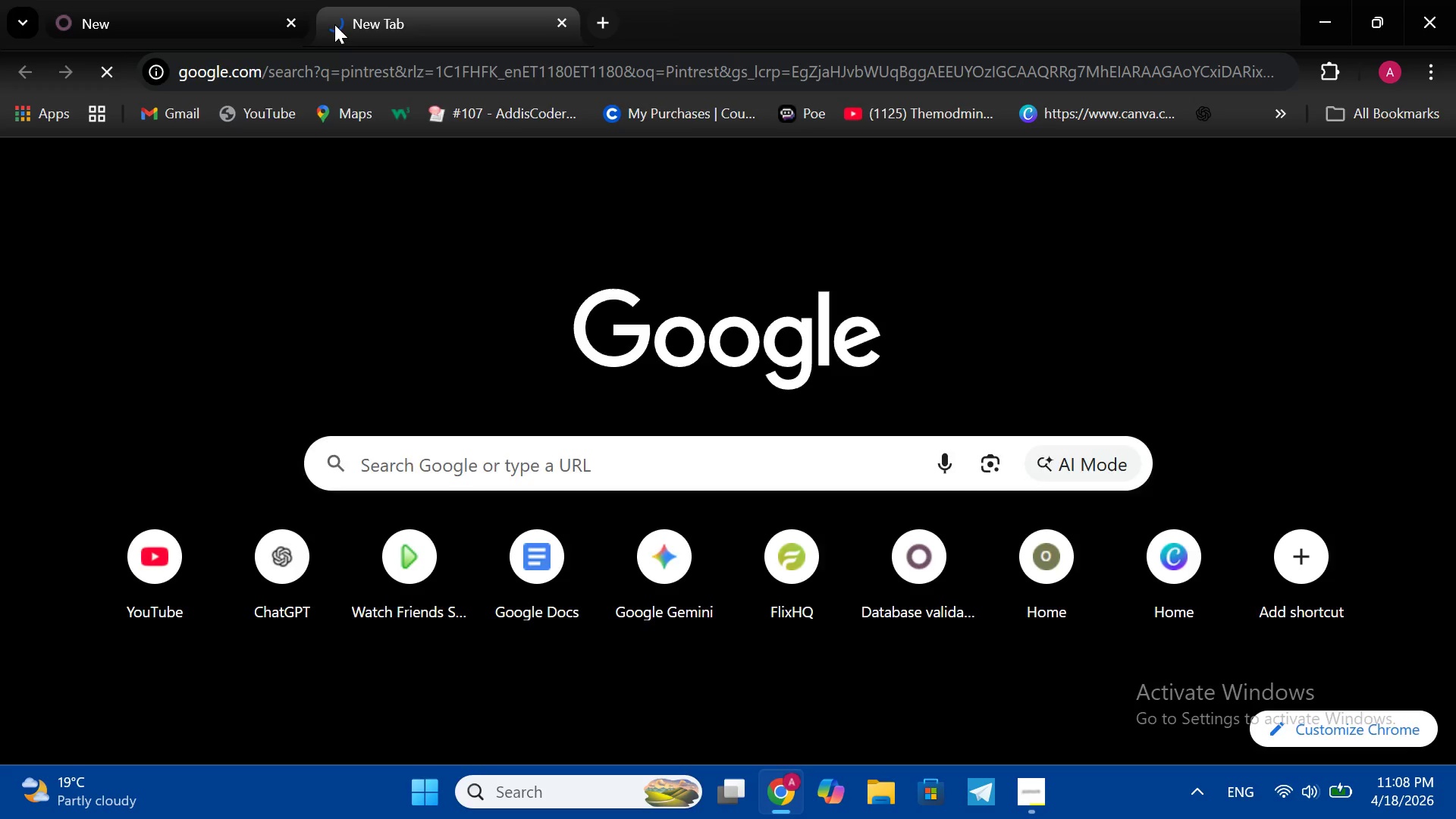 
key(Enter)
 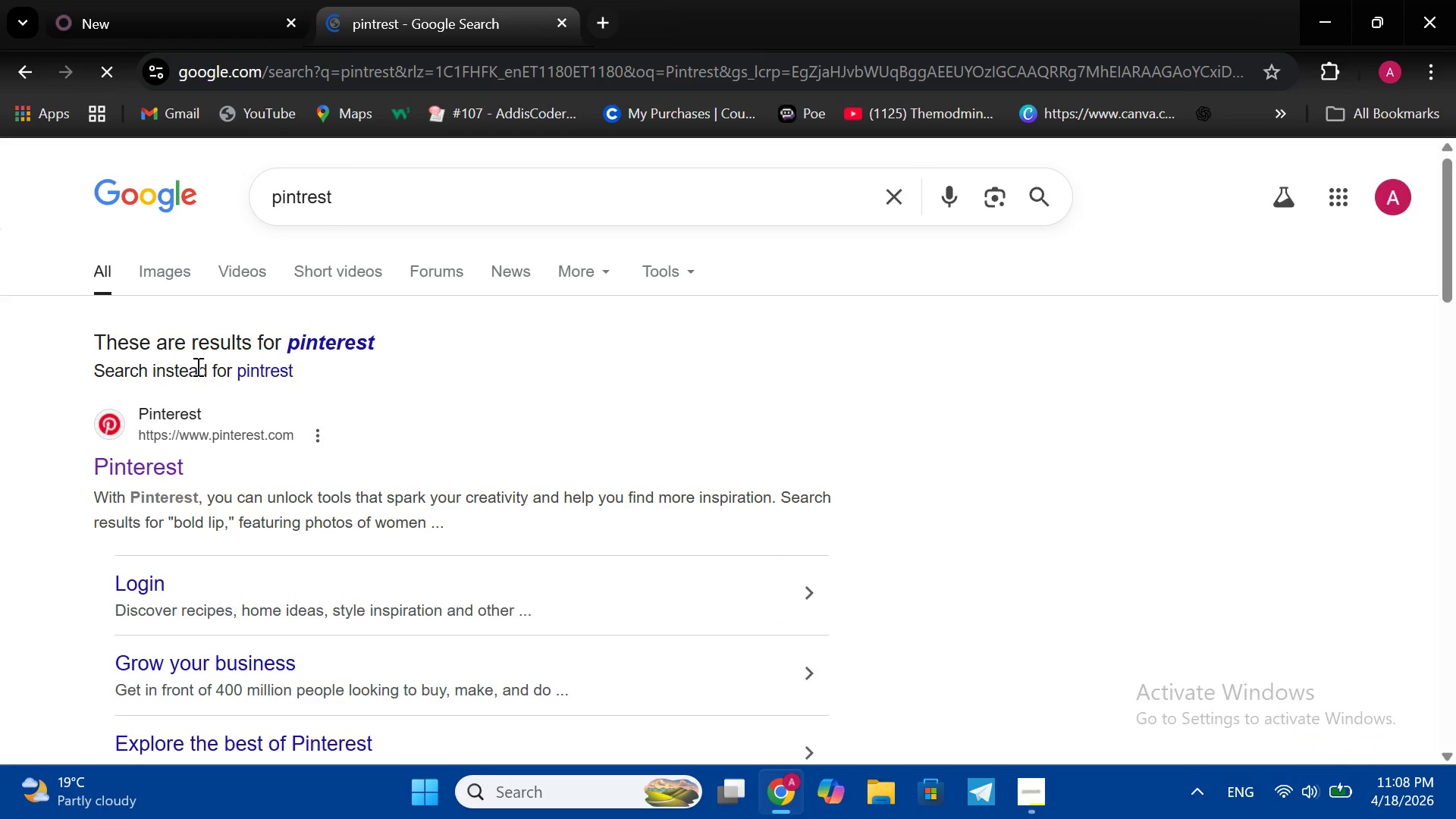 
left_click([178, 409])
 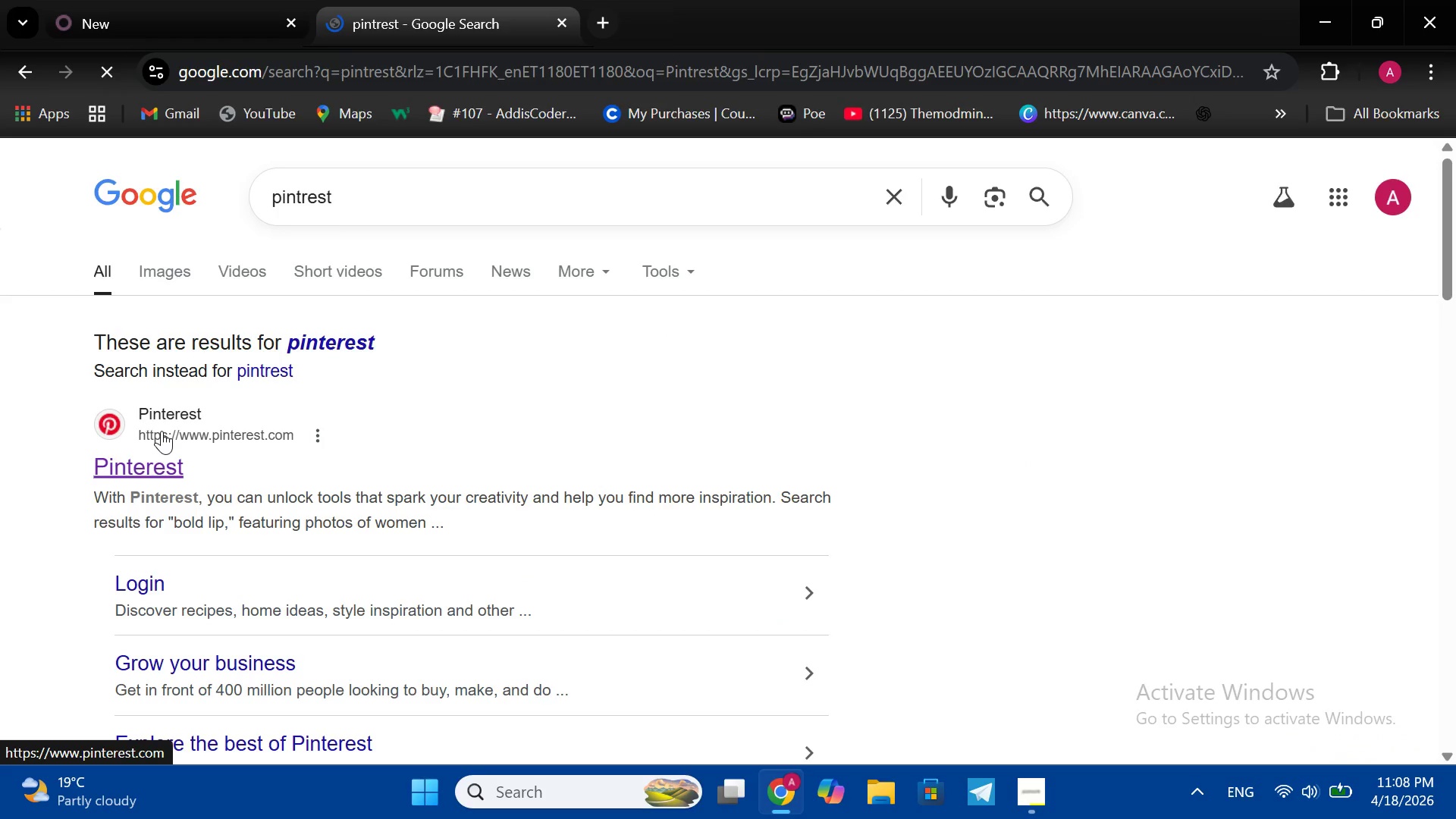 
left_click([158, 459])
 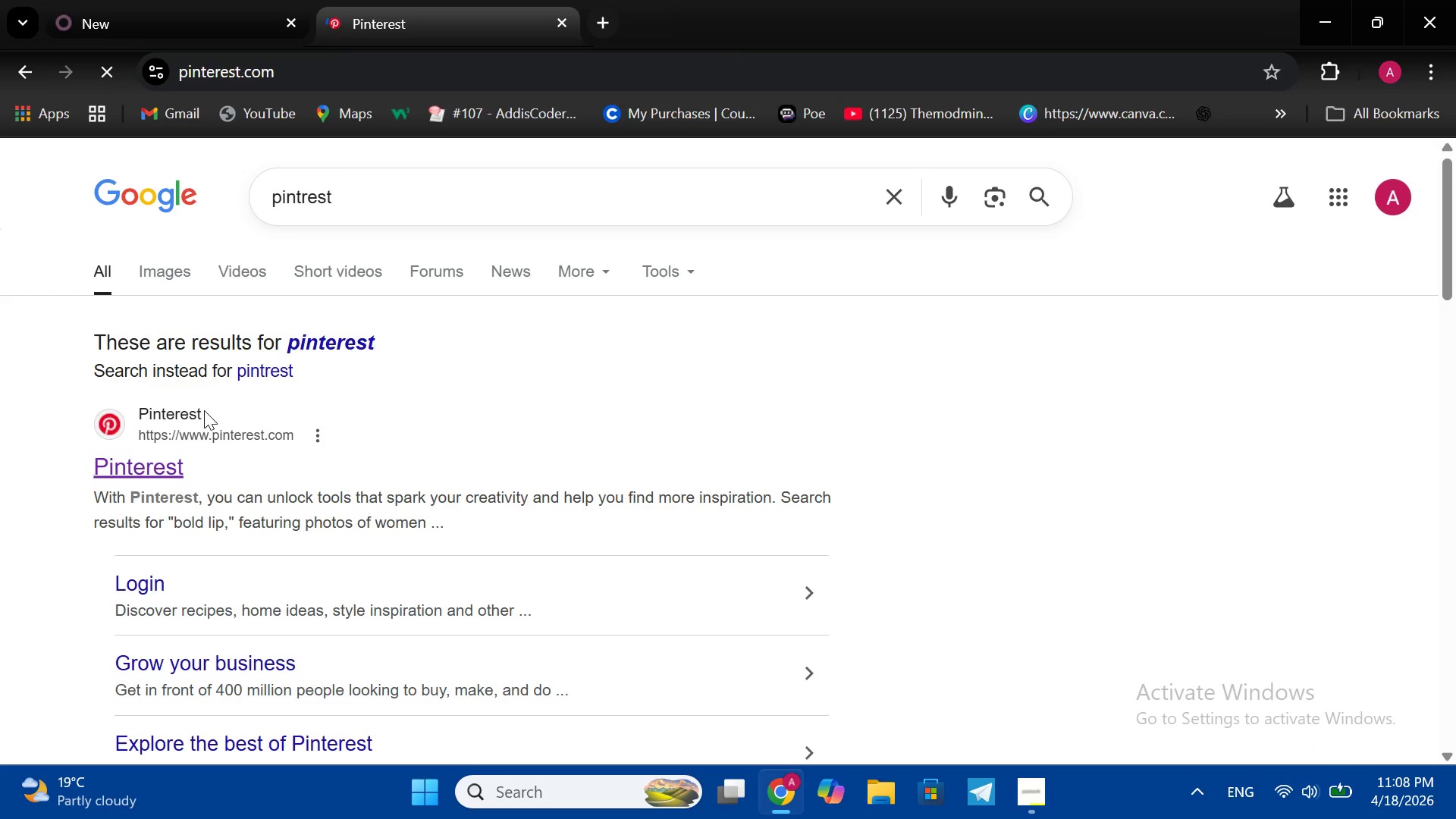 
left_click([445, 189])
 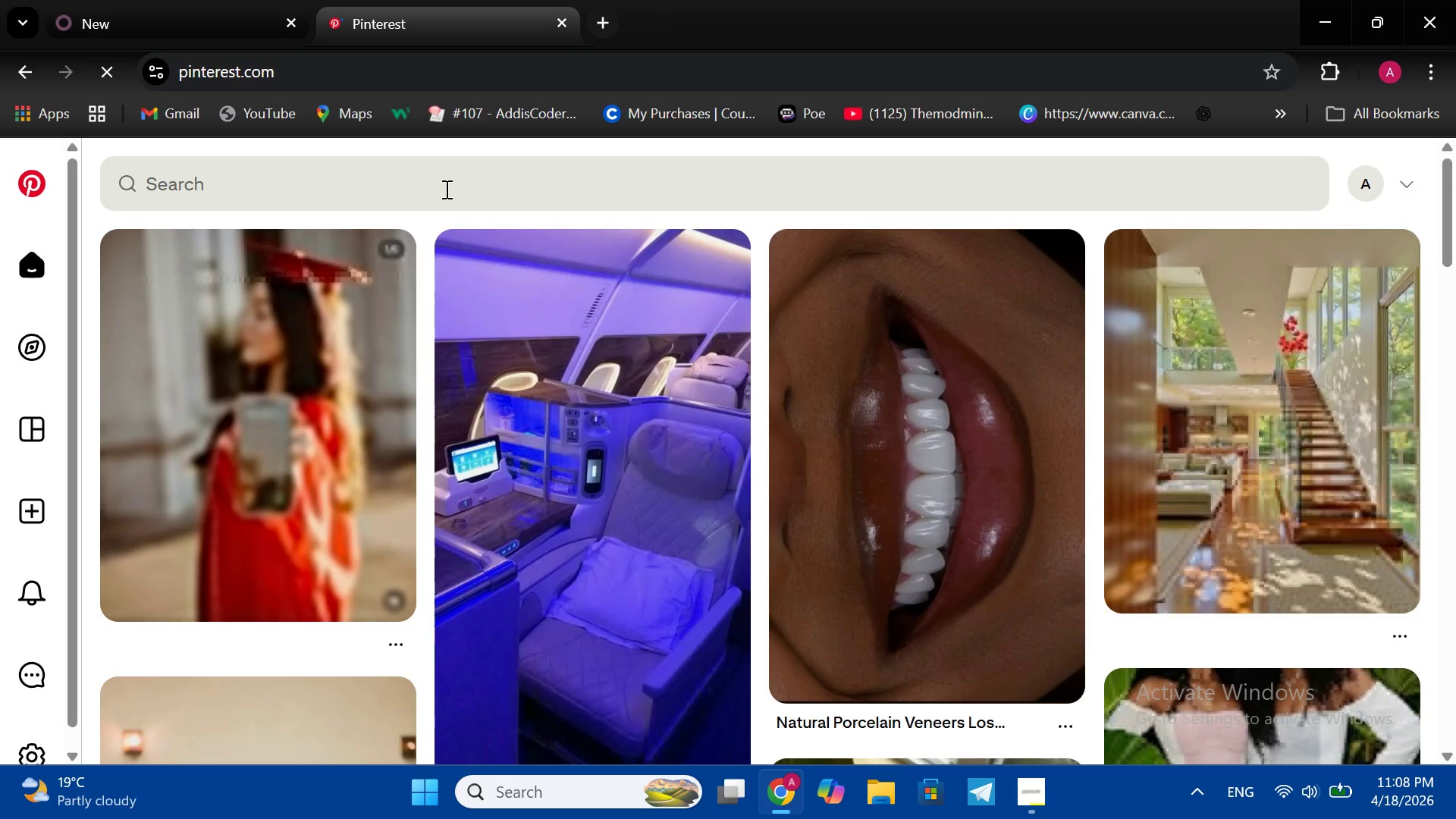 
double_click([446, 188])
 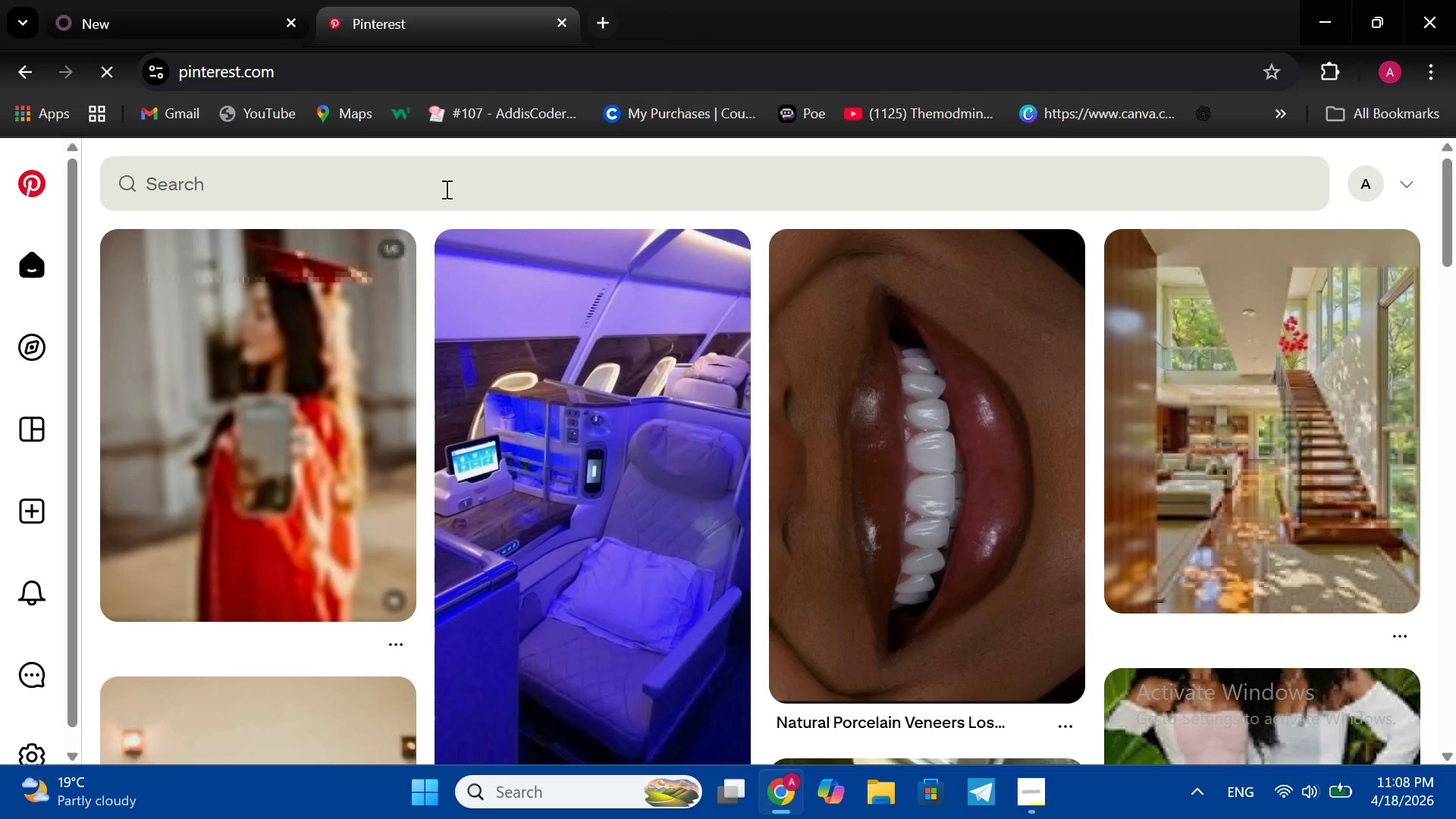 
type(dental care)
 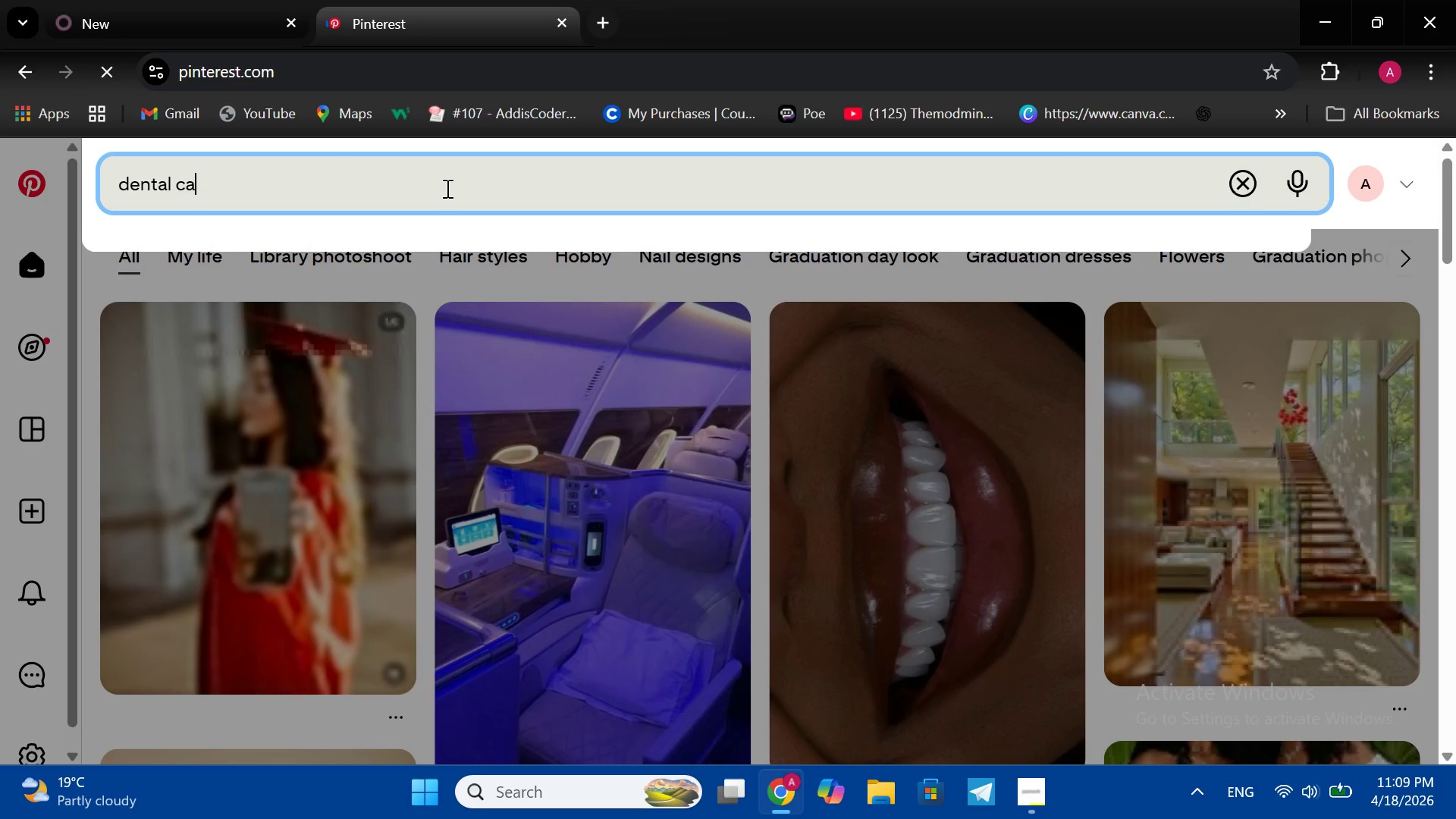 
key(Enter)
 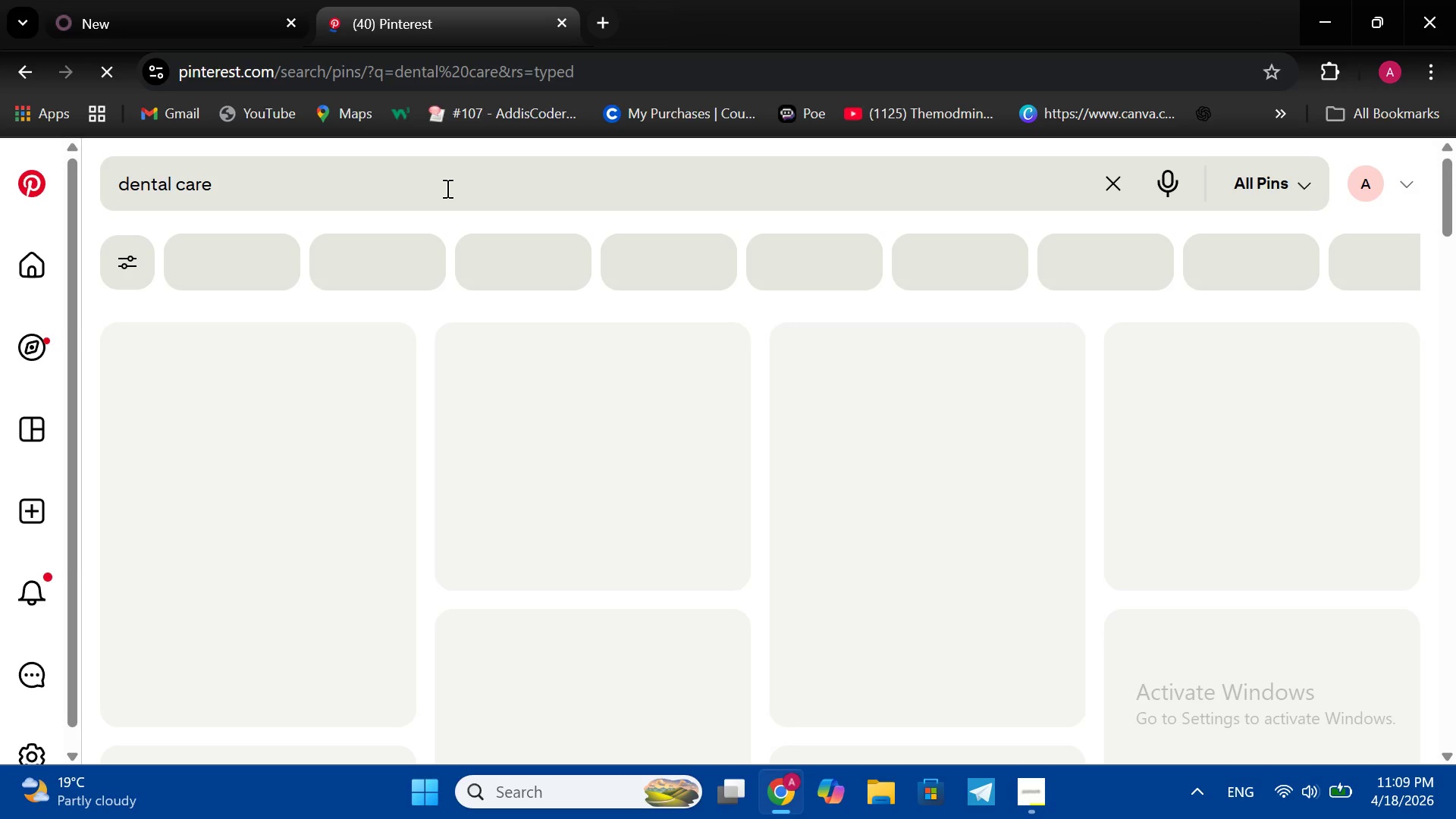 
wait(8.61)
 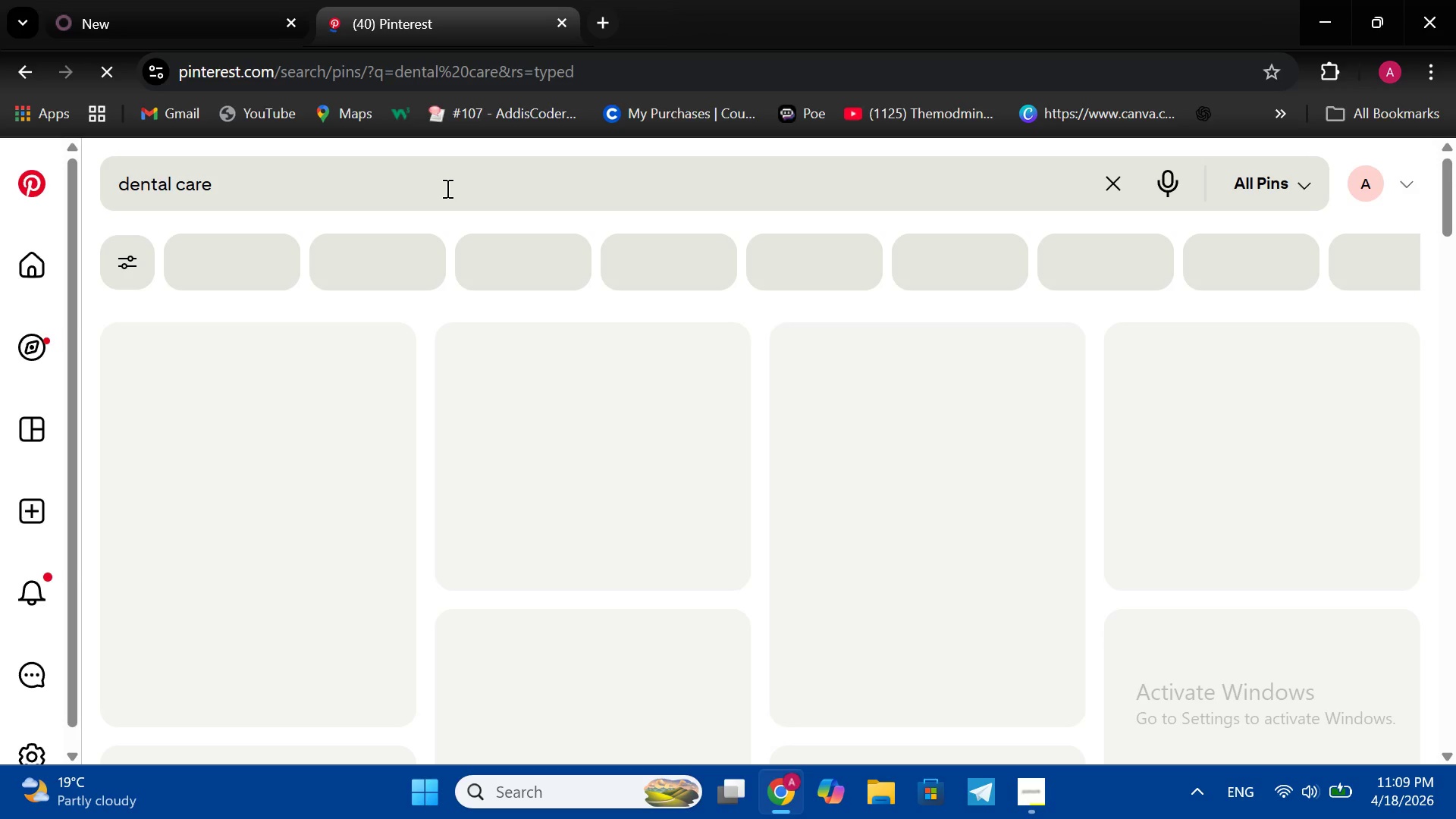 
scroll: coordinate [570, 367], scroll_direction: down, amount: 2.0
 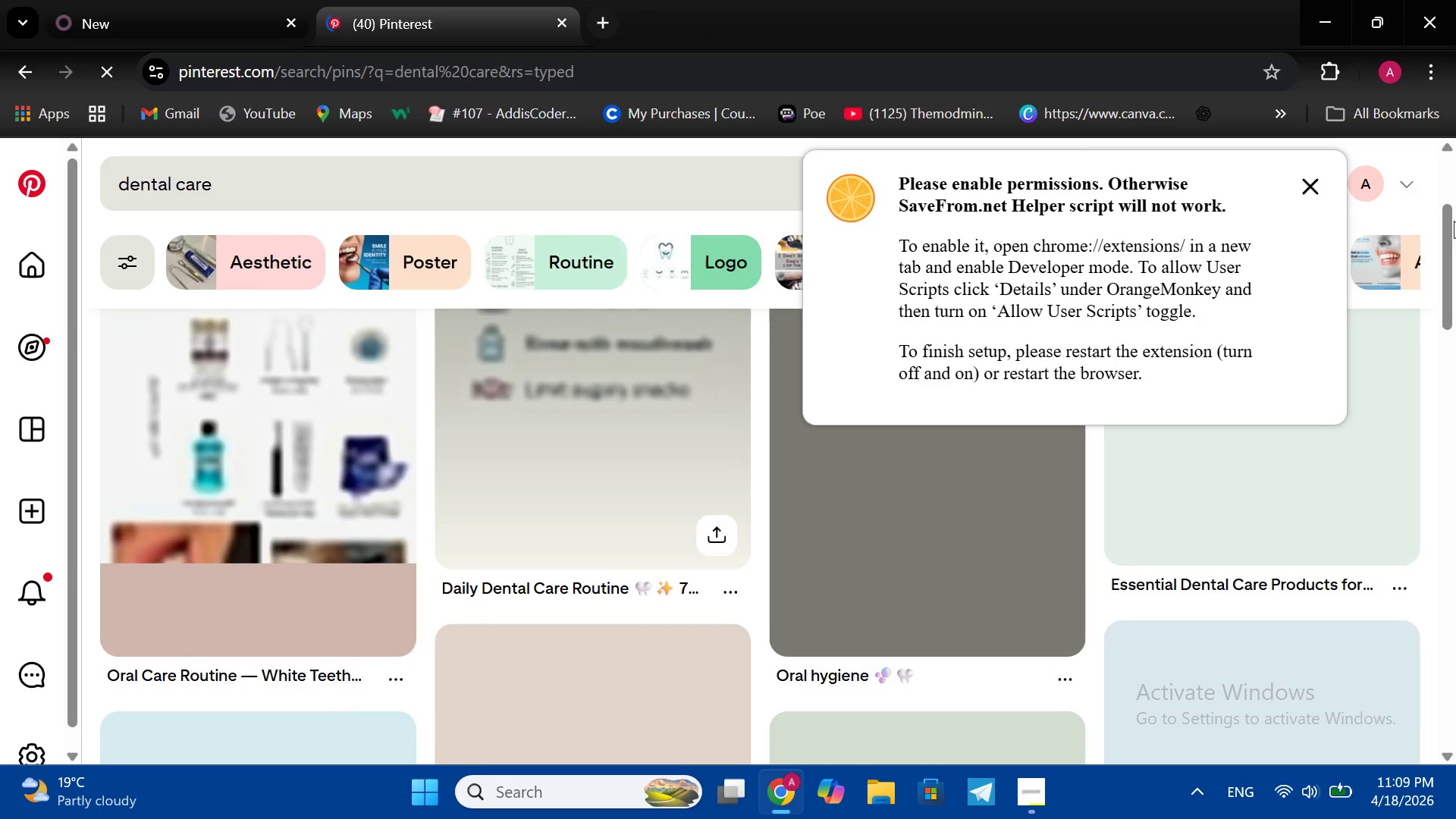 
left_click([1306, 190])
 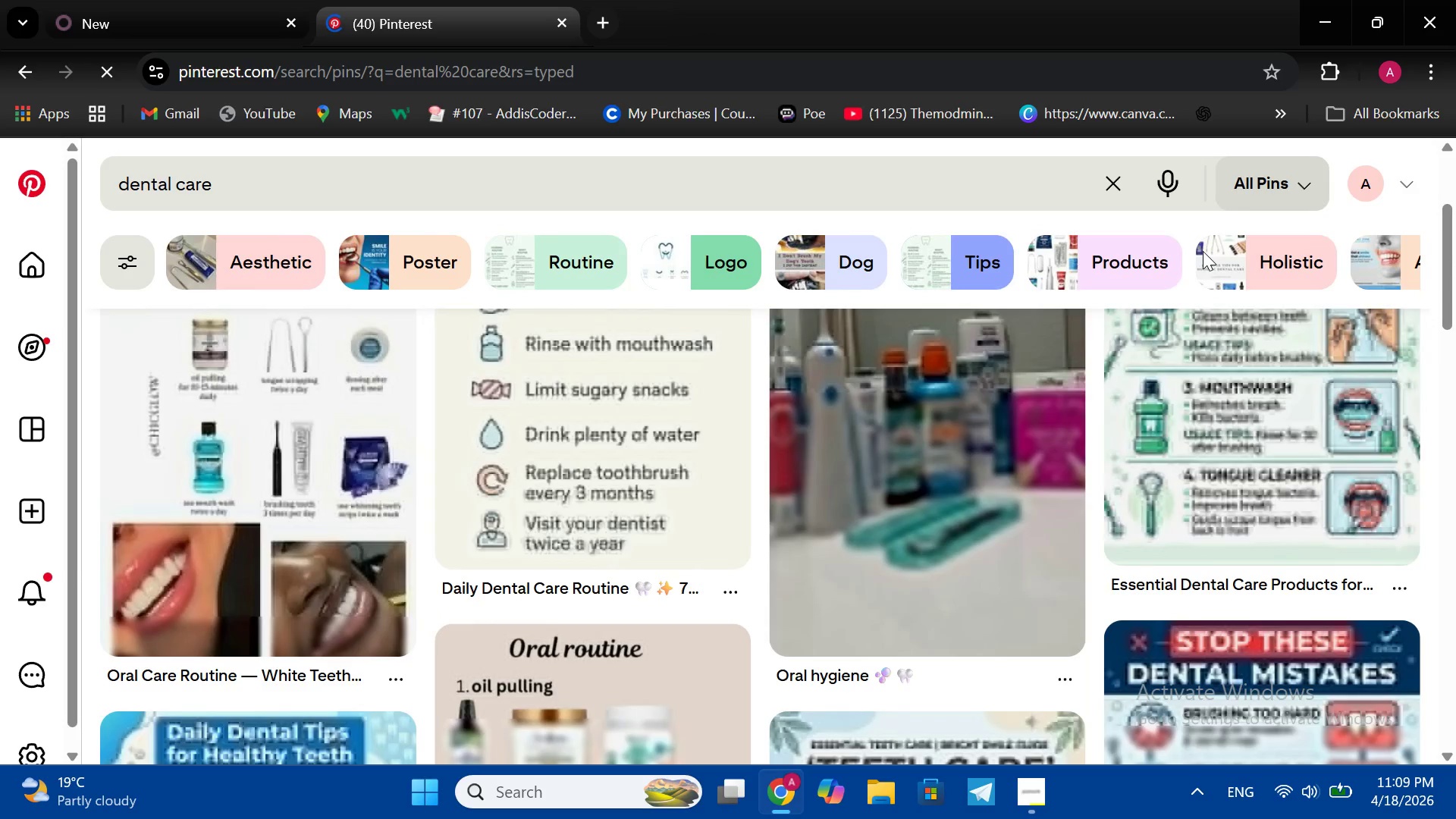 
scroll: coordinate [862, 454], scroll_direction: down, amount: 8.0
 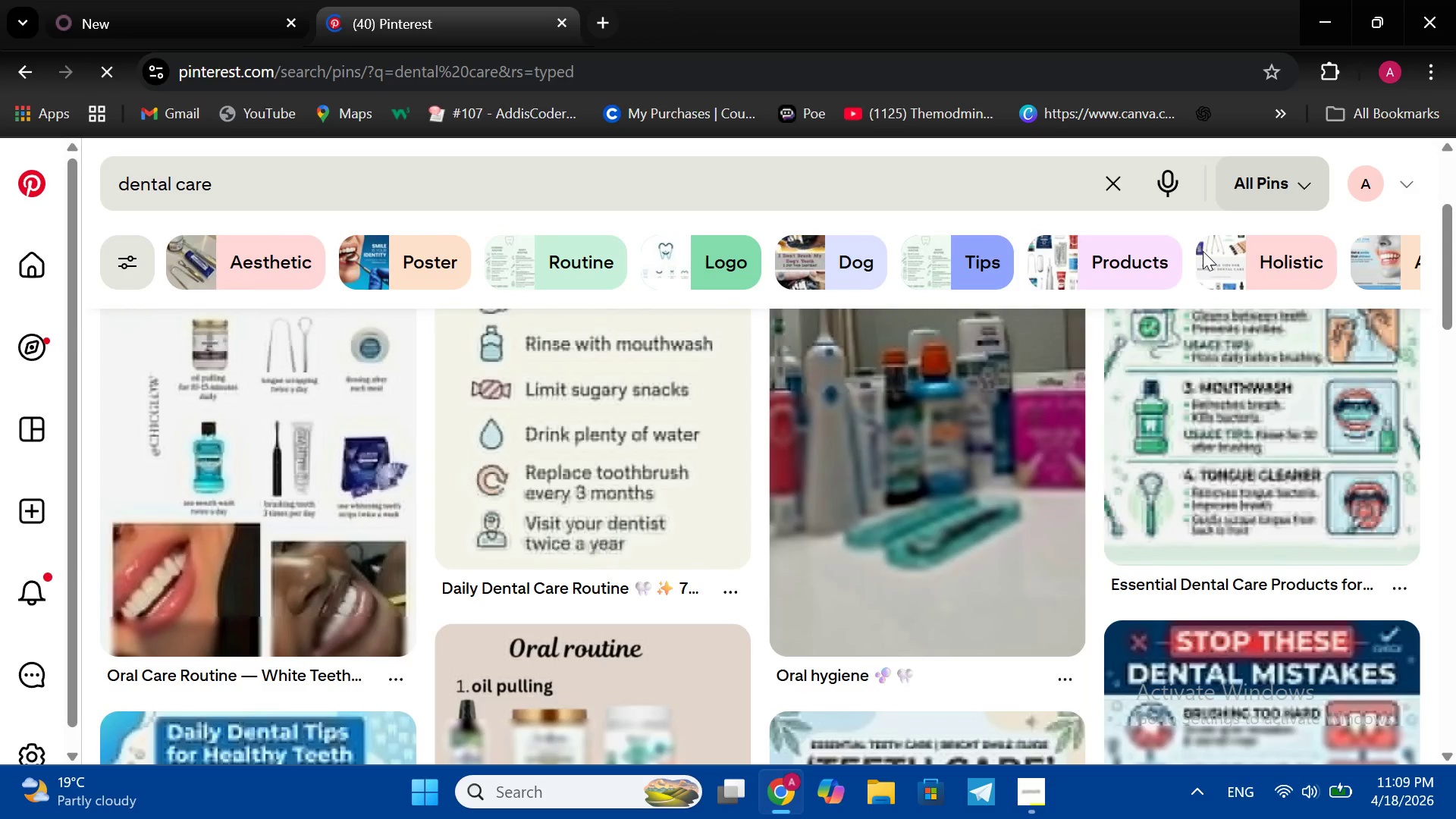 
mouse_move([833, 450])
 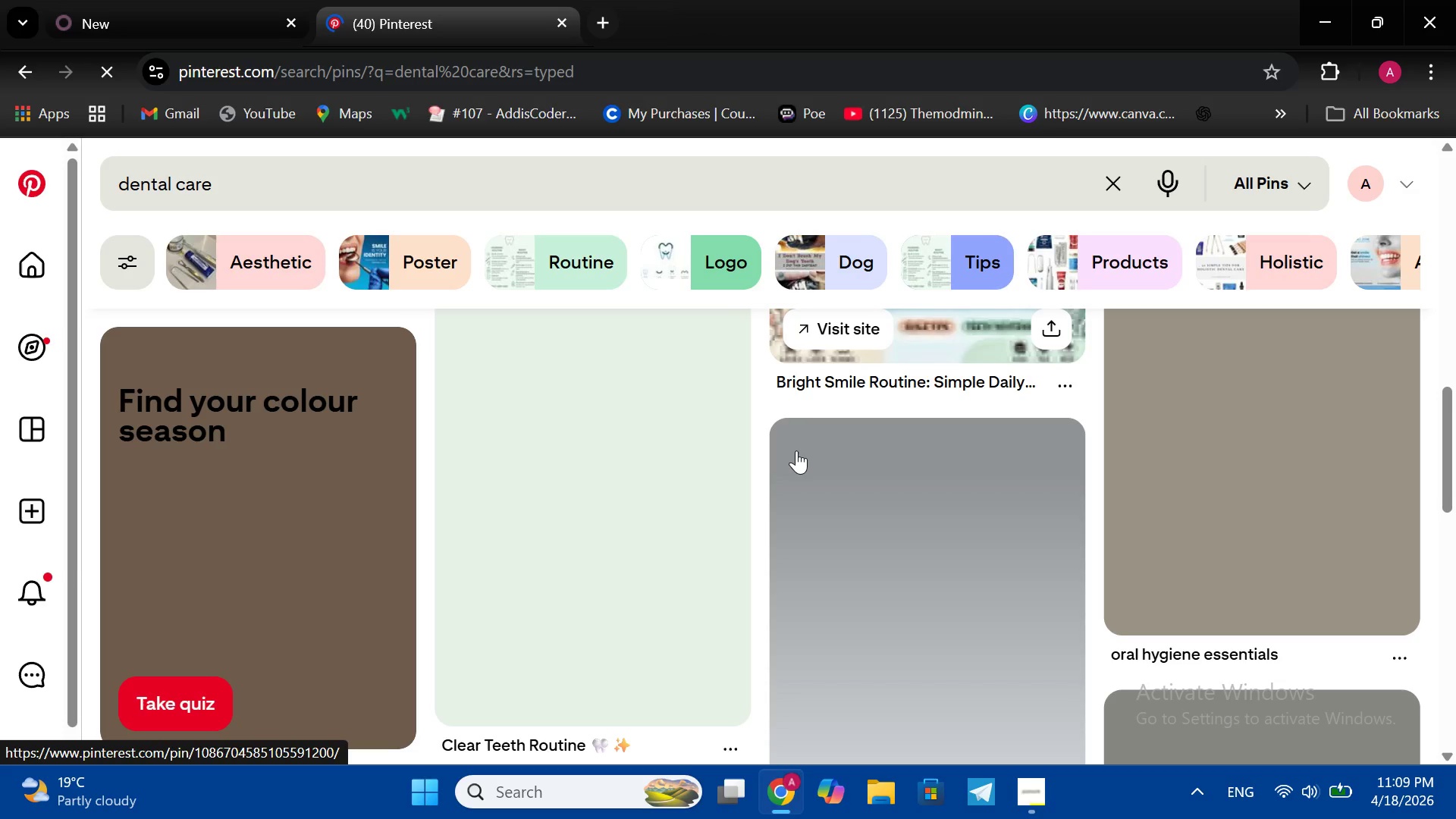 
left_click([343, 165])
 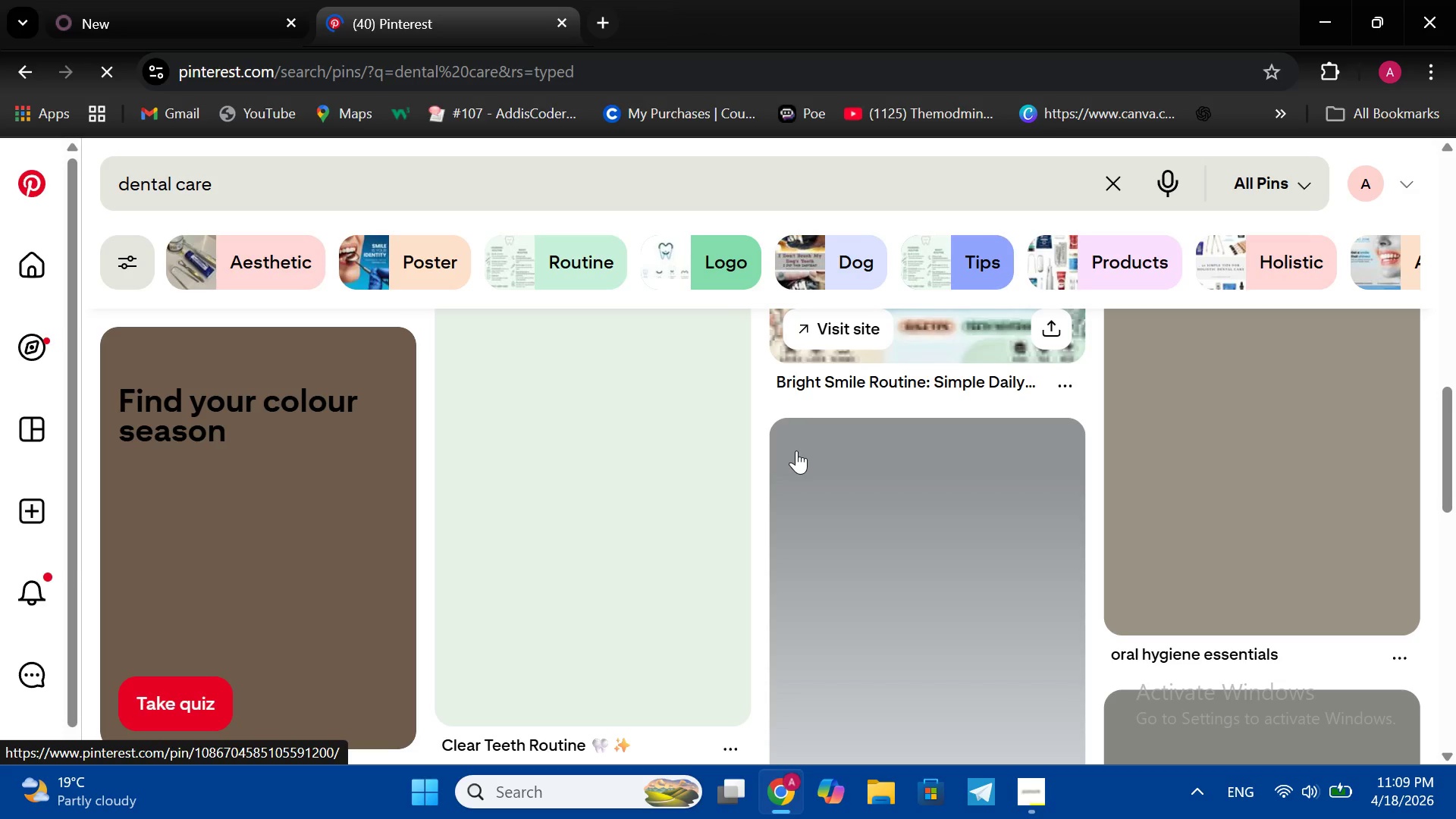 
type( teeth whitening)
 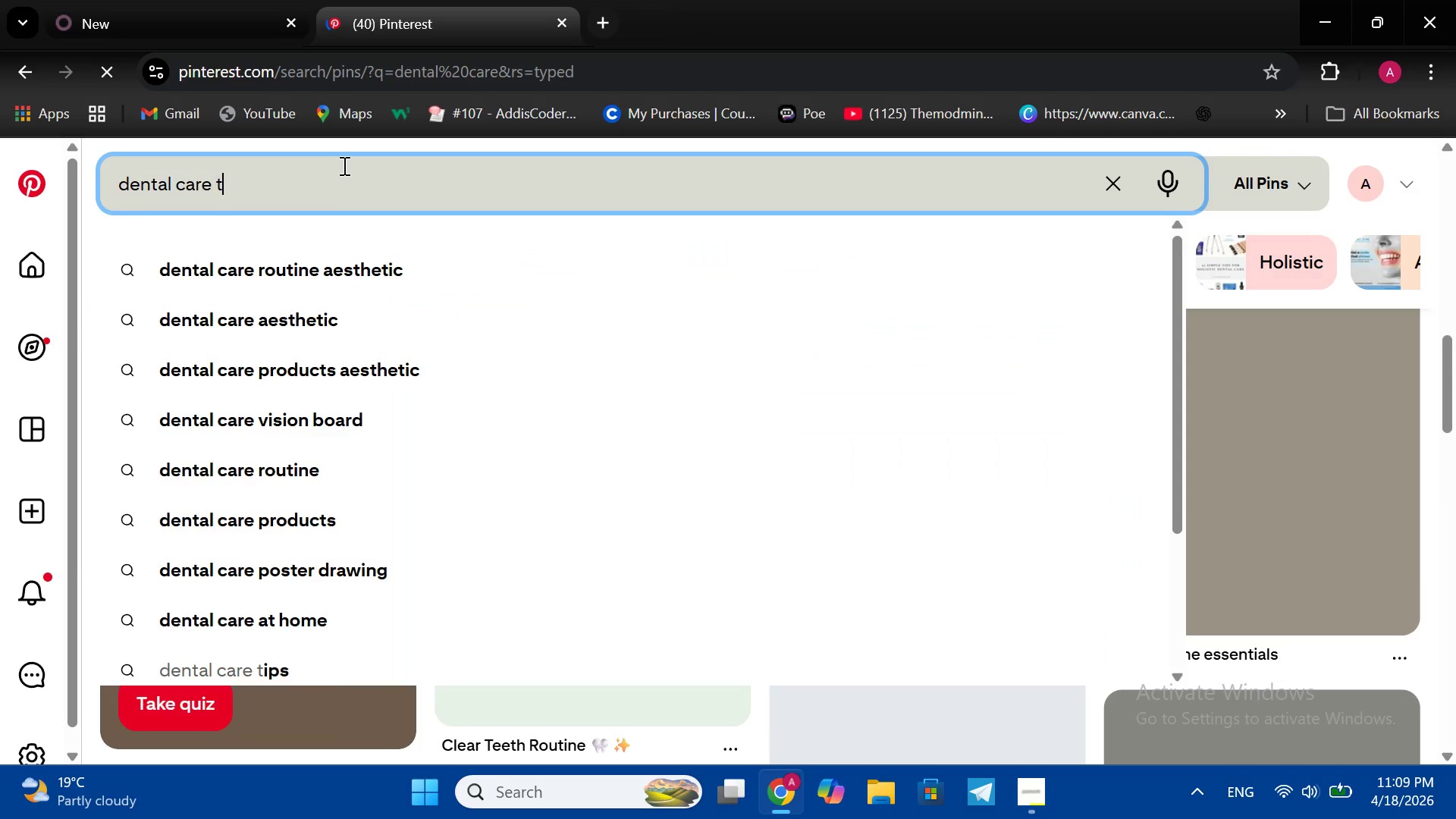 
key(Enter)
 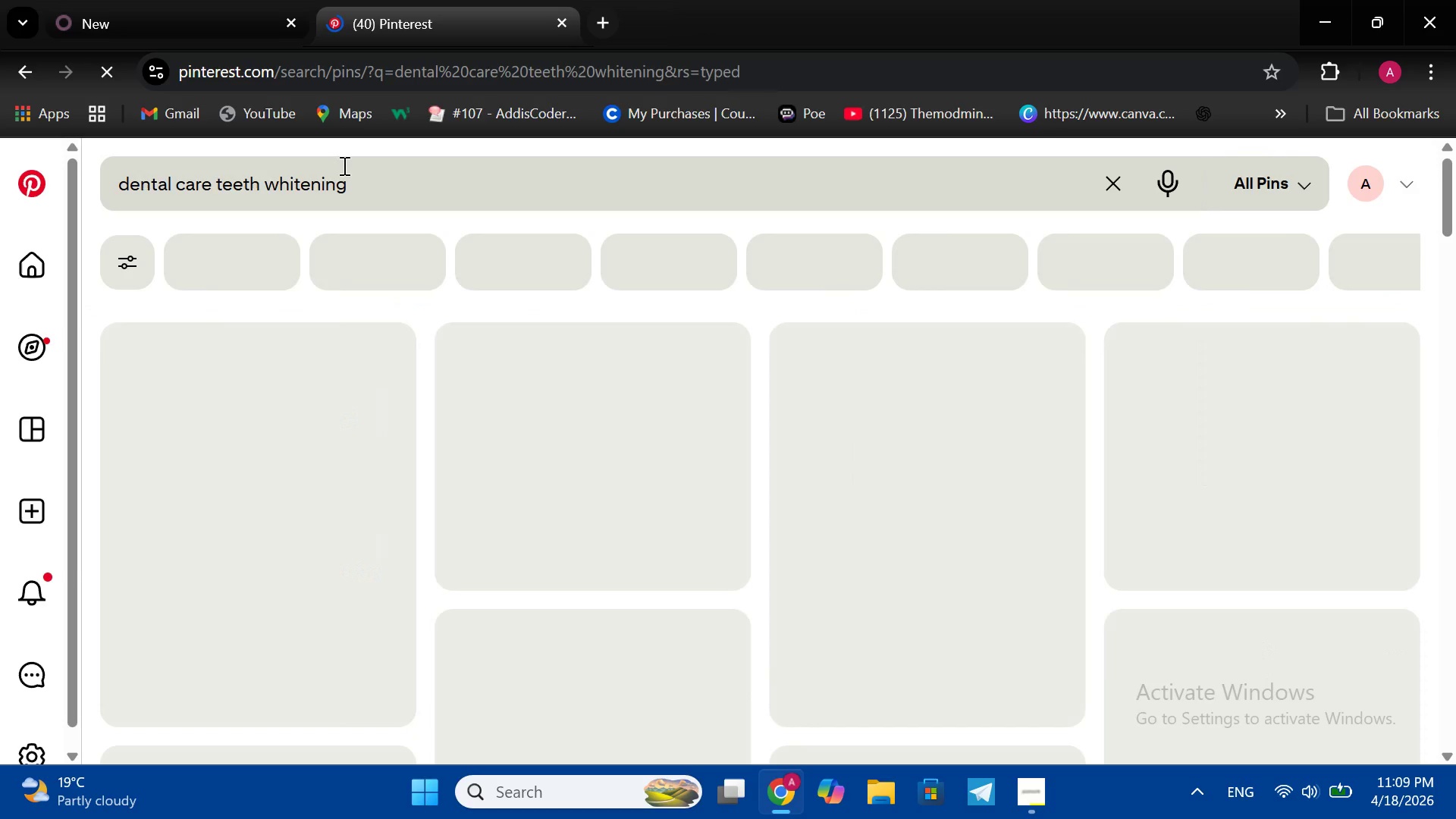 
scroll: coordinate [340, 413], scroll_direction: down, amount: 9.0
 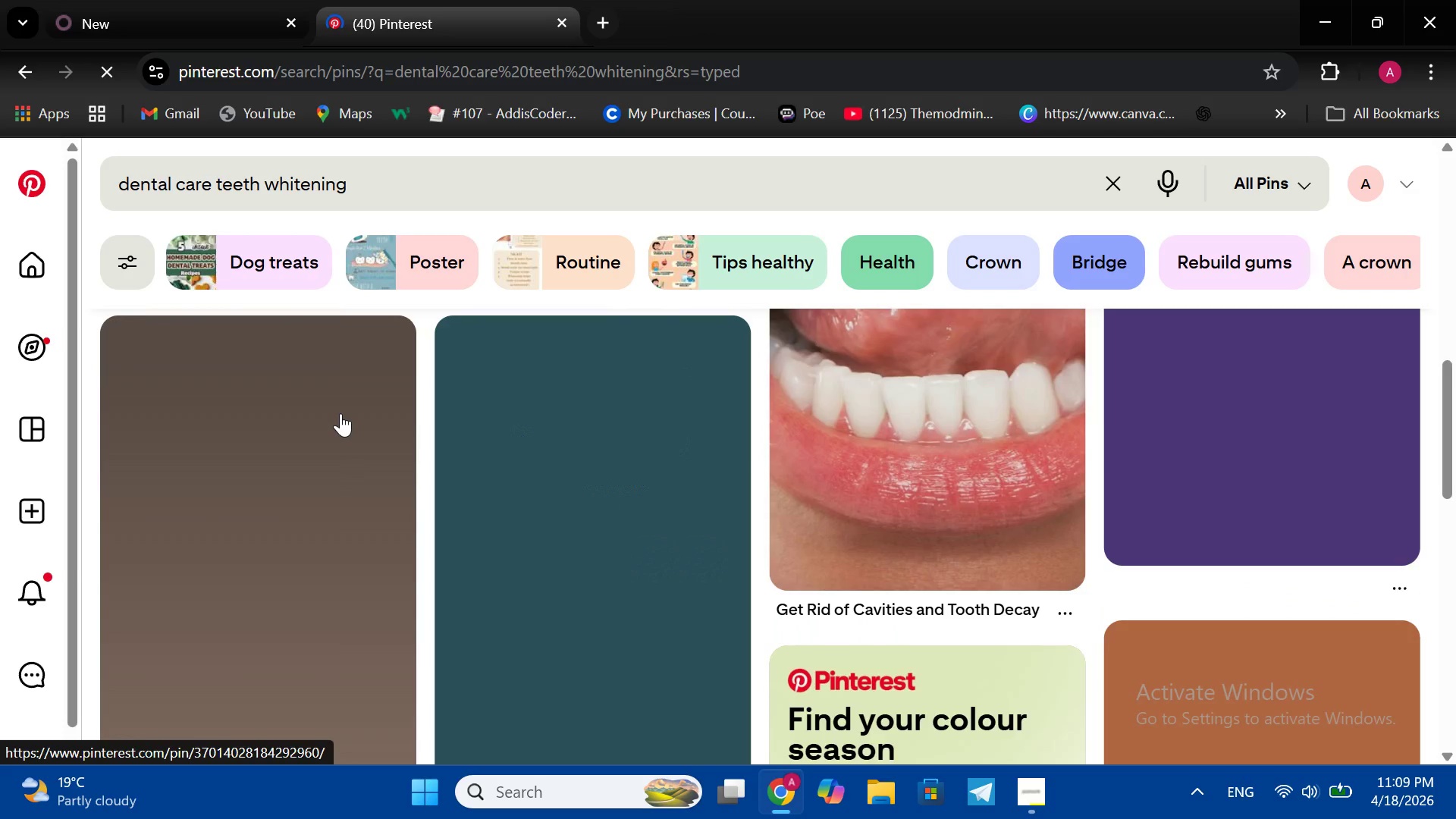 
scroll: coordinate [484, 439], scroll_direction: up, amount: 1.0
 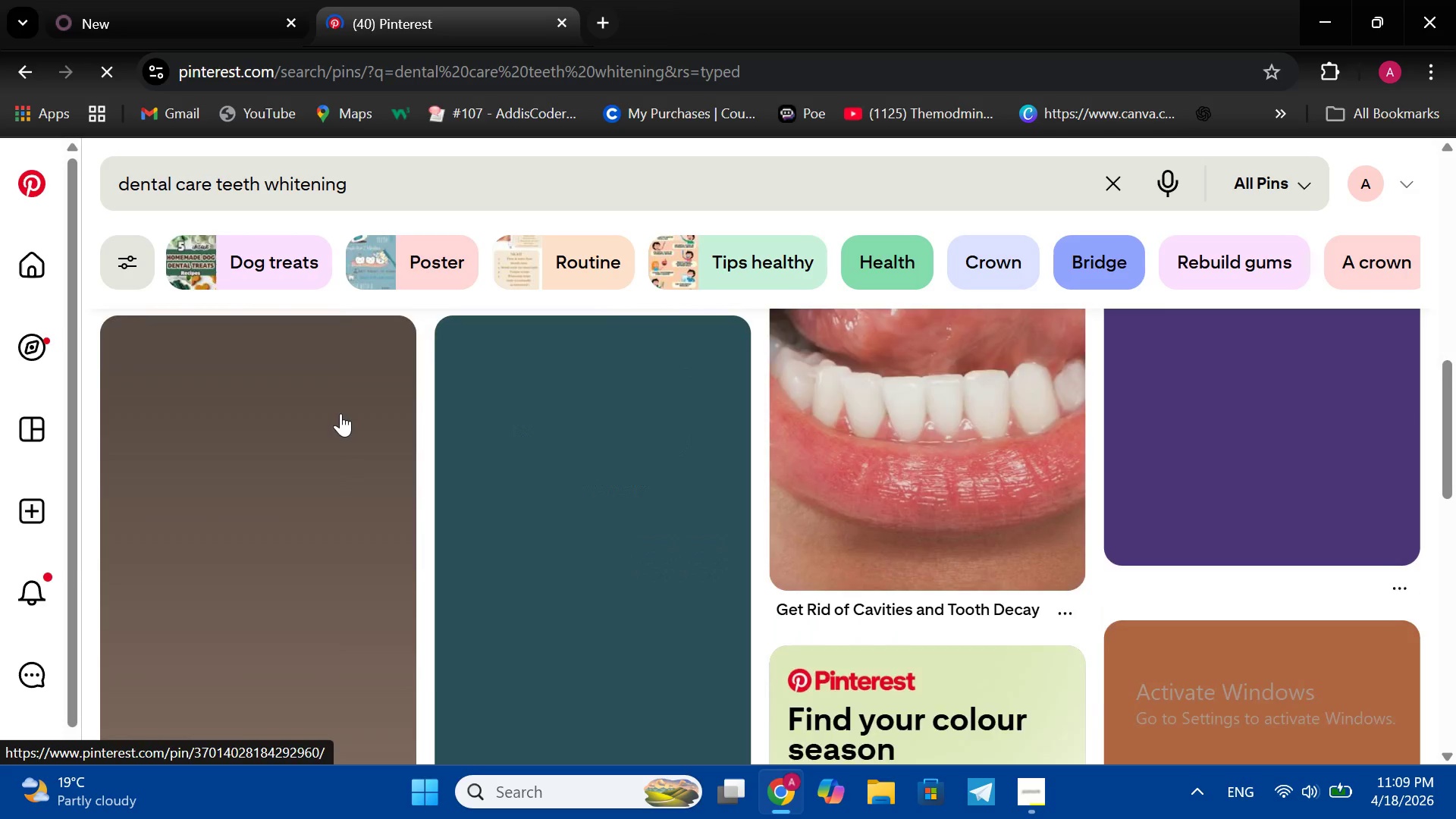 
scroll: coordinate [484, 441], scroll_direction: none, amount: 0.0
 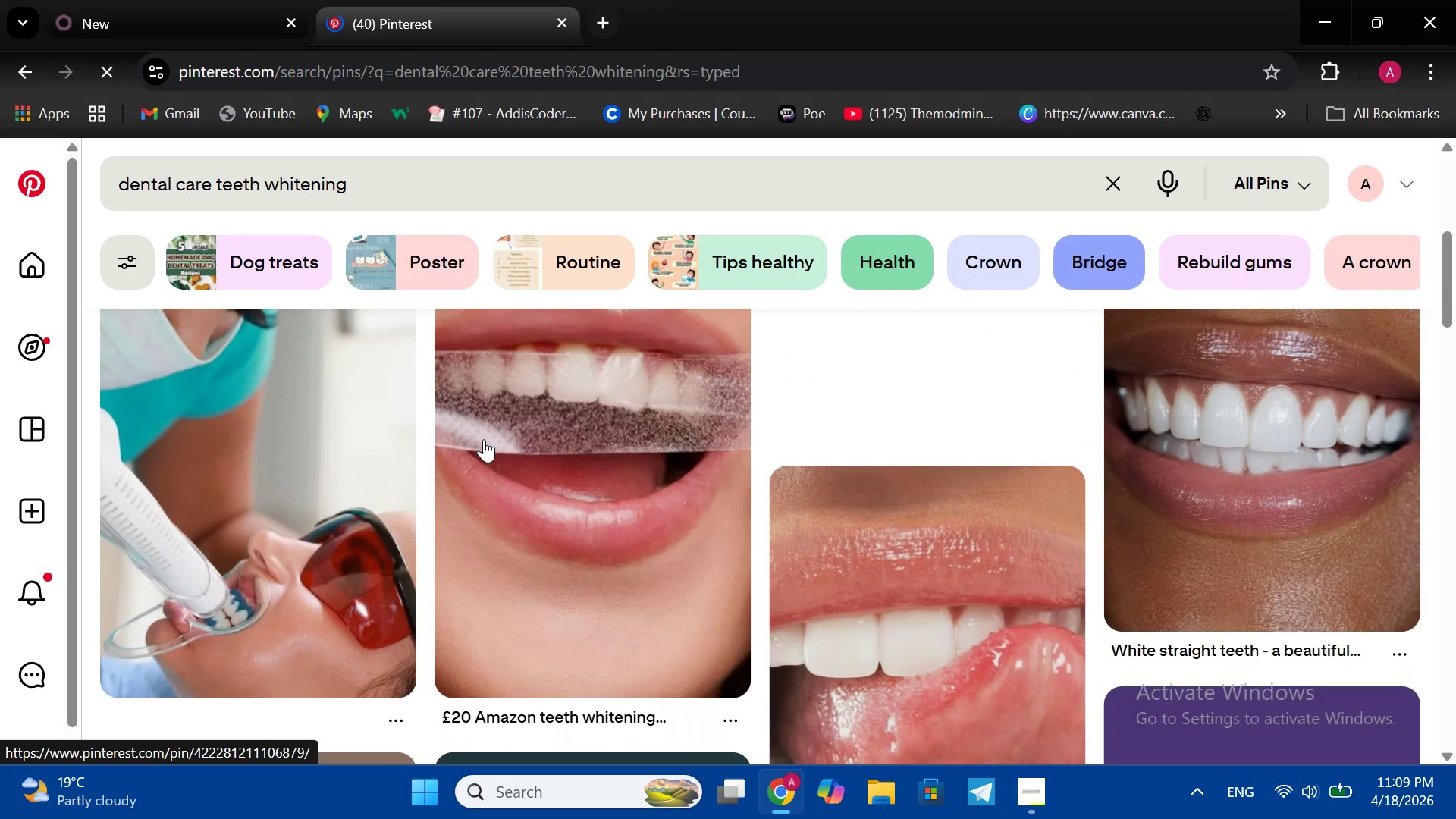 
scroll: coordinate [482, 445], scroll_direction: down, amount: 7.0
 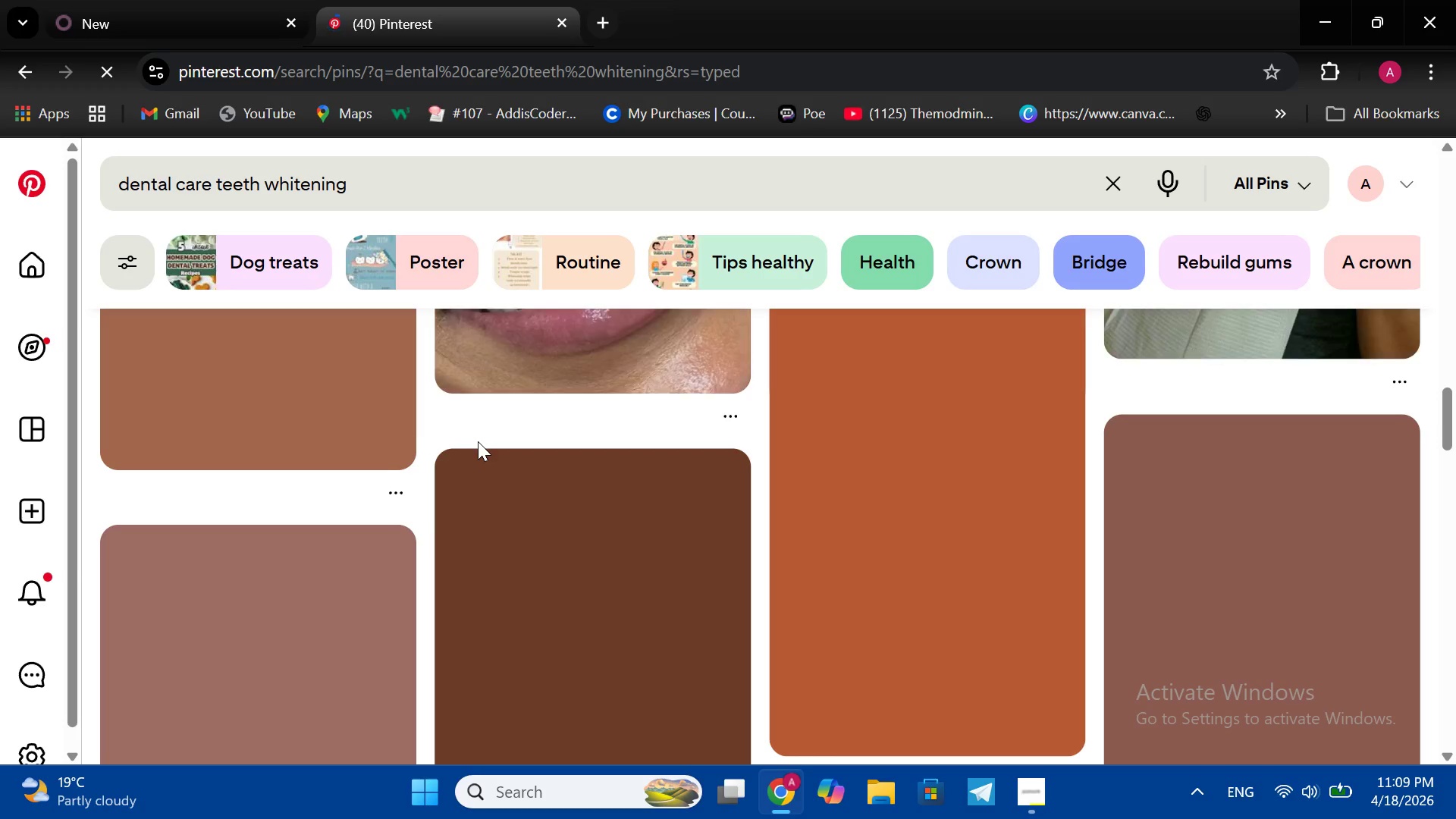 
scroll: coordinate [478, 441], scroll_direction: none, amount: 0.0
 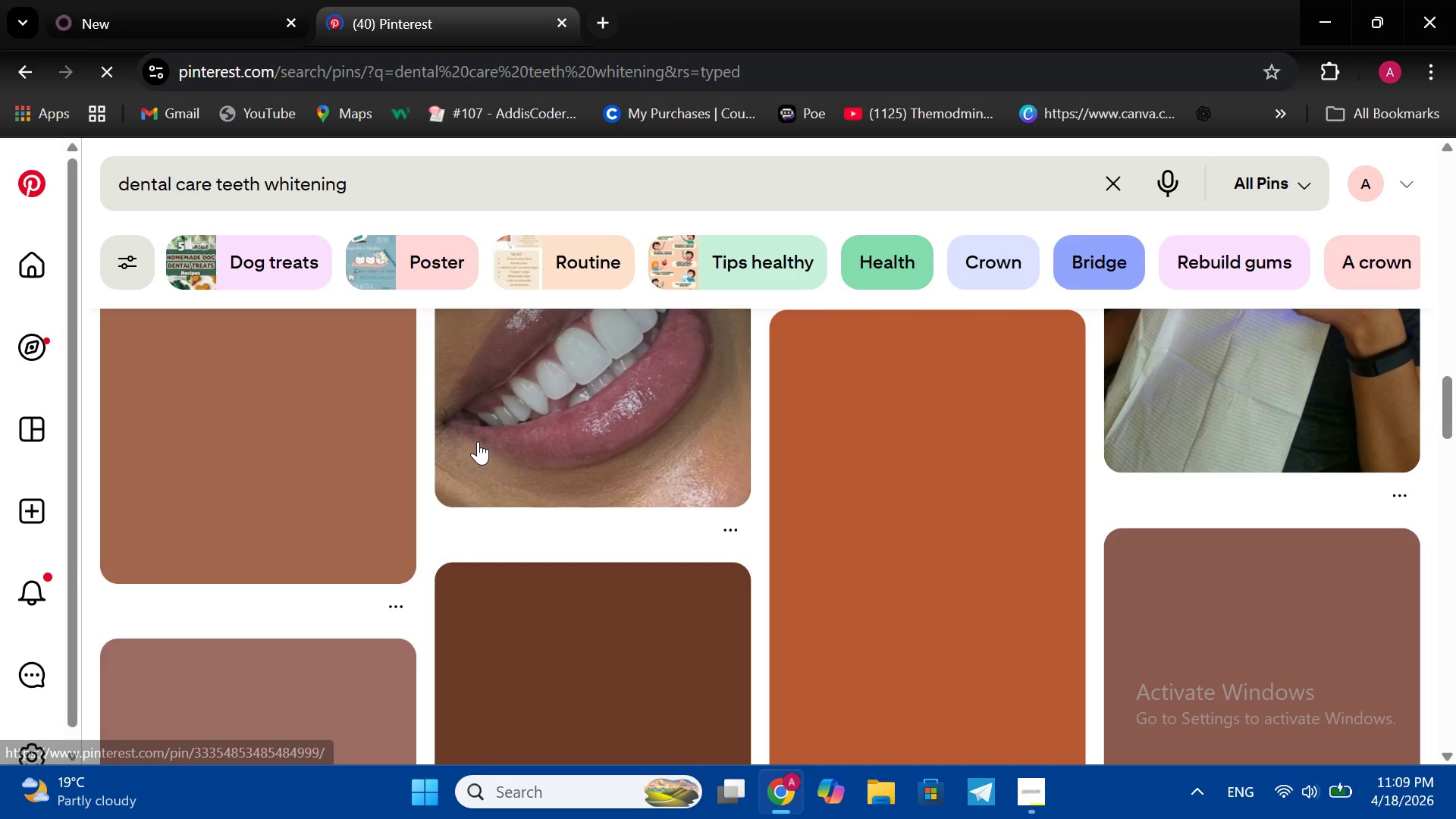 
scroll: coordinate [478, 441], scroll_direction: up, amount: 8.0
 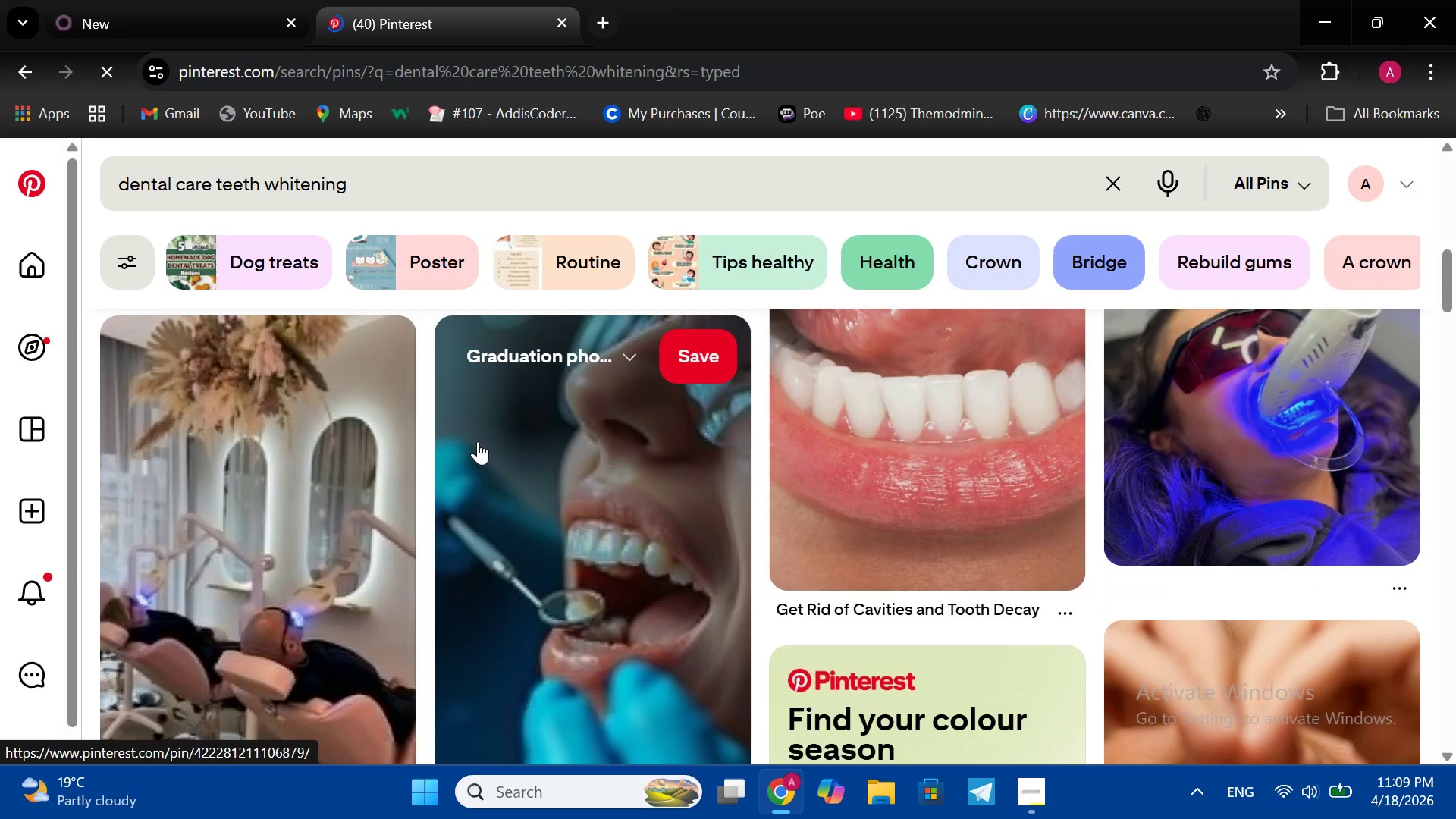 
mouse_move([336, 481])
 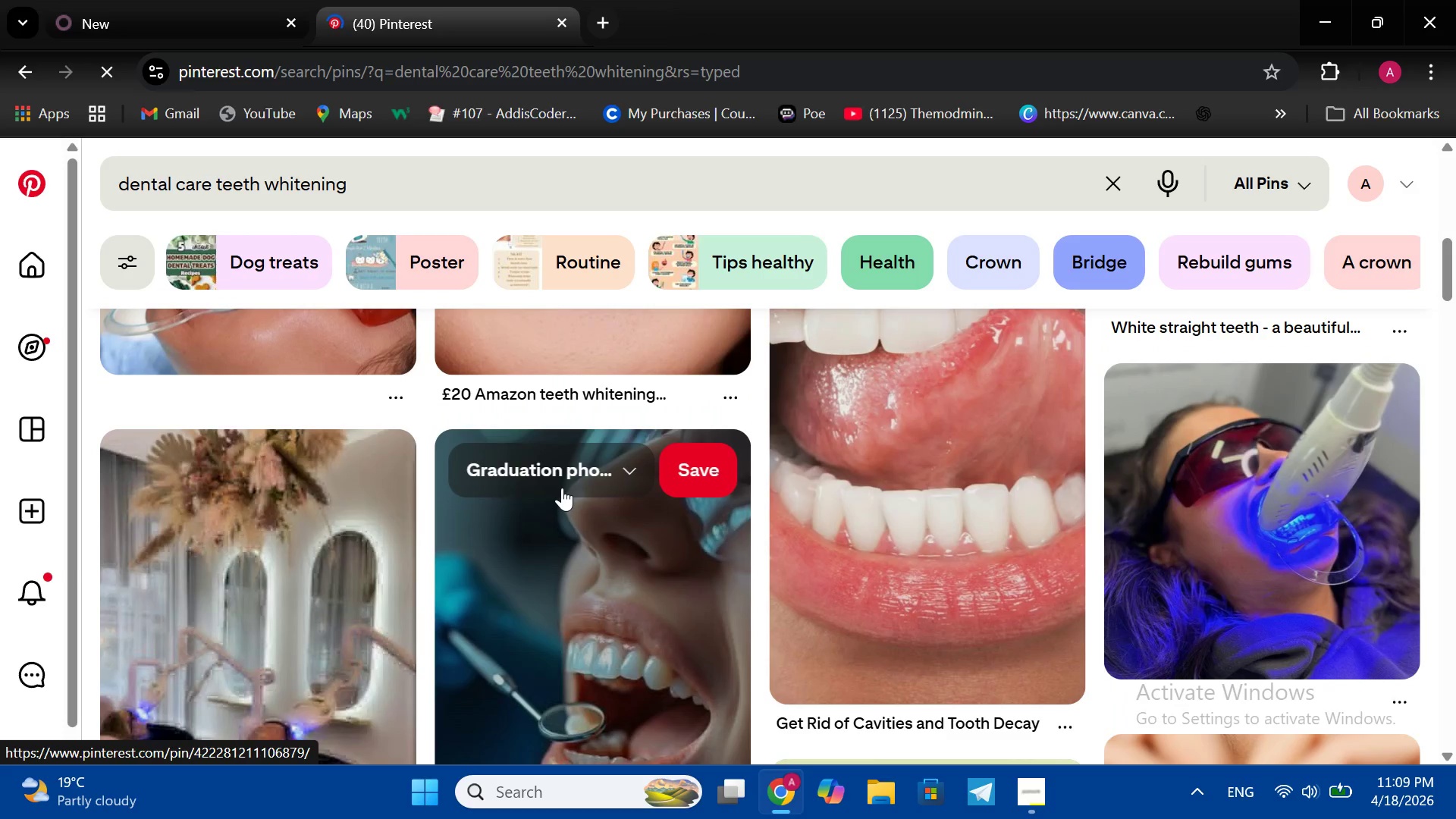 
scroll: coordinate [562, 486], scroll_direction: up, amount: 1.0
 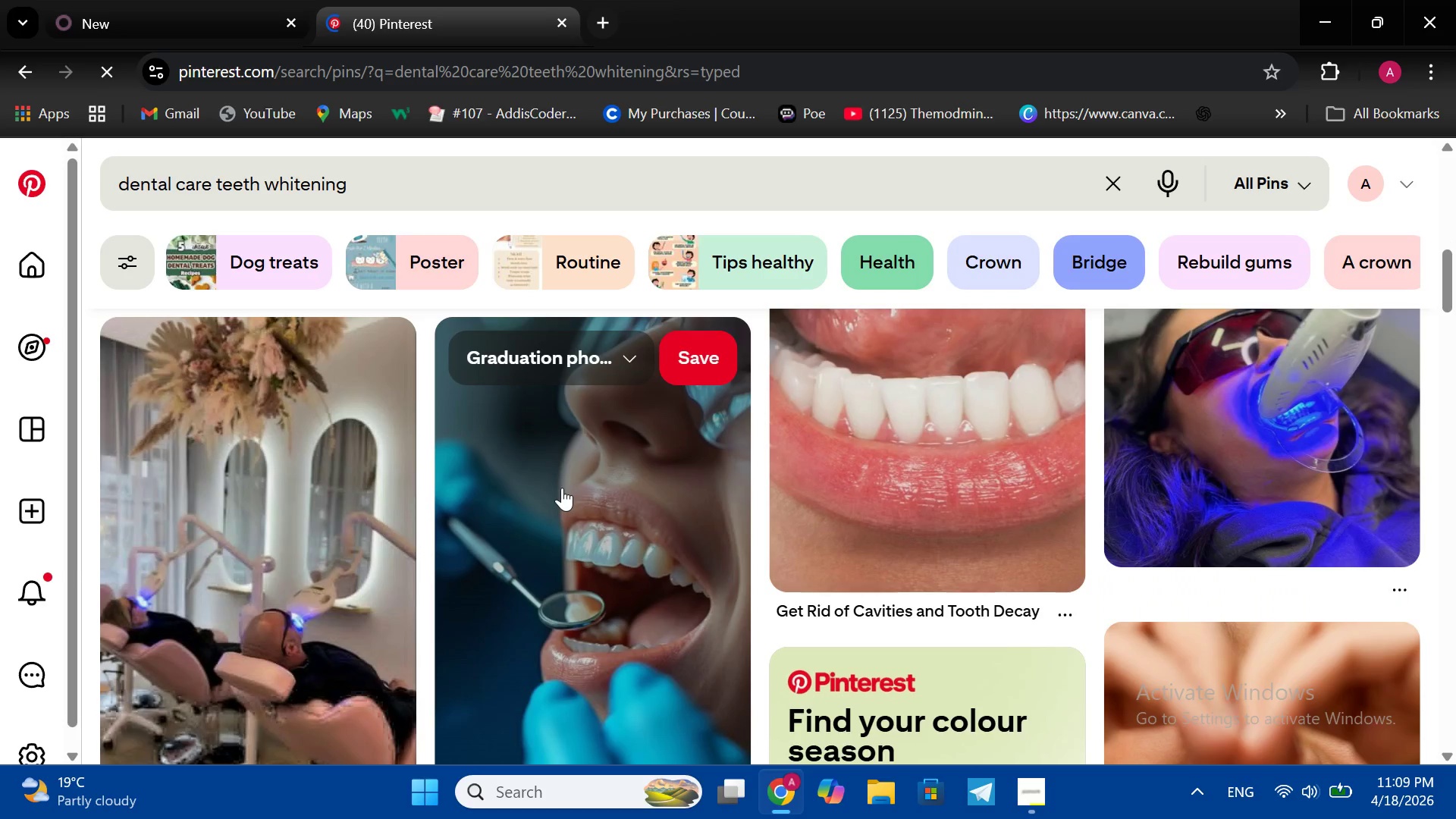 
scroll: coordinate [562, 488], scroll_direction: down, amount: 1.0
 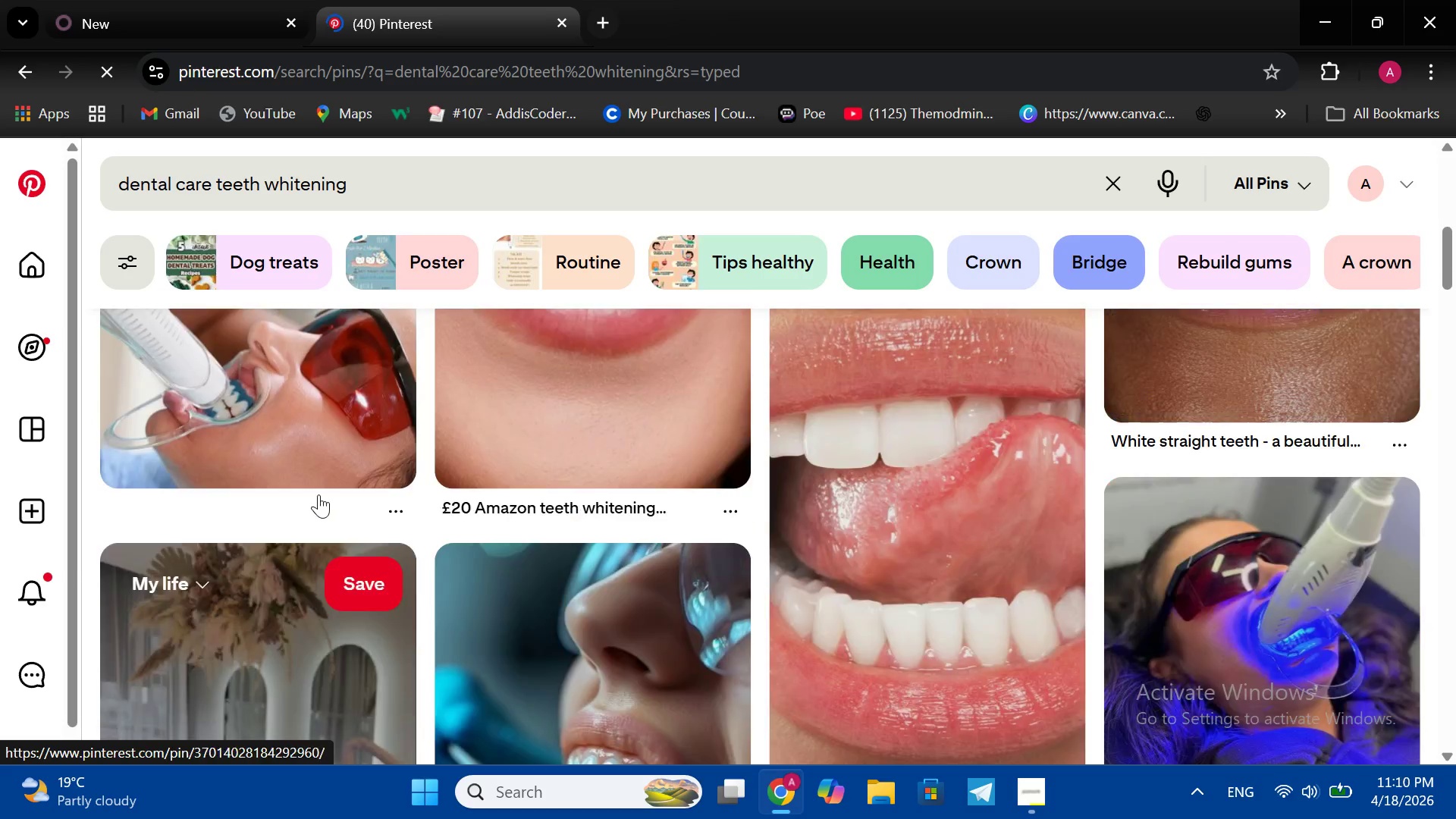 
scroll: coordinate [318, 494], scroll_direction: up, amount: 6.0
 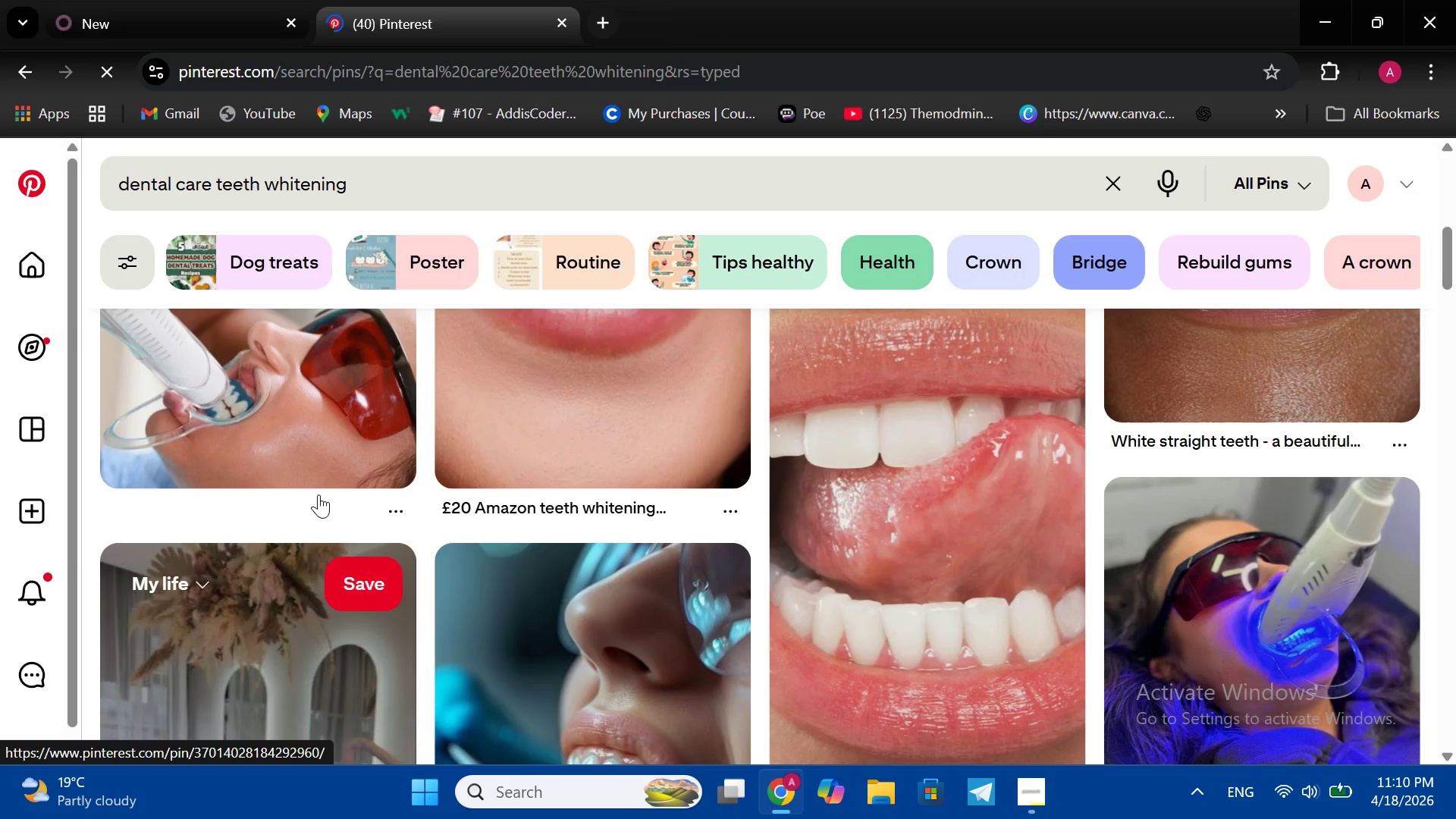 
scroll: coordinate [319, 493], scroll_direction: down, amount: 14.0
 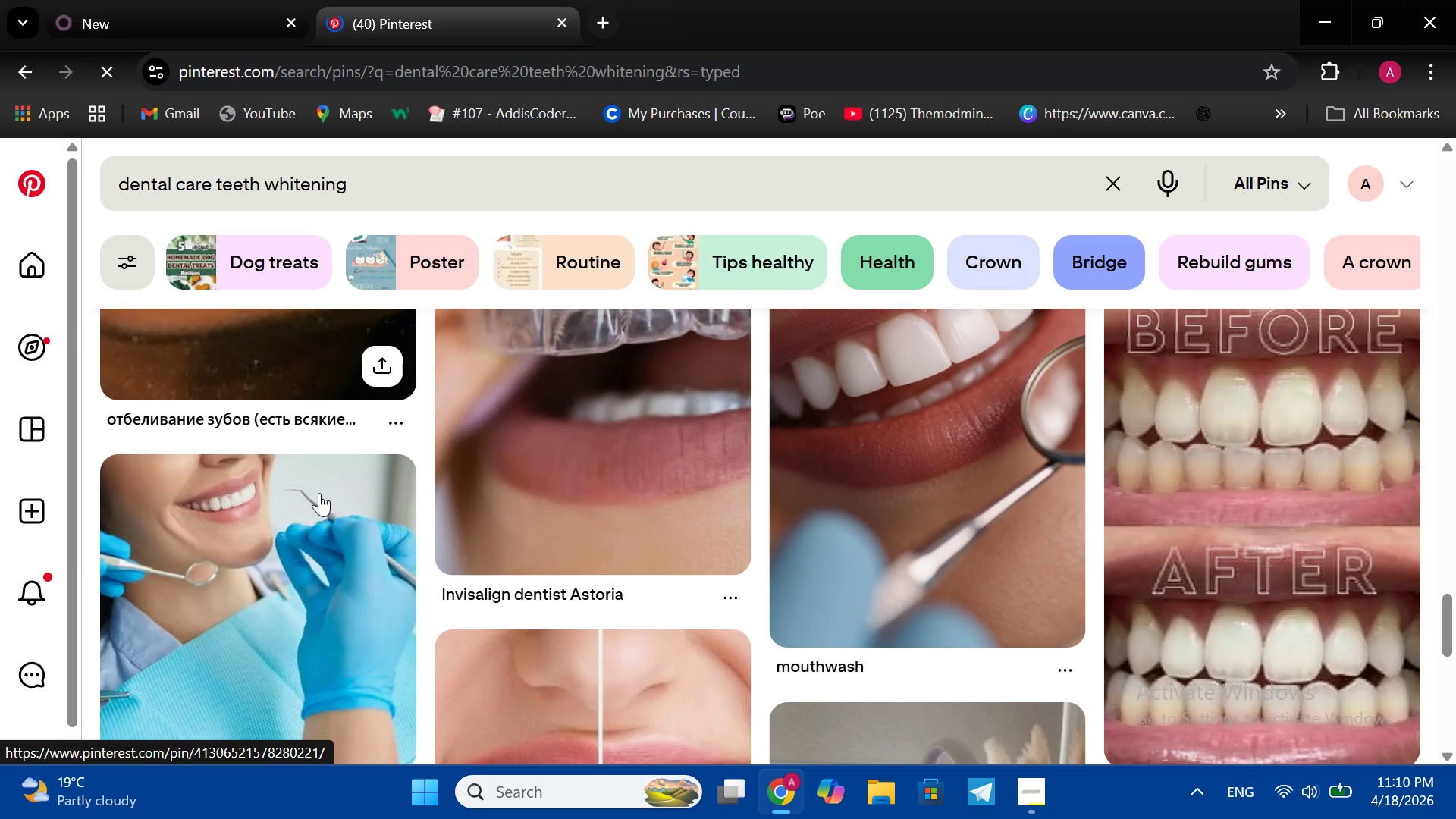 
scroll: coordinate [319, 493], scroll_direction: up, amount: 3.0
 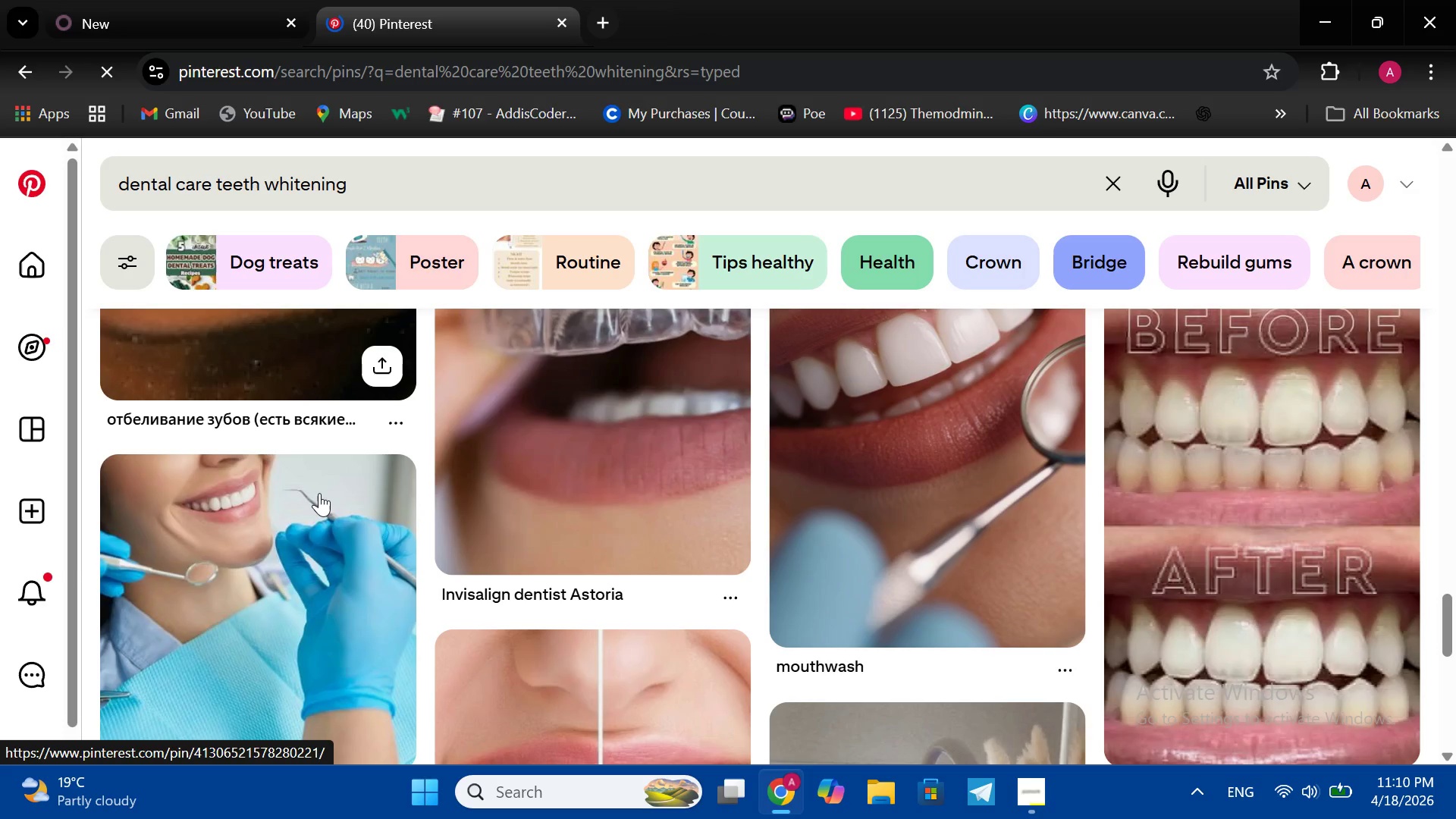 
scroll: coordinate [319, 491], scroll_direction: down, amount: 1.0
 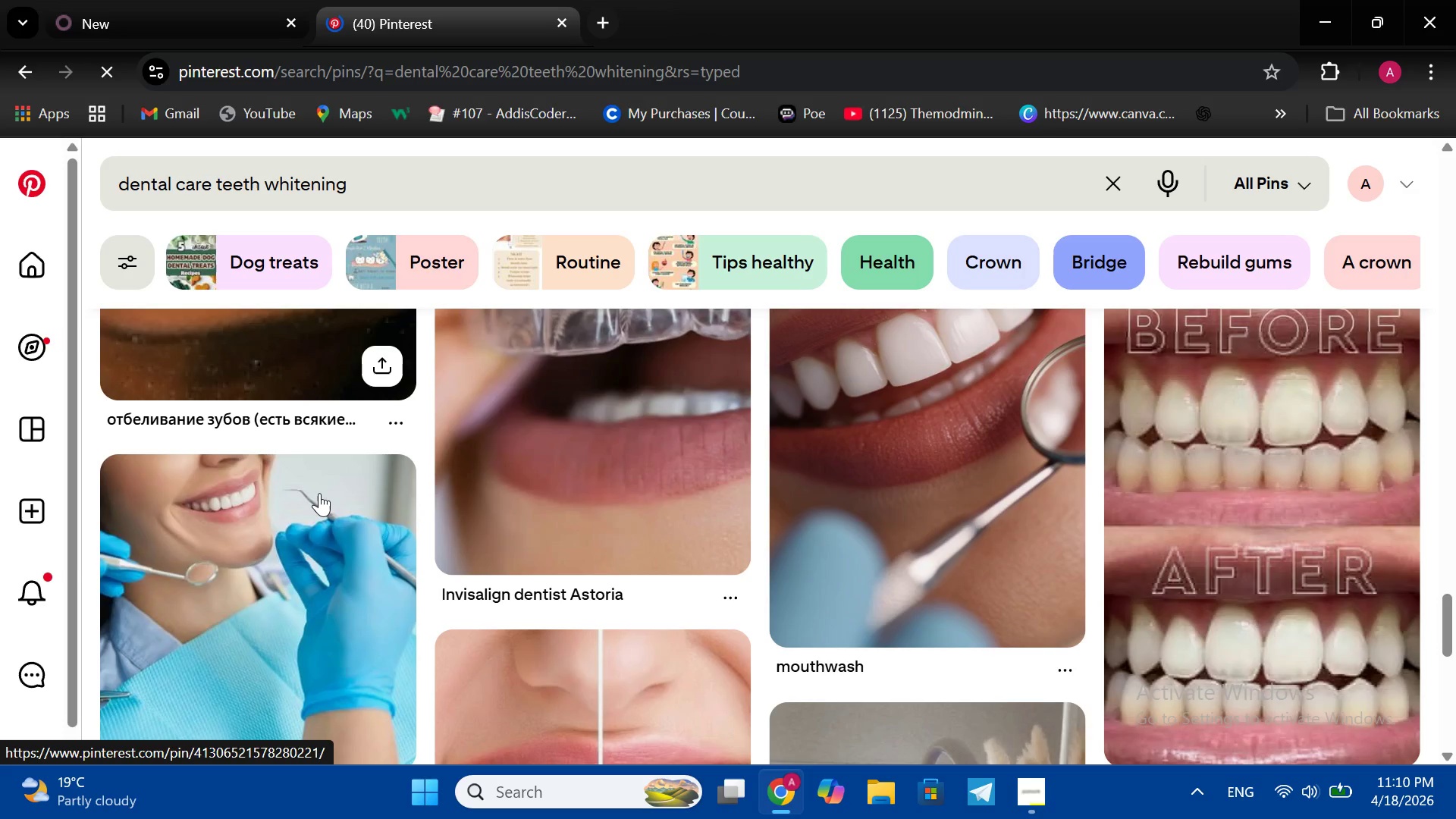 
scroll: coordinate [318, 491], scroll_direction: up, amount: 35.0
 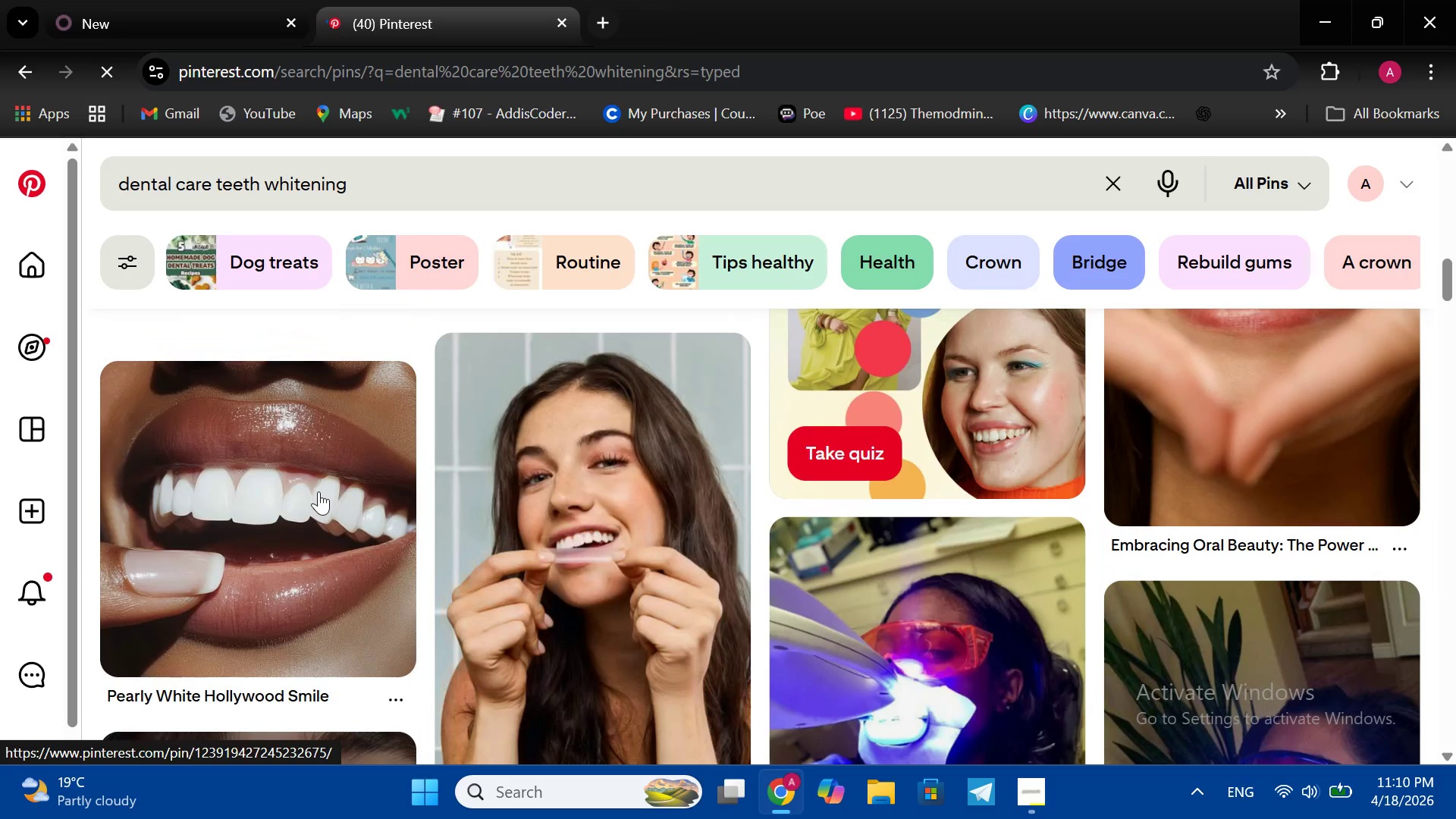 
left_click([318, 492])
 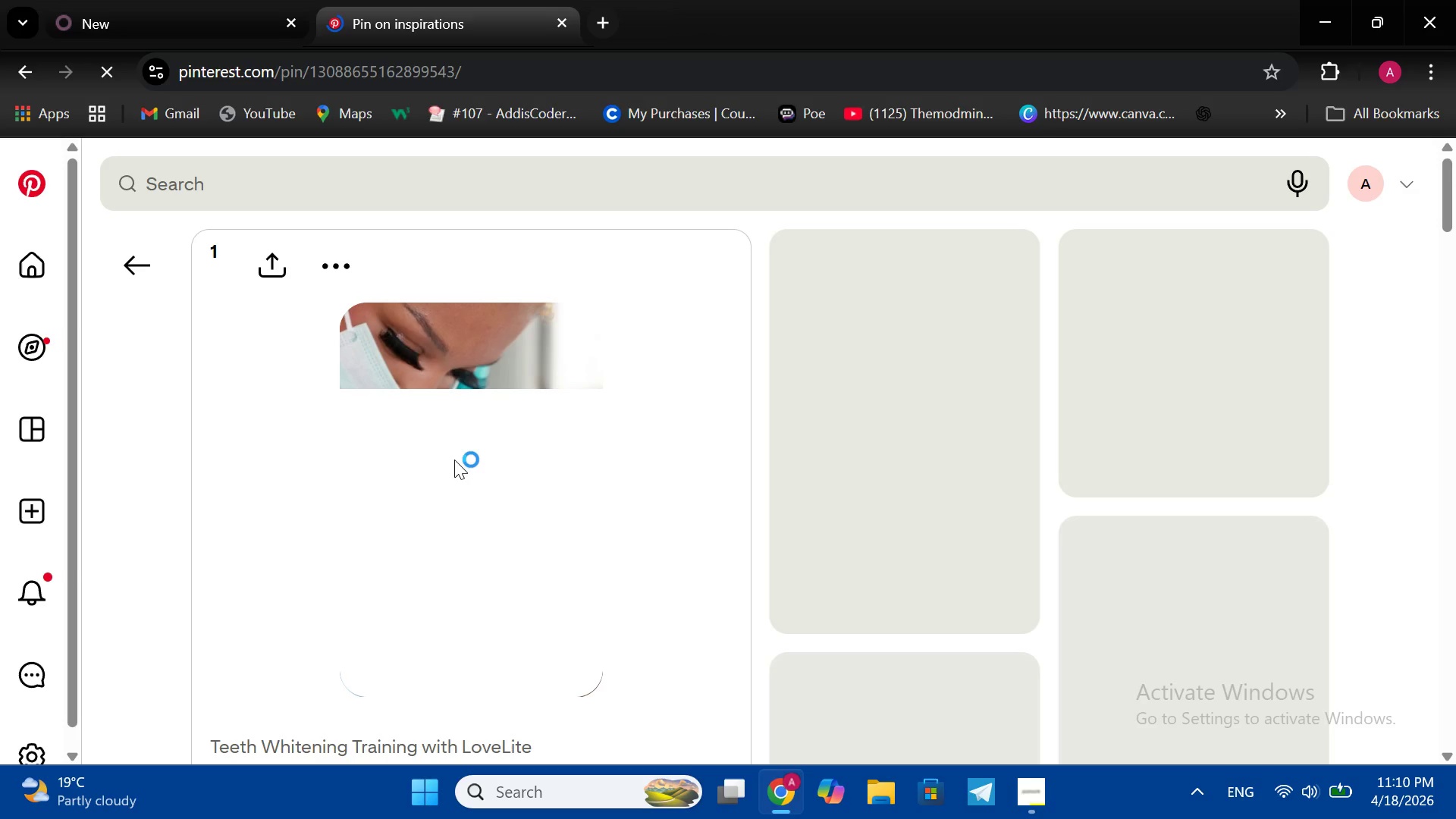 
wait(6.23)
 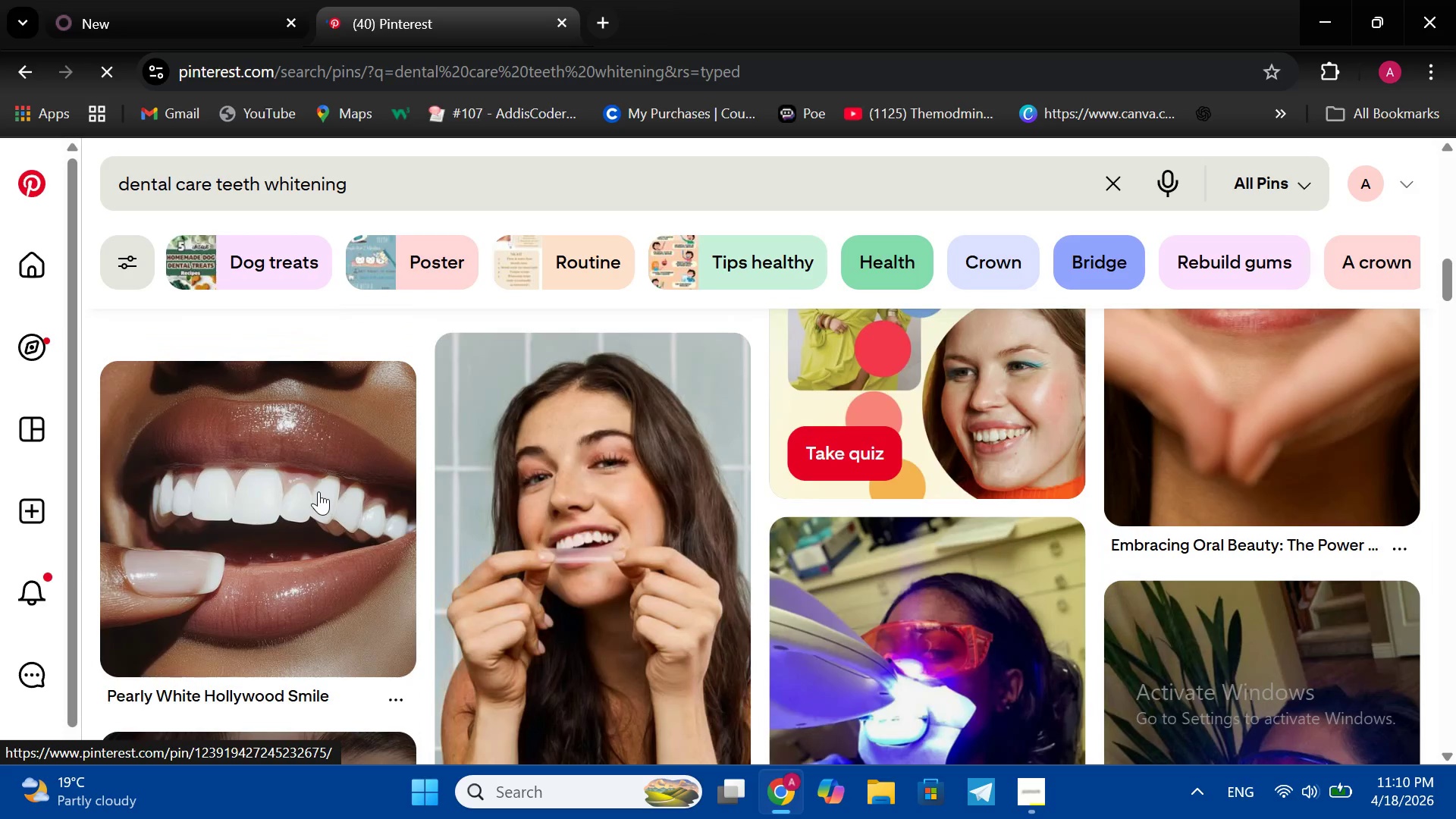 
right_click([454, 458])
 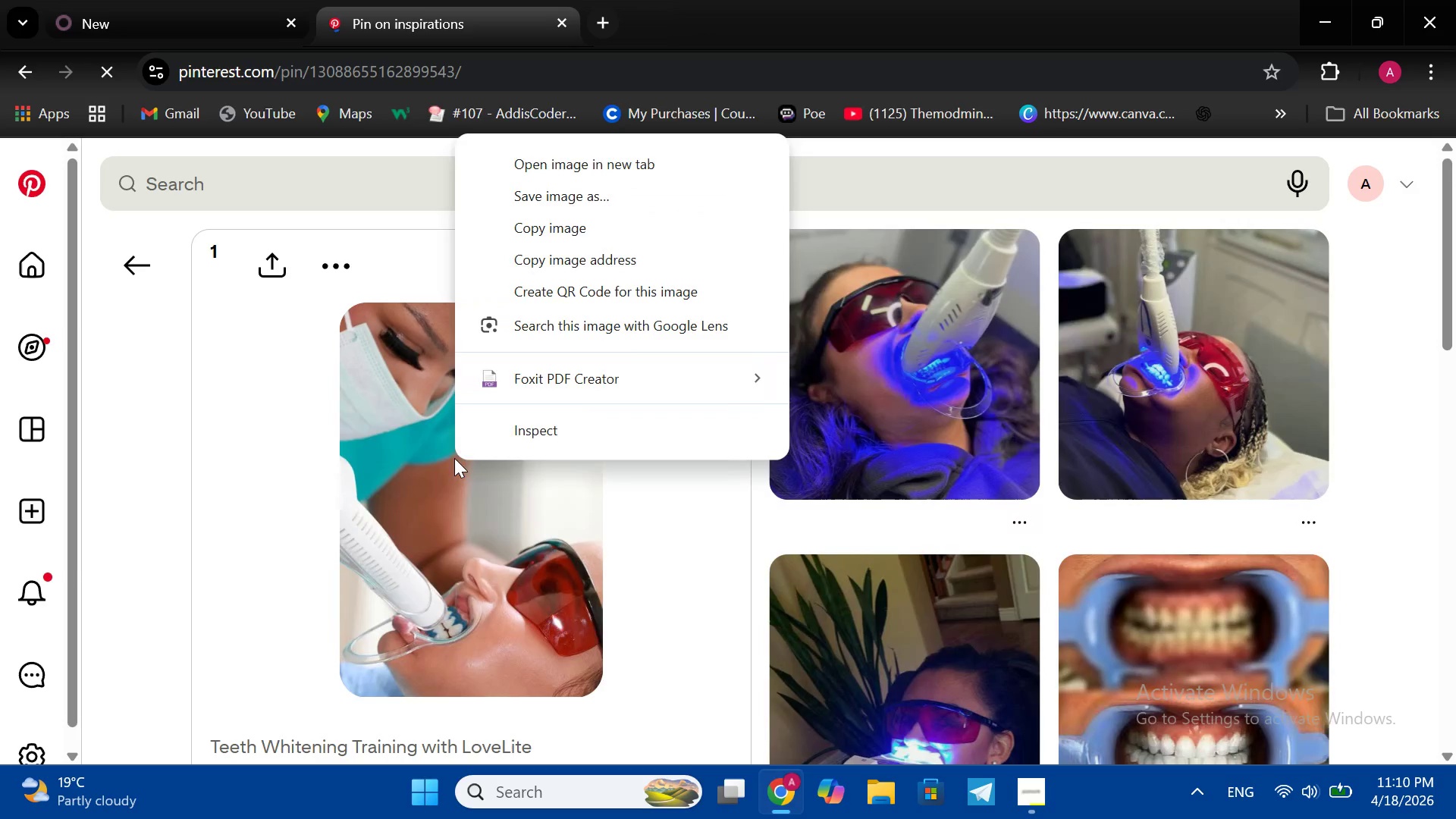 
left_click([573, 194])
 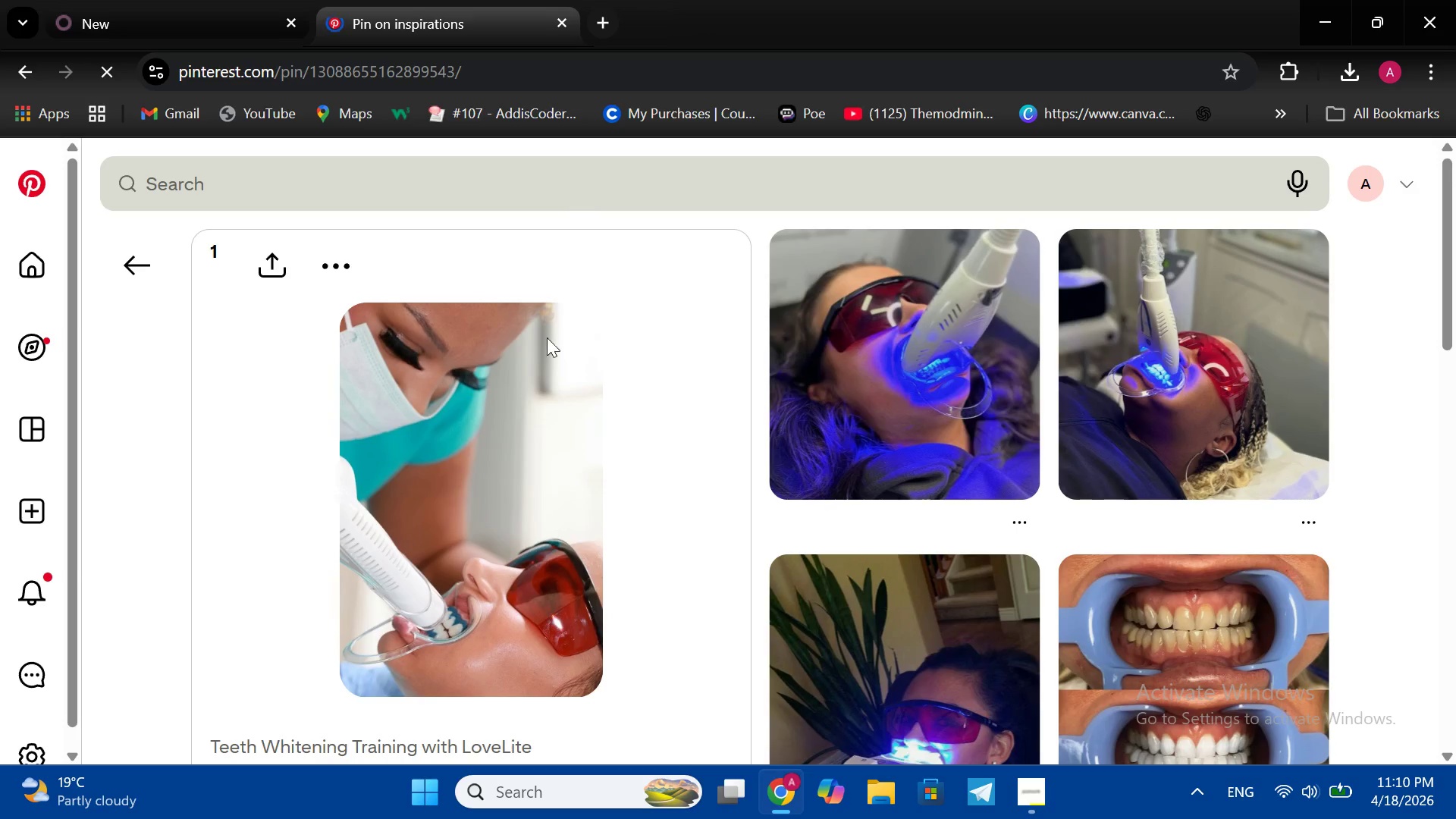 
wait(7.27)
 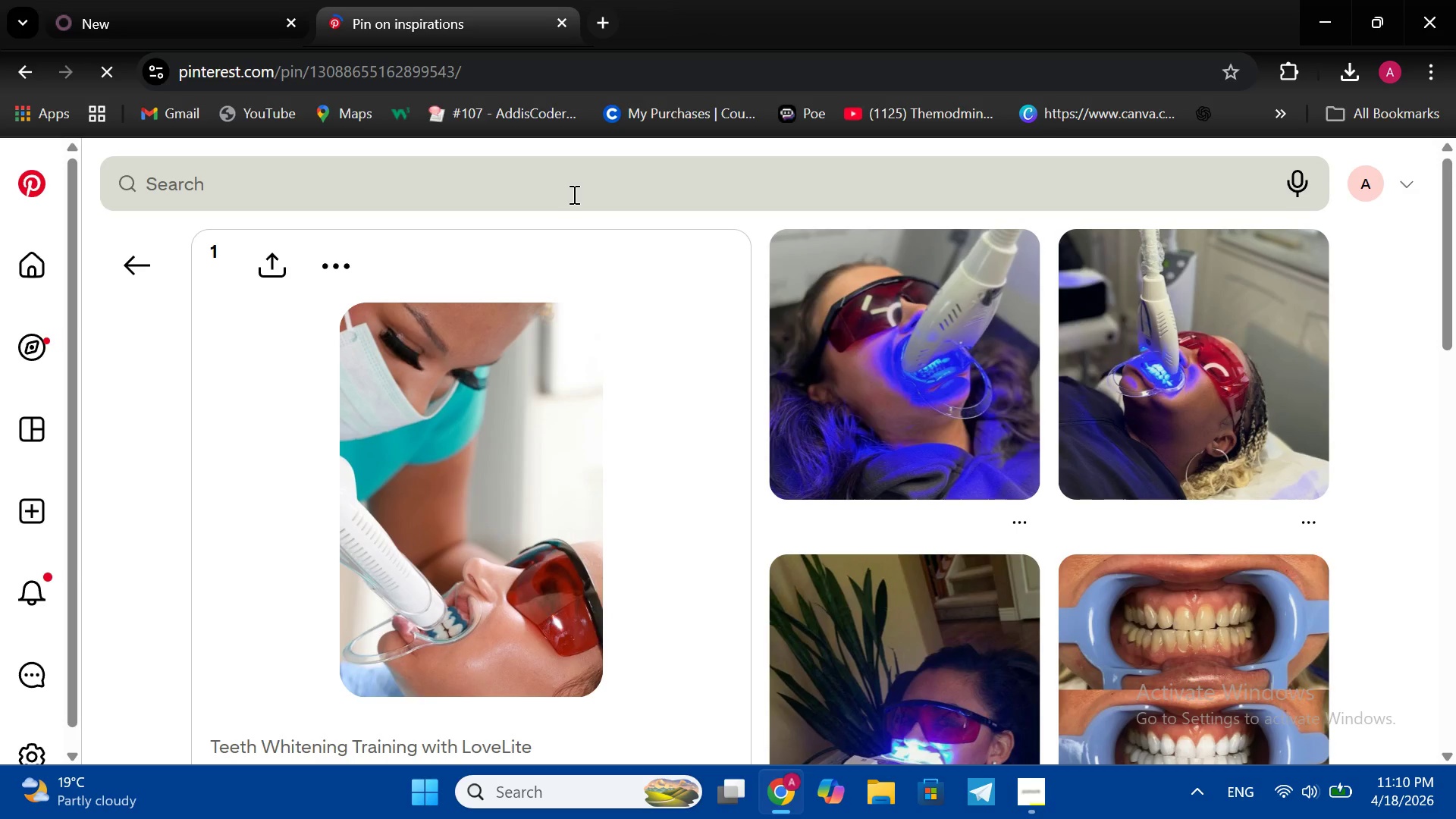 
left_click([182, 0])
 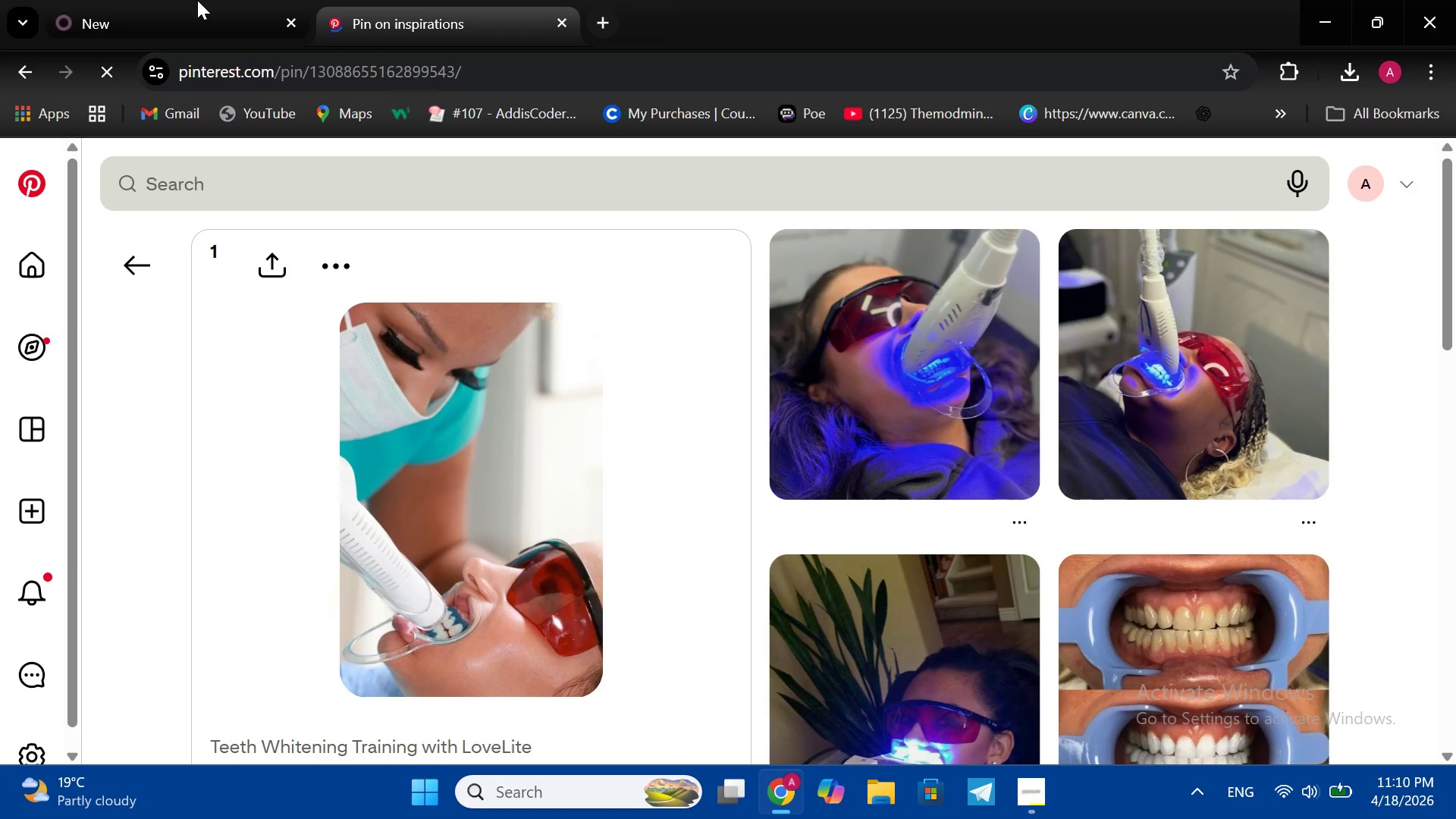 
left_click([184, 15])
 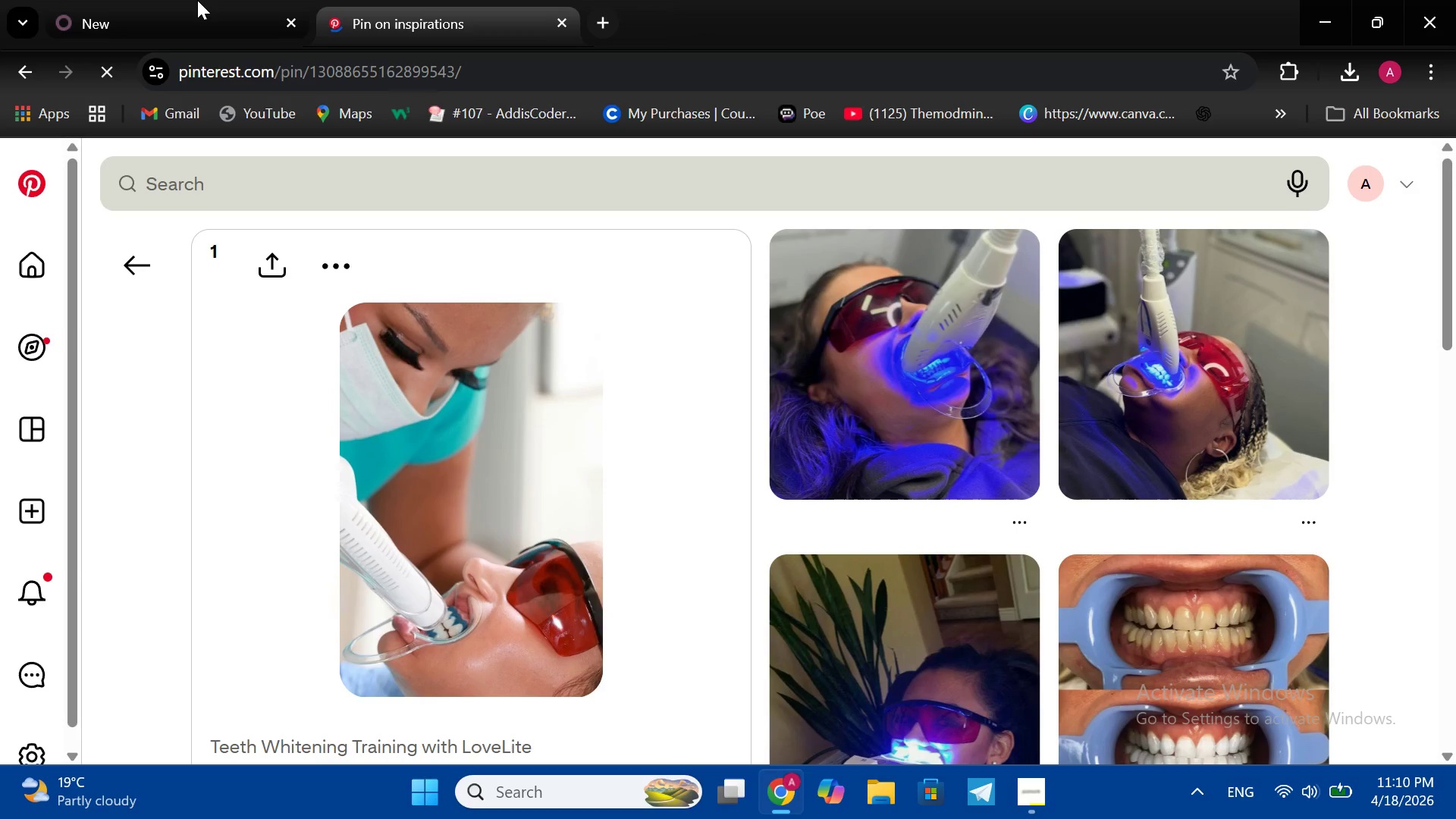 
double_click([100, 146])
 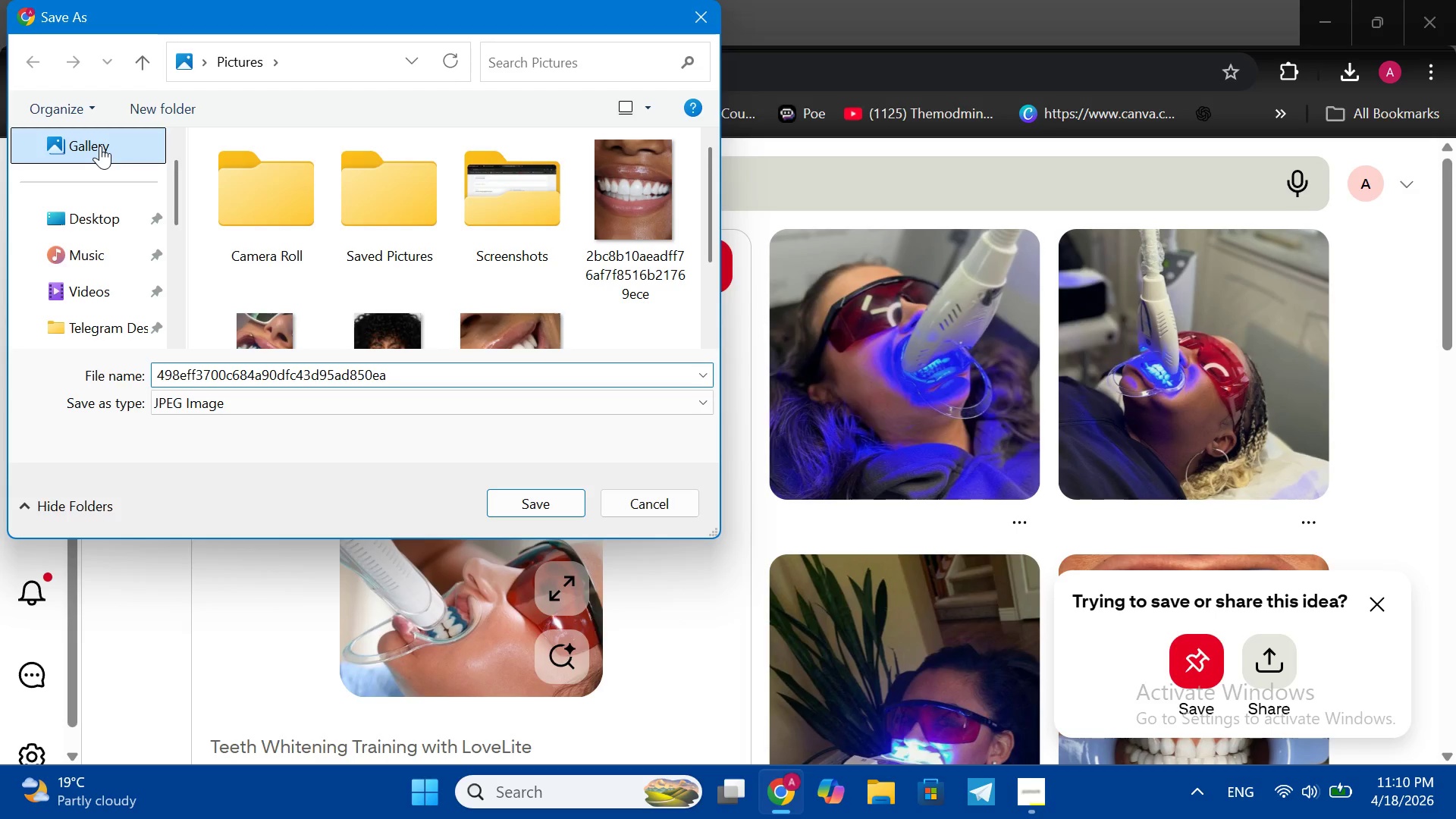 
triple_click([100, 146])
 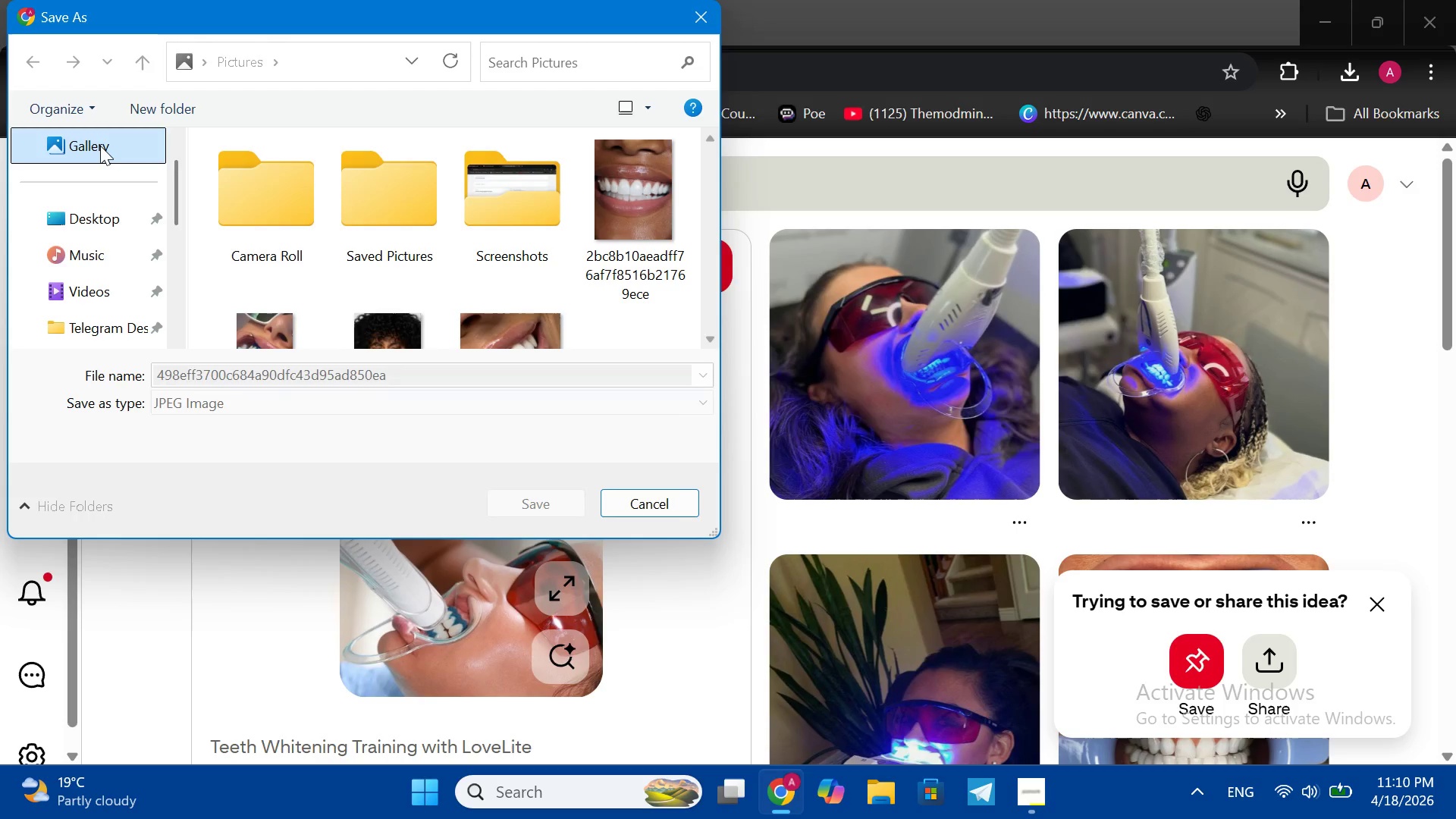 
double_click([100, 146])
 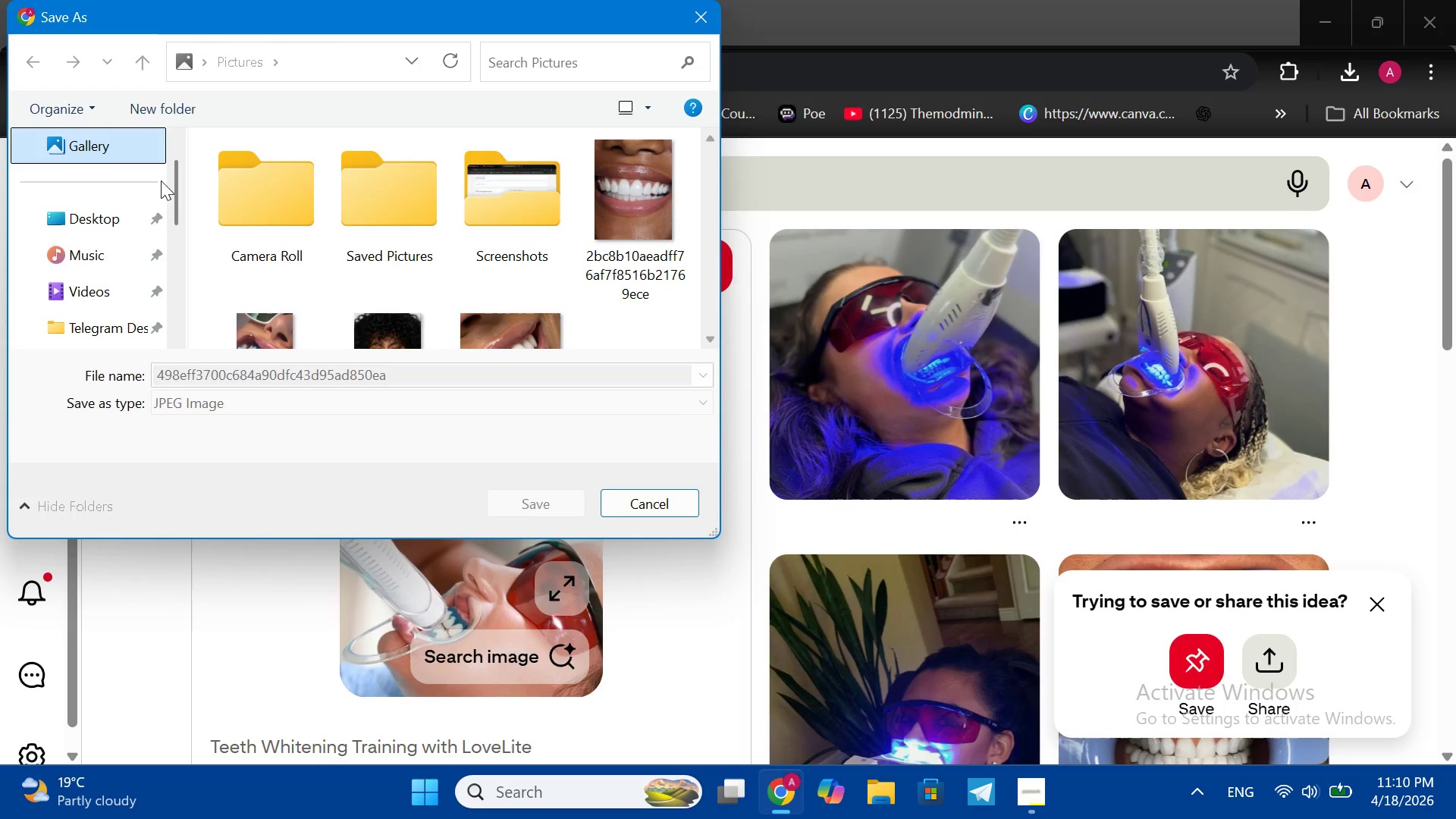 
double_click([109, 222])
 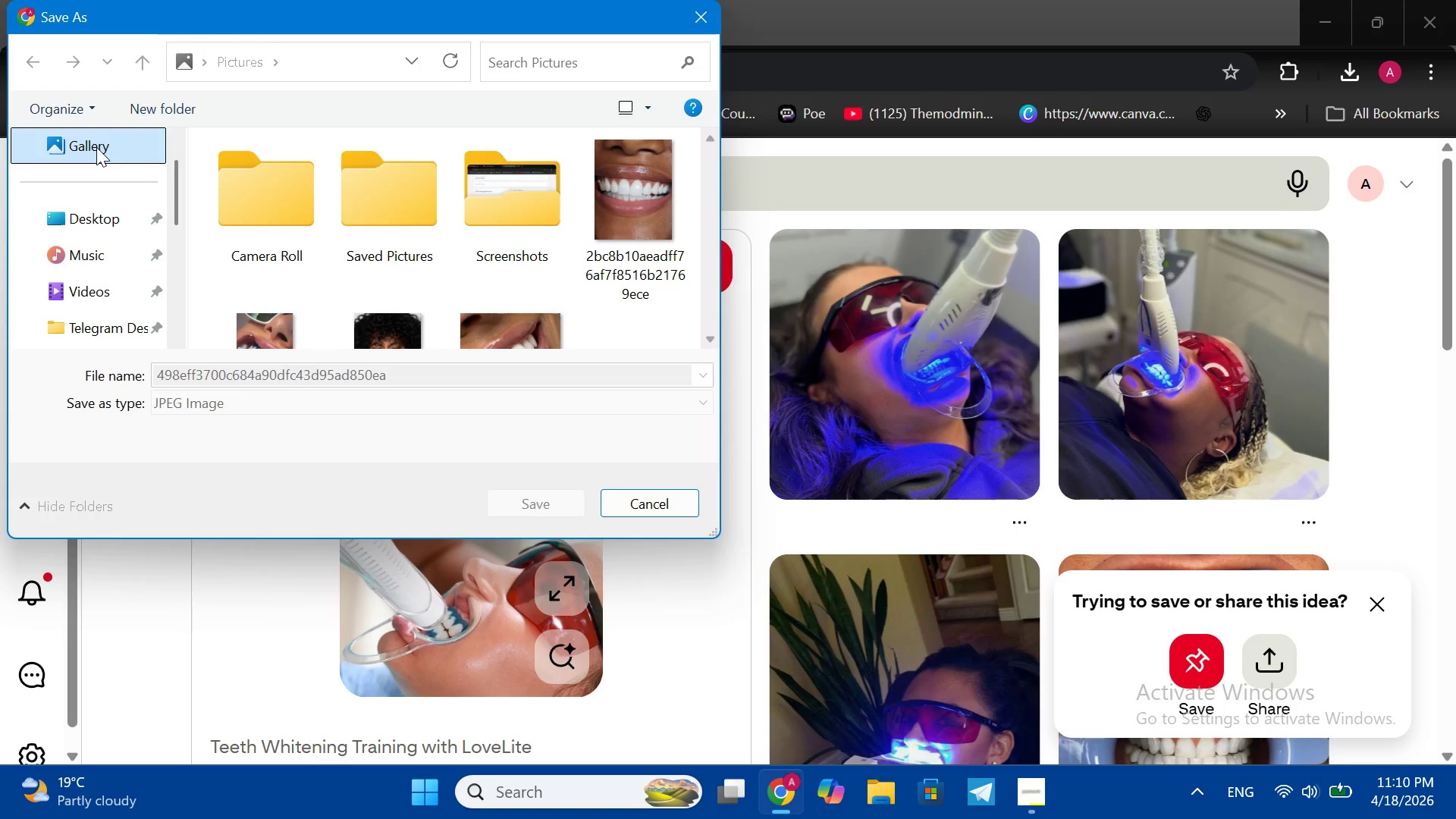 
double_click([96, 147])
 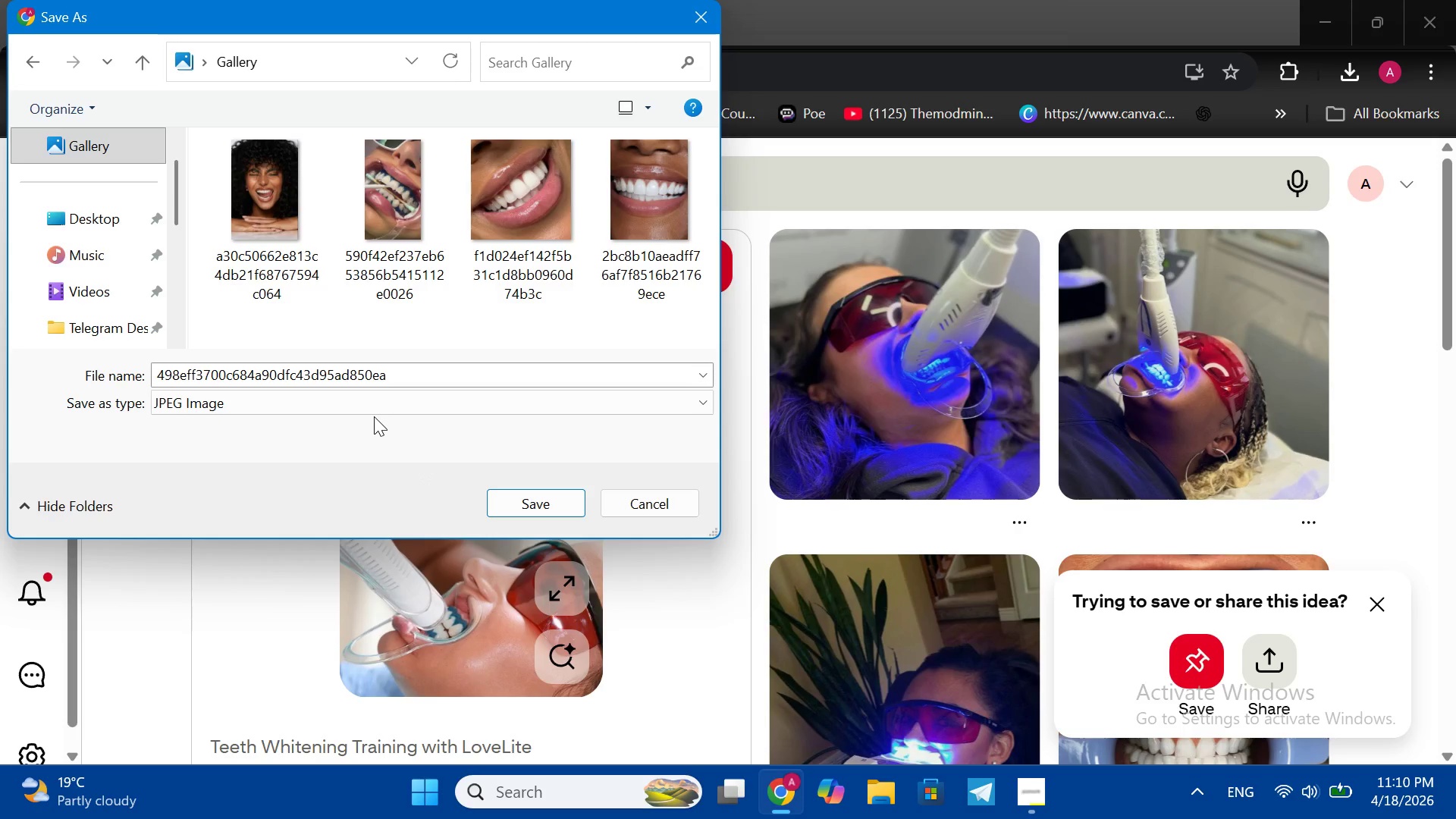 
wait(5.89)
 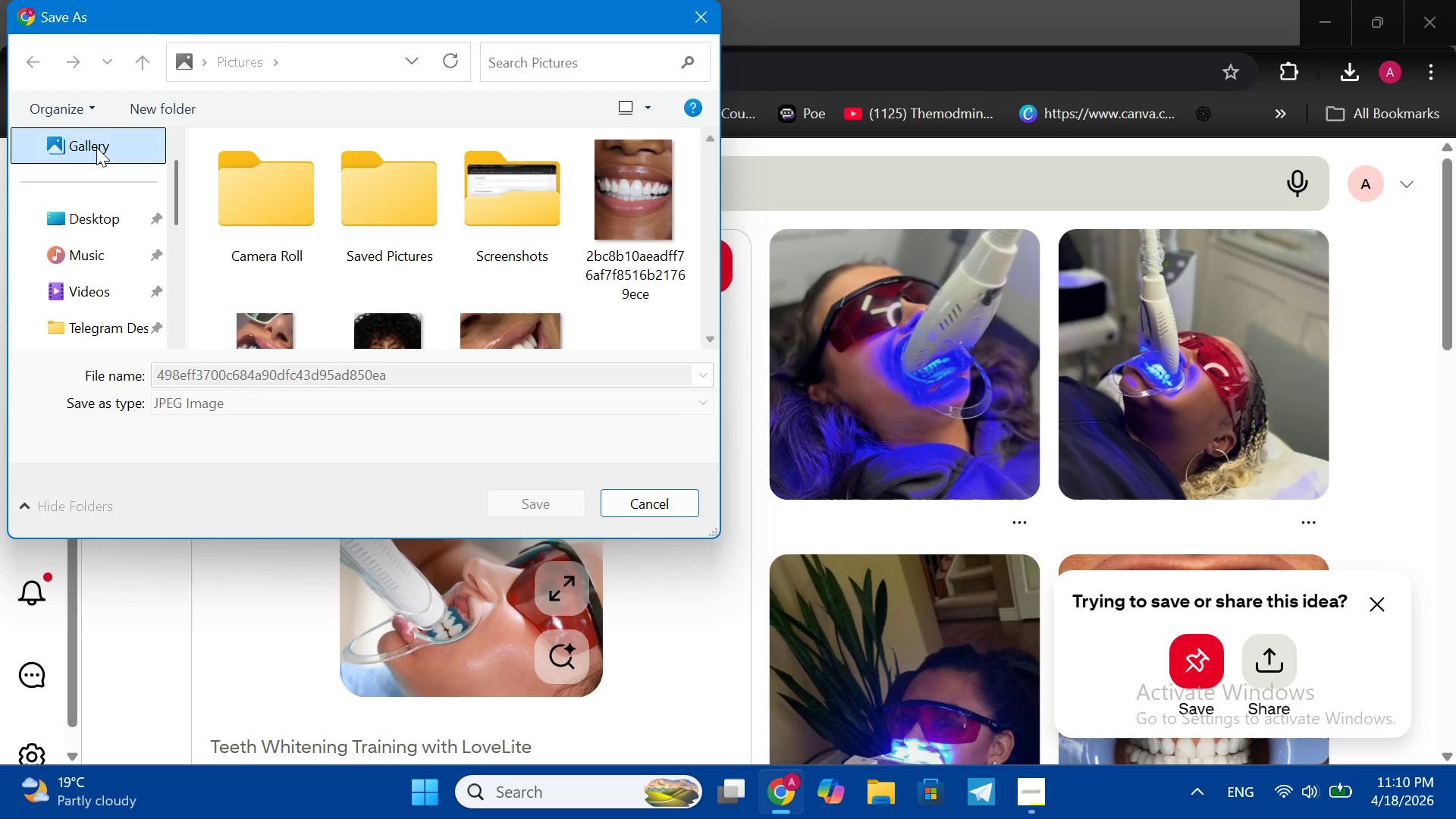 
left_click([503, 504])
 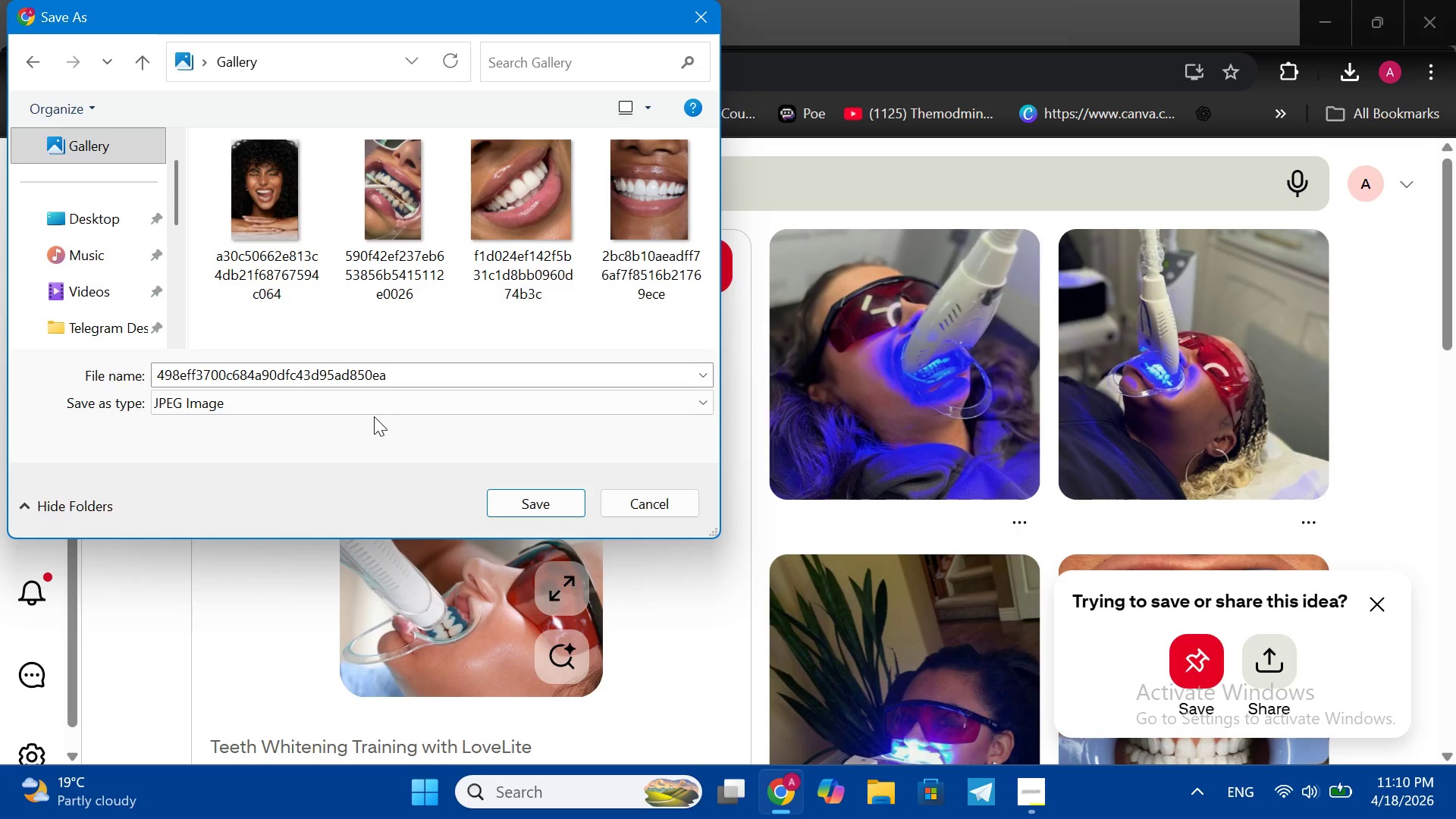 
left_click([136, 0])
 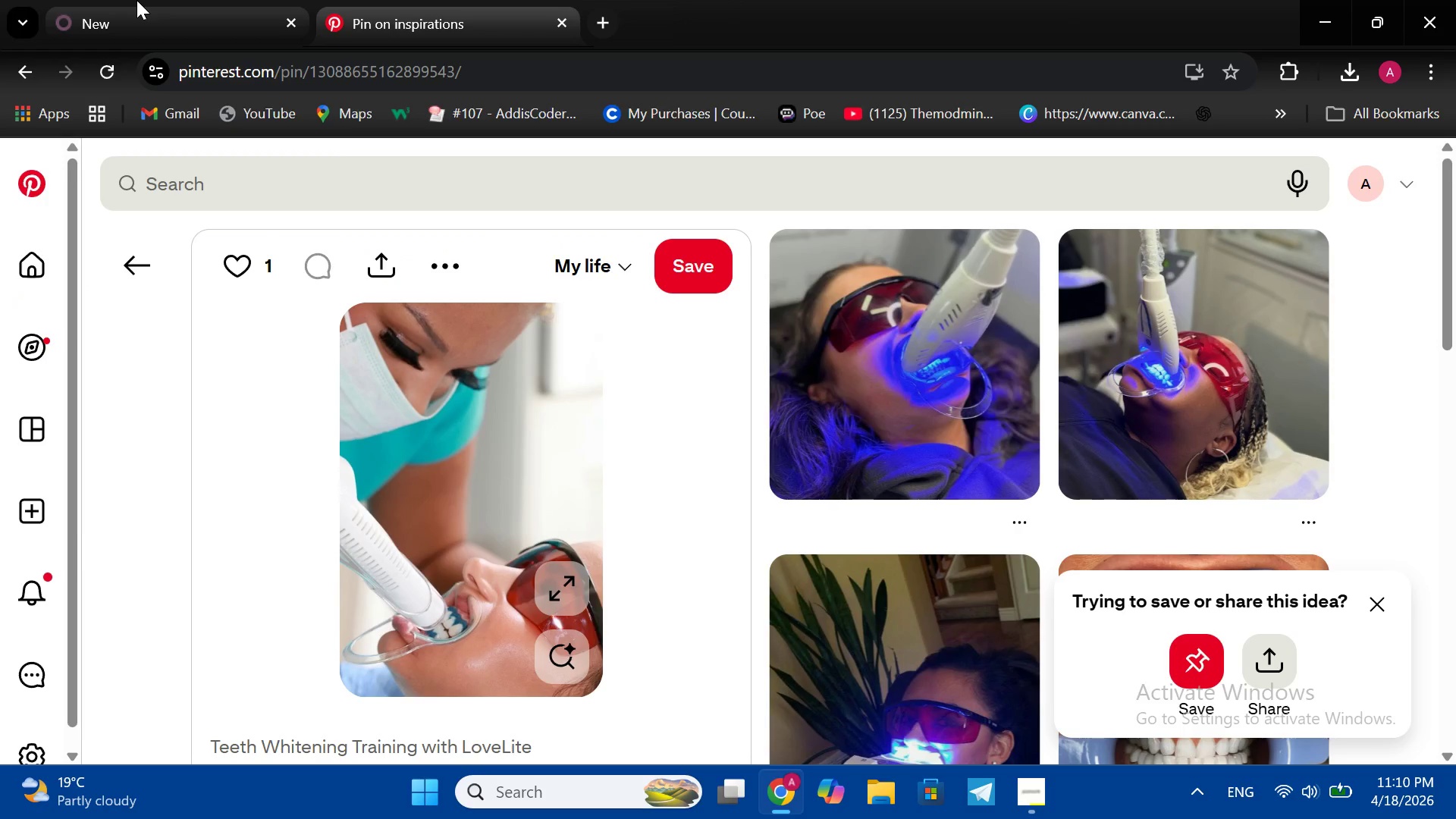 
left_click([746, 386])
 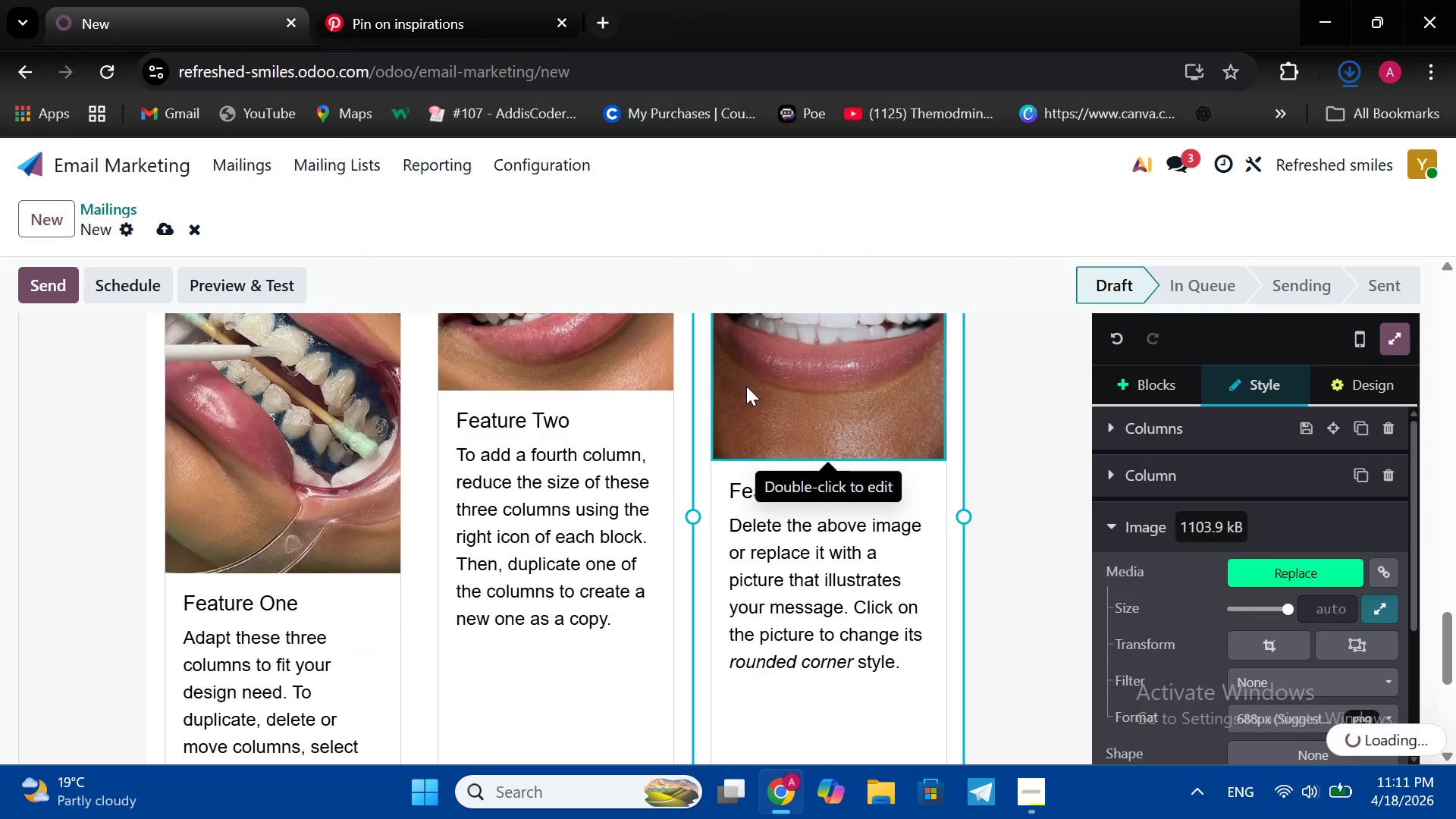 
right_click([746, 386])
 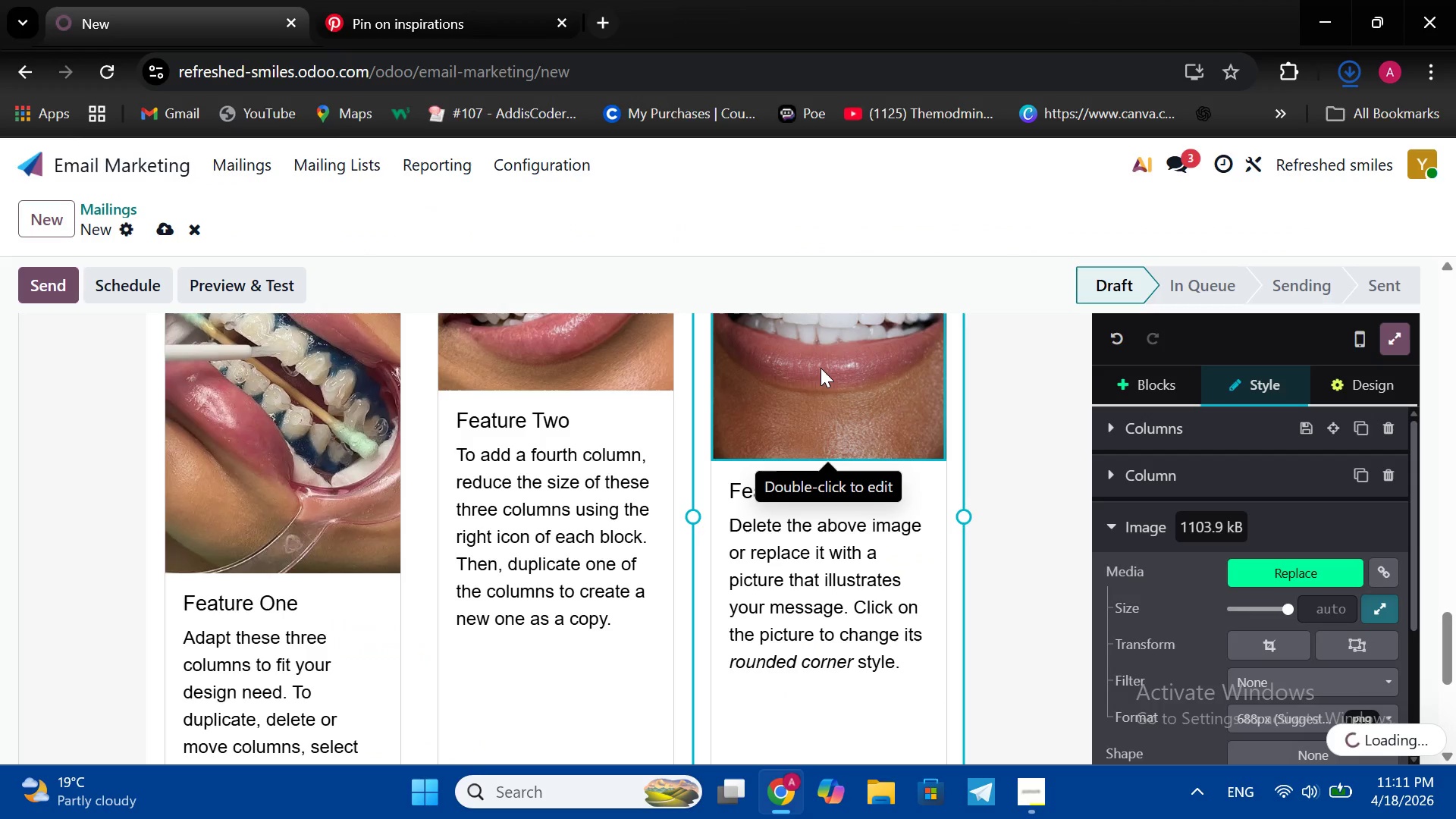 
double_click([821, 368])
 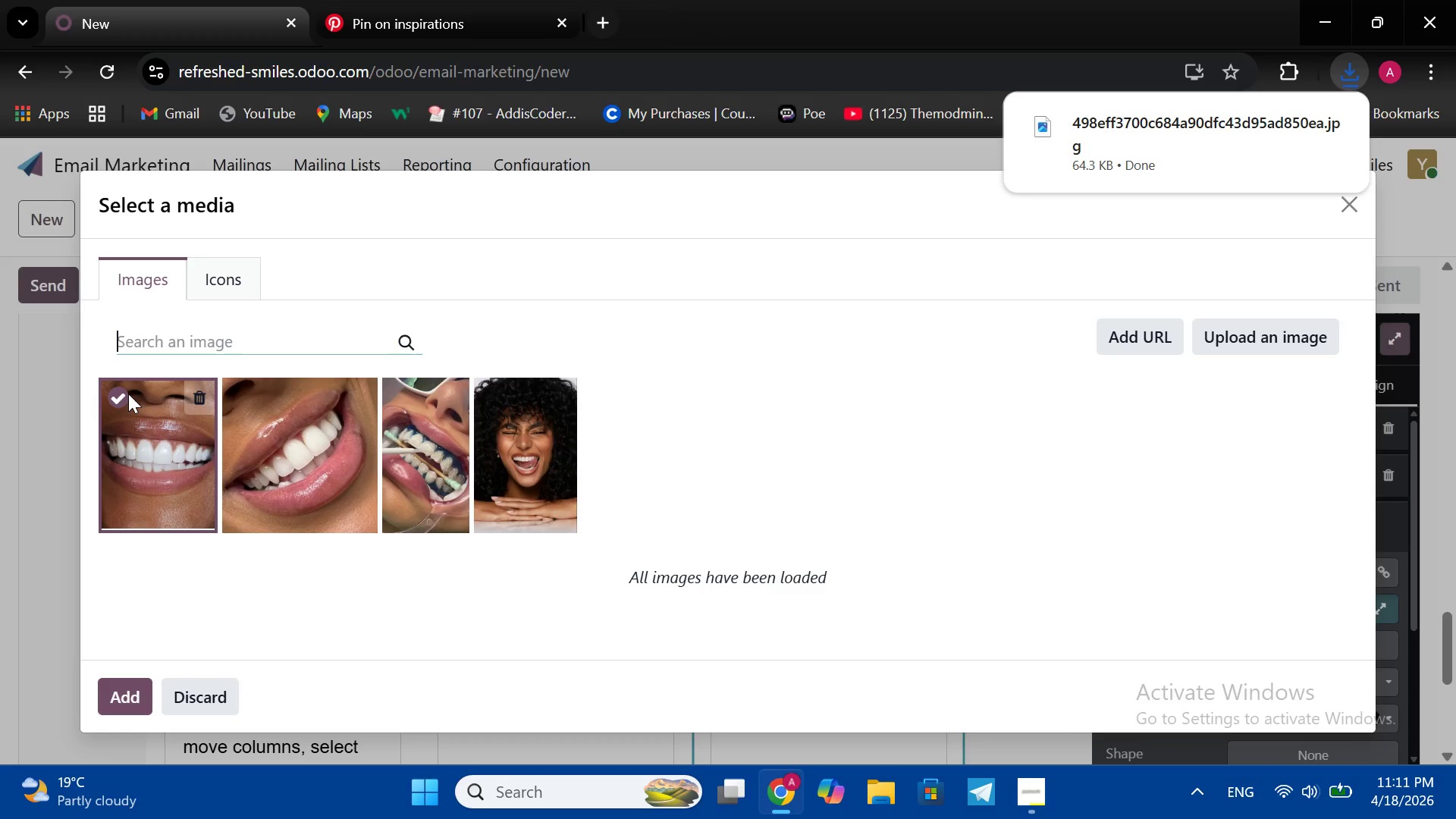 
left_click([118, 397])
 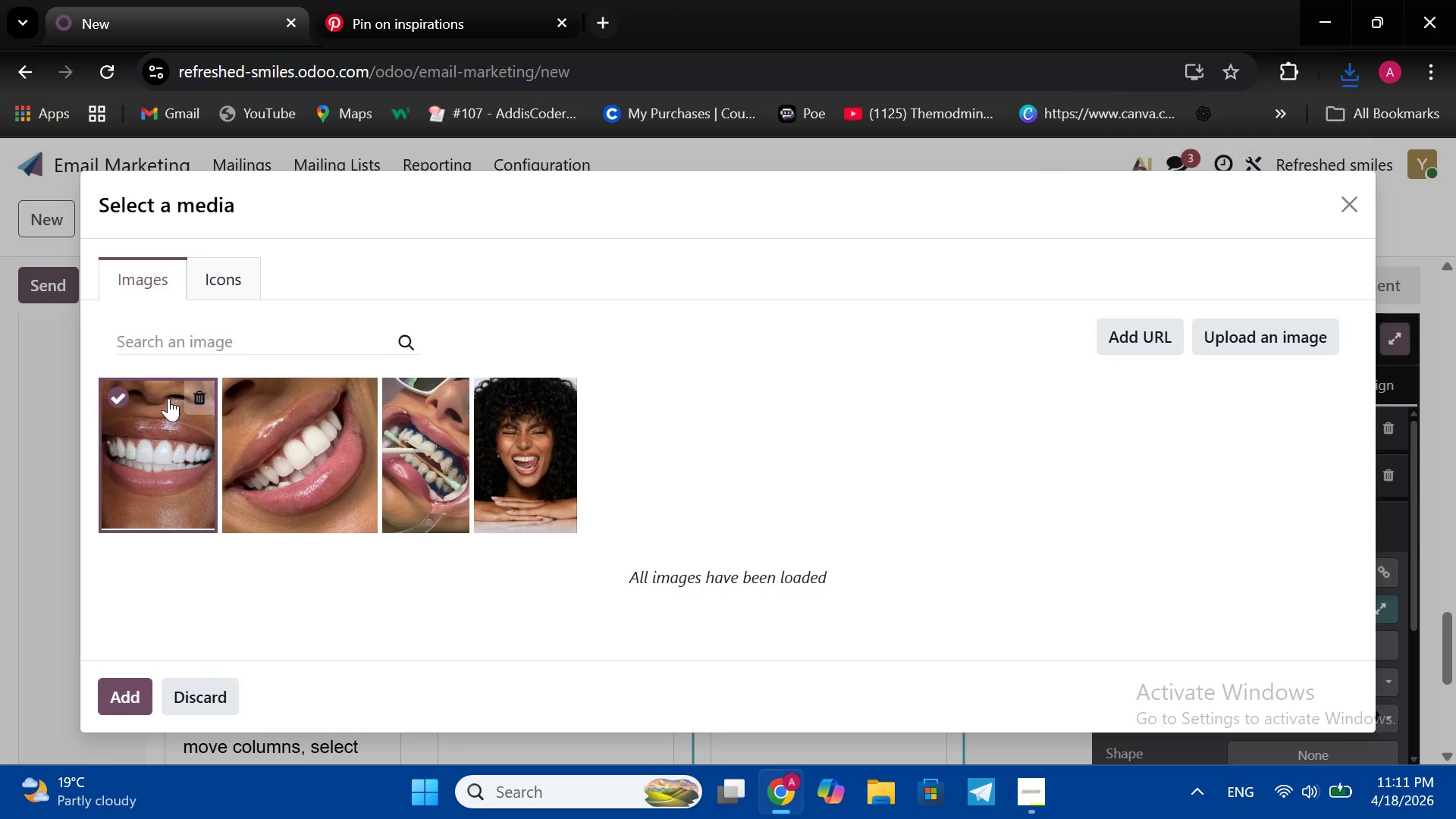 
left_click([116, 398])
 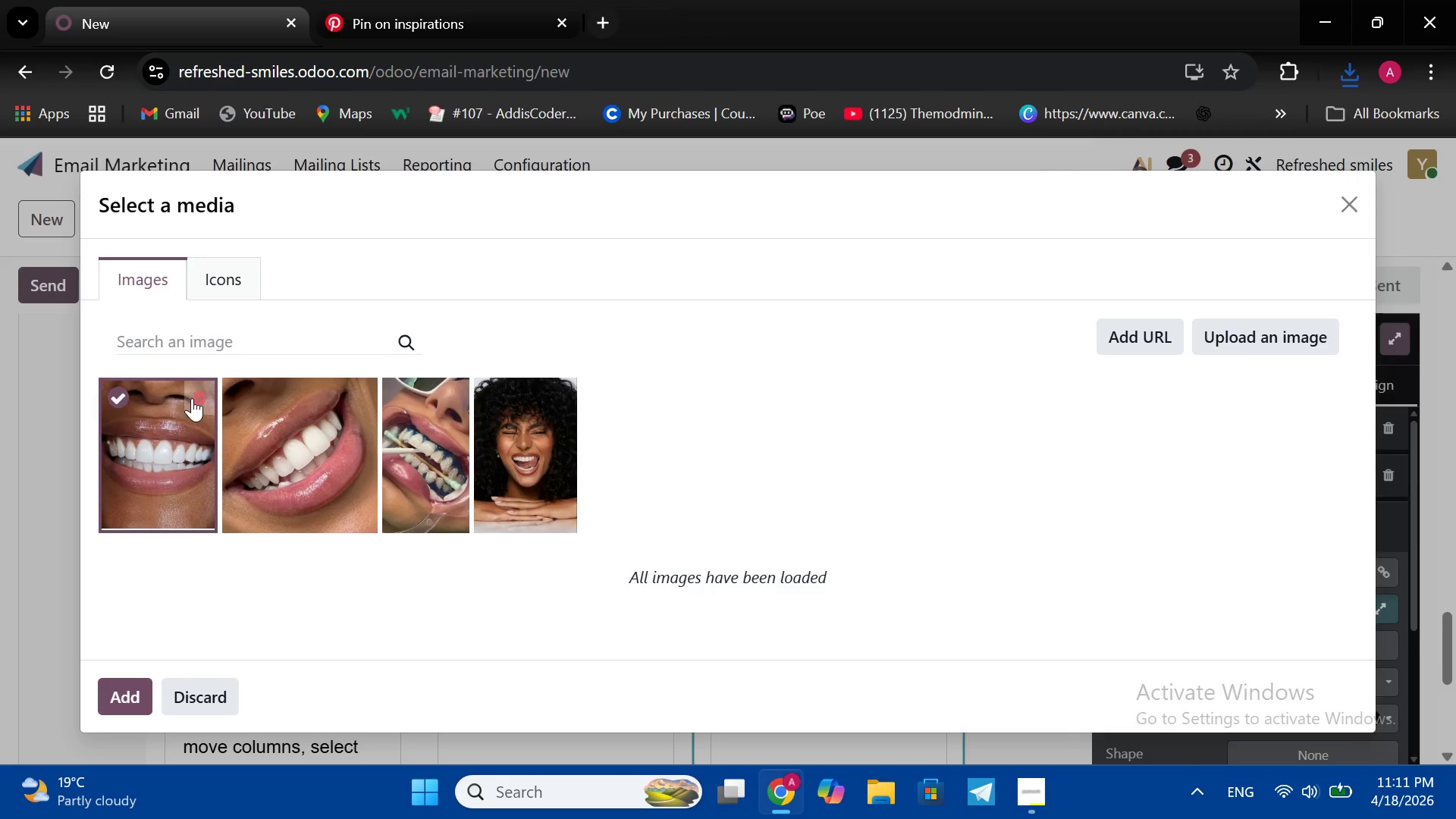 
left_click([192, 398])
 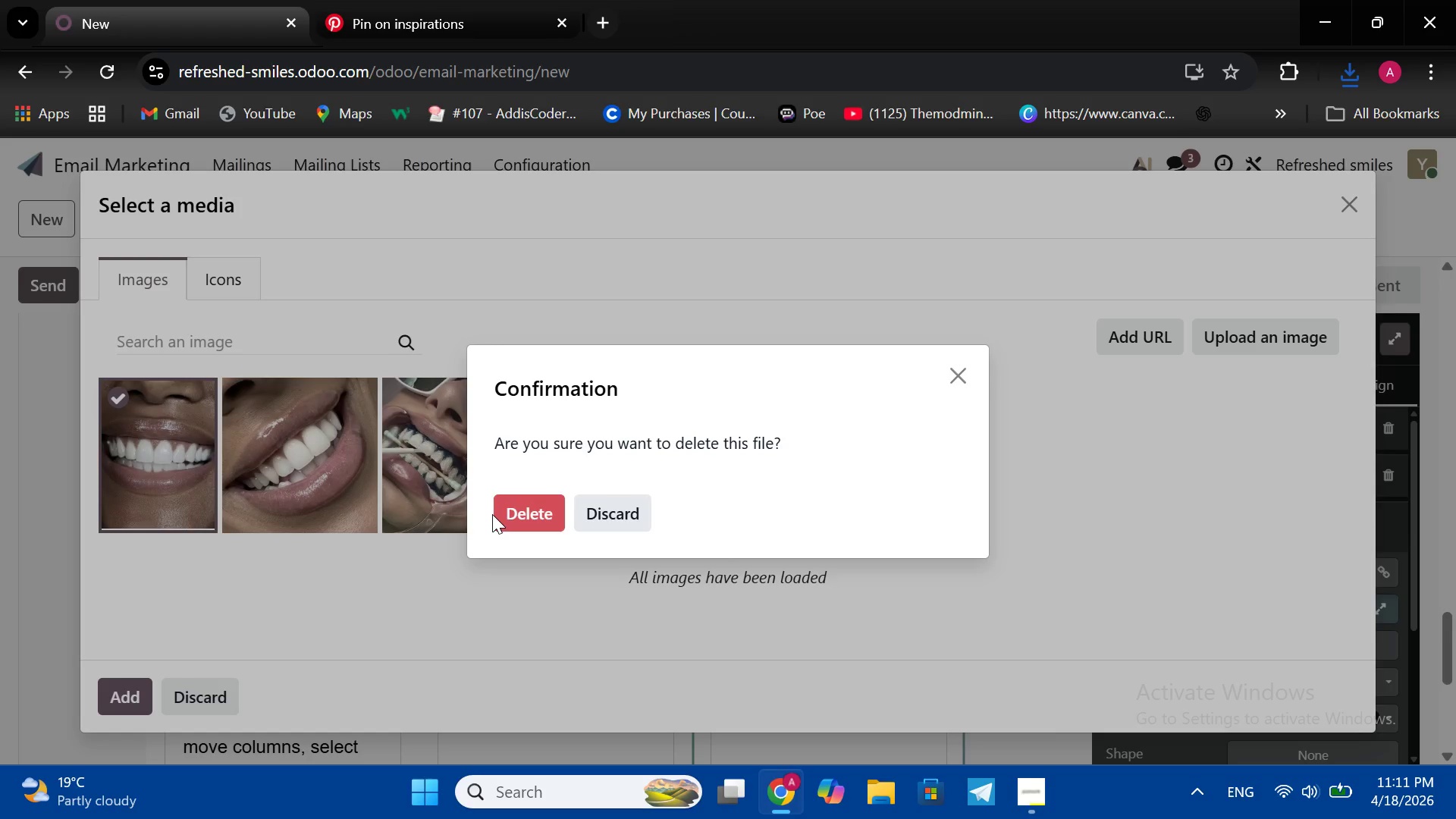 
left_click([491, 514])
 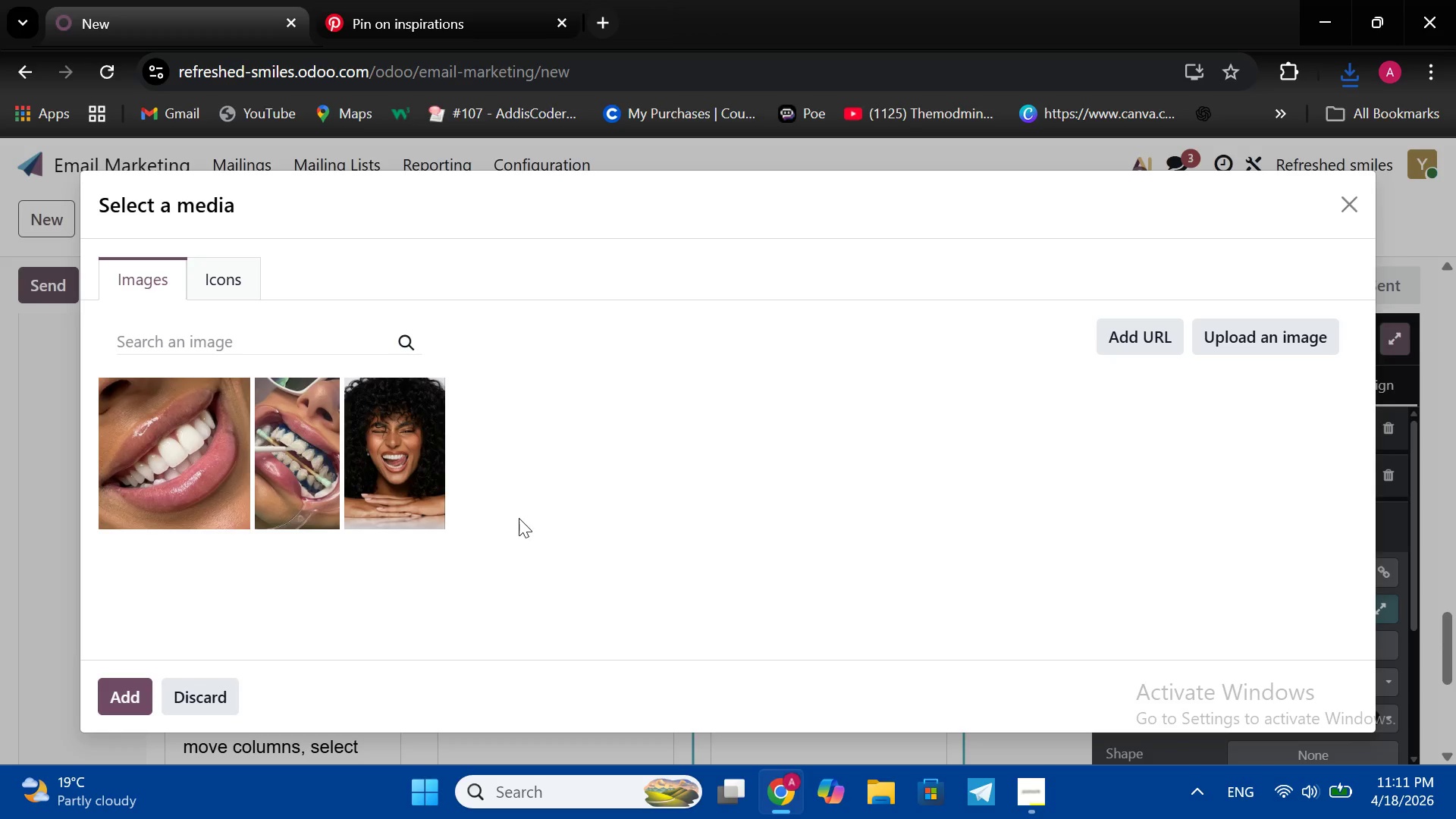 
left_click([509, 514])
 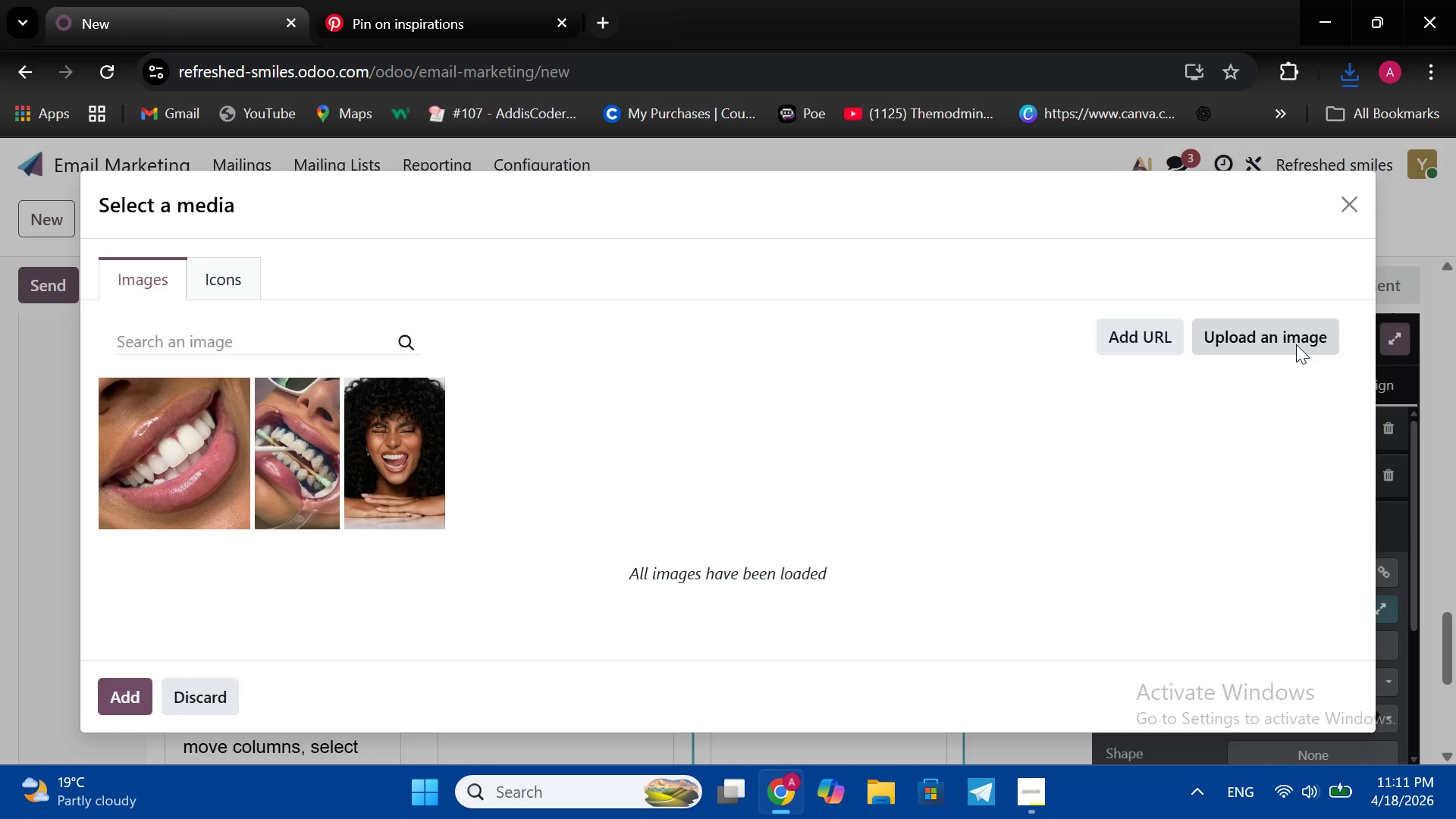 
left_click([1296, 344])
 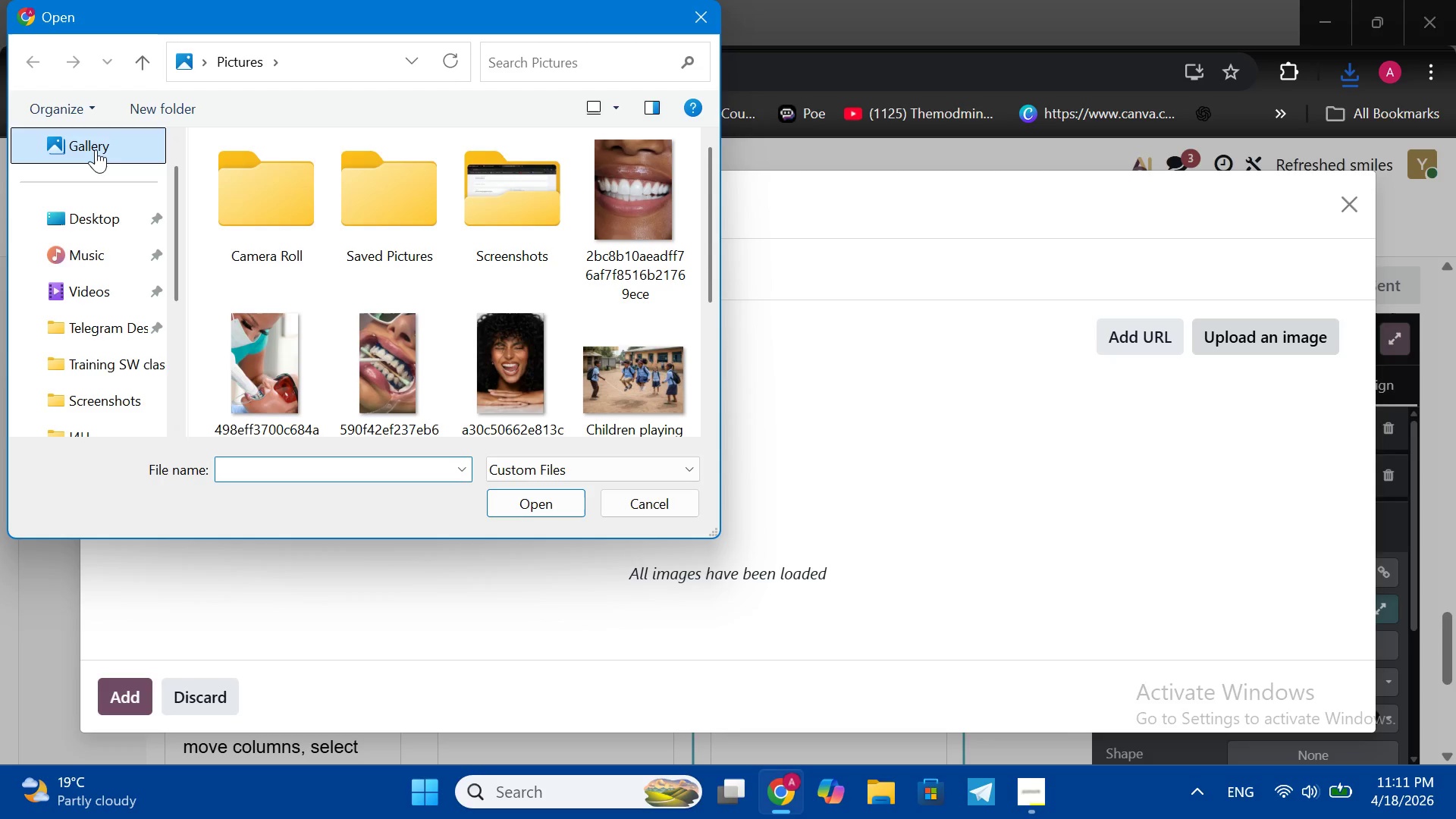 
wait(5.12)
 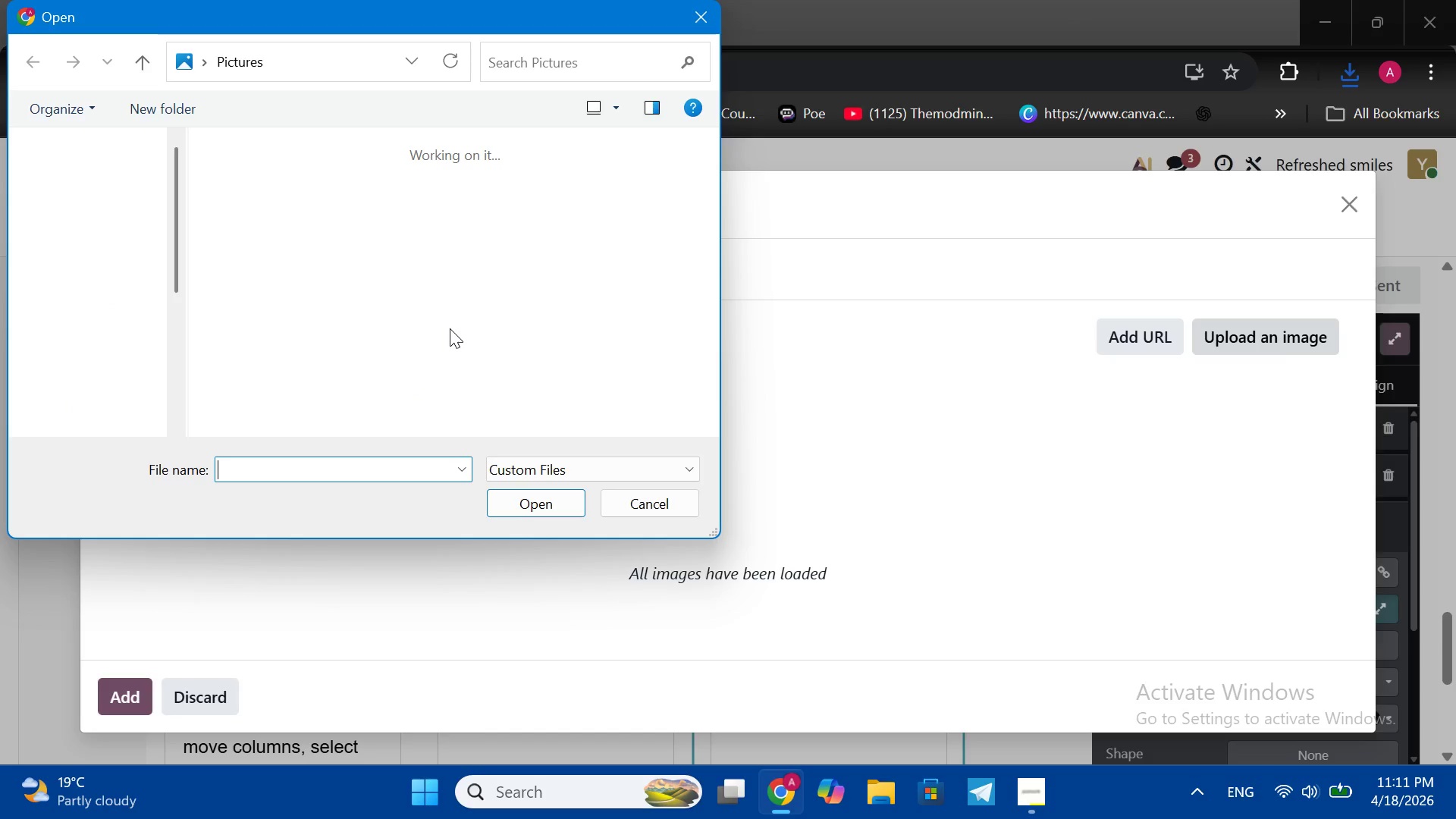 
double_click([96, 149])
 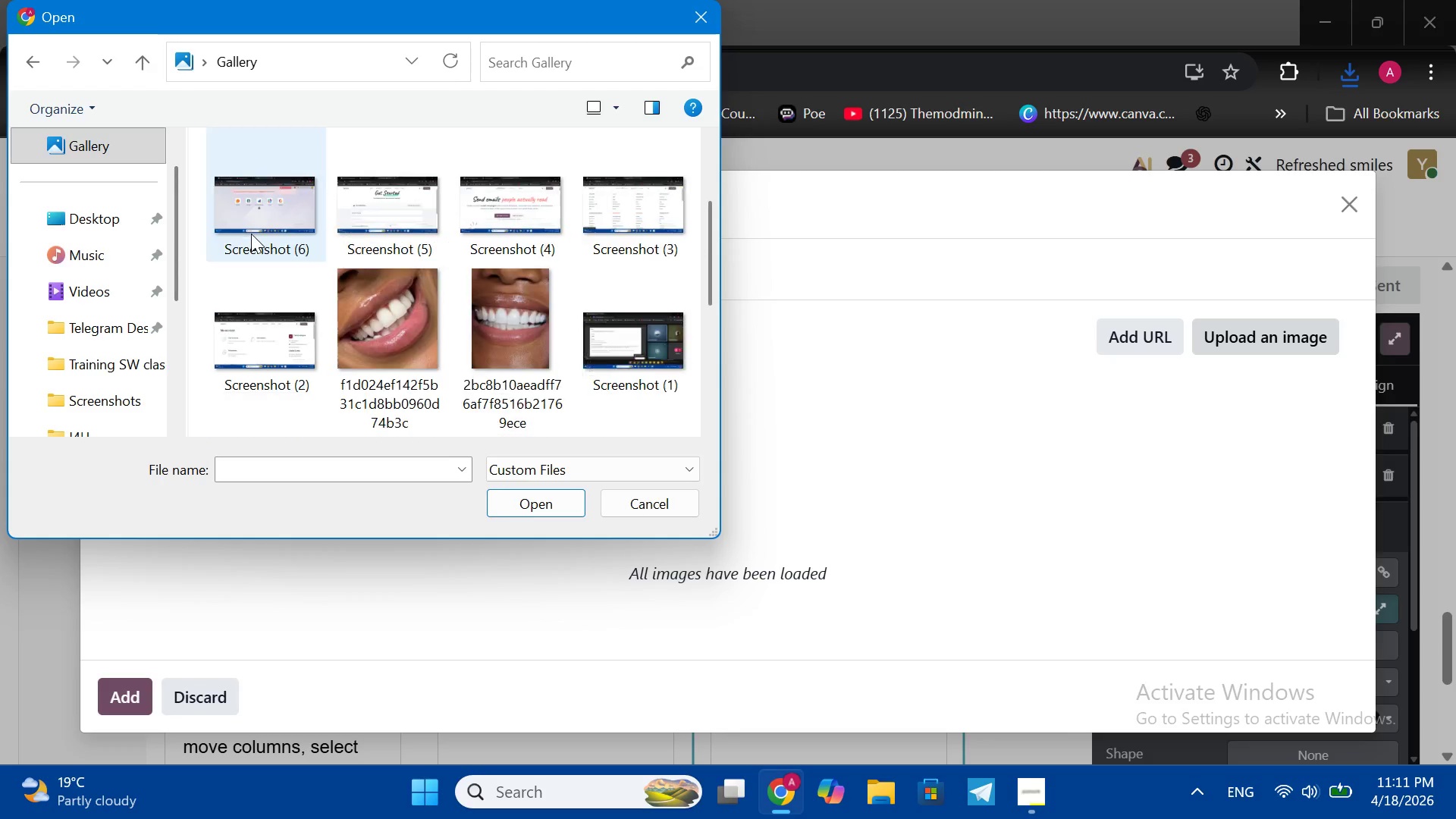 
scroll: coordinate [251, 234], scroll_direction: up, amount: 10.0
 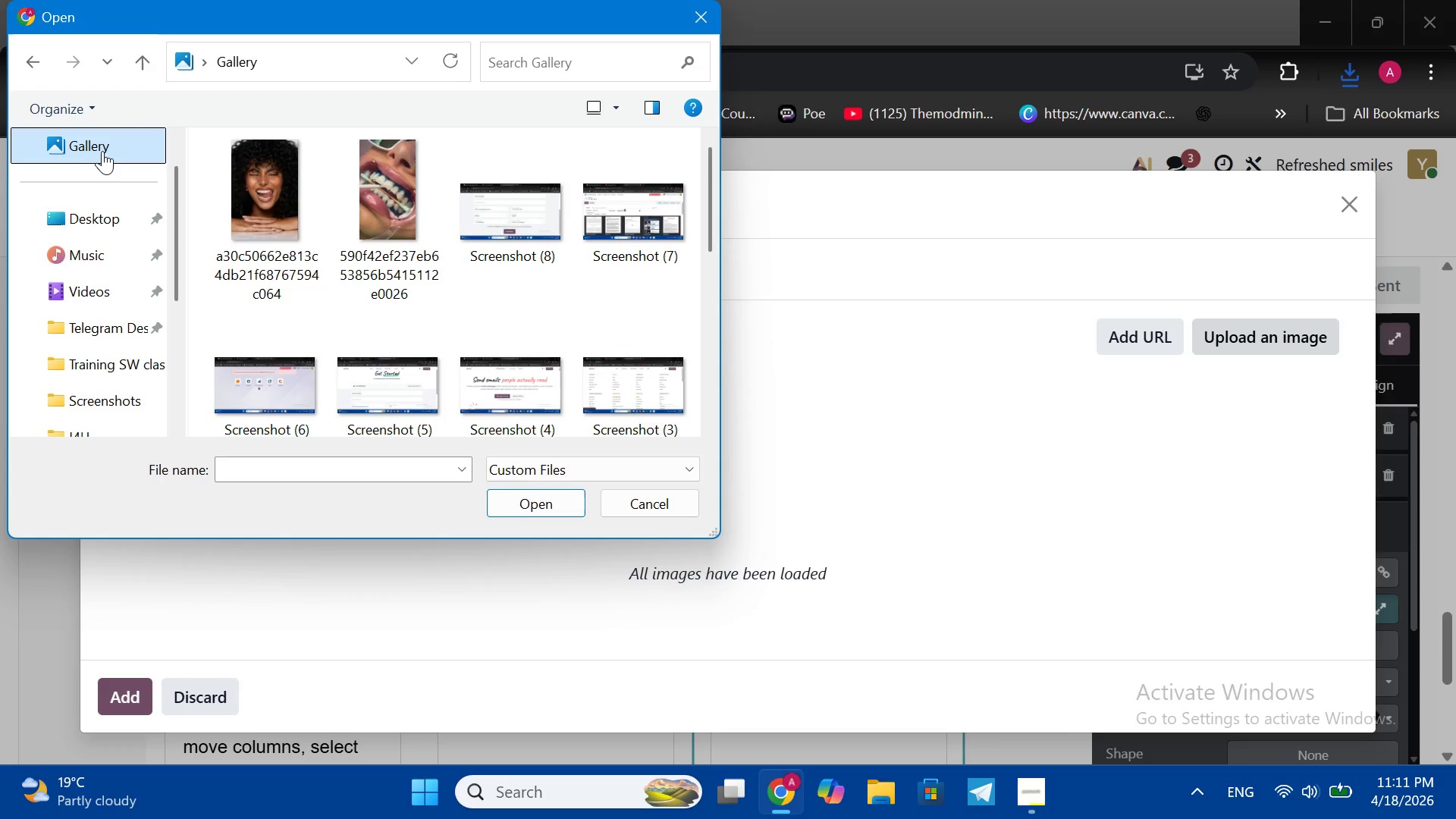 
double_click([102, 151])
 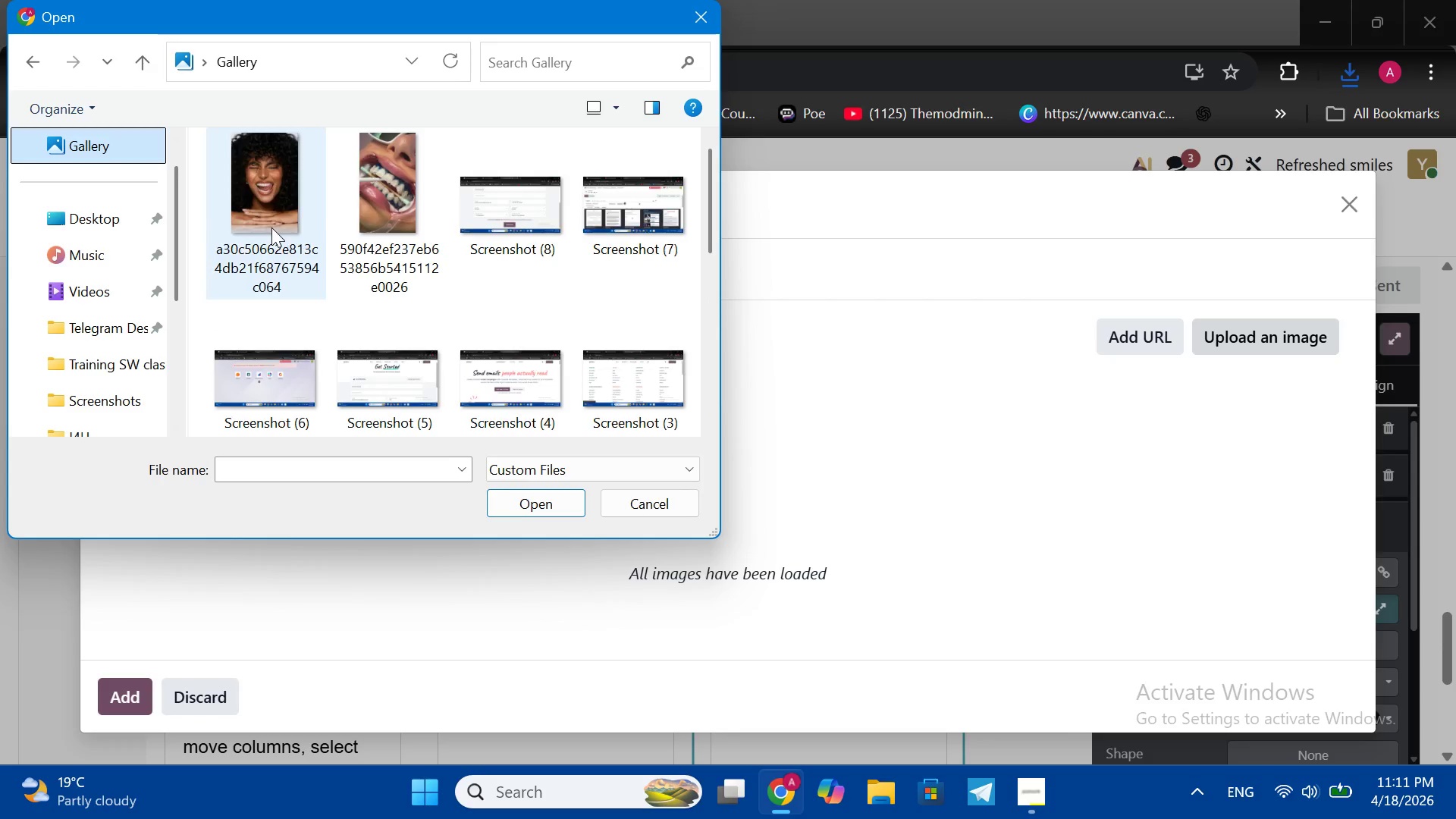 
scroll: coordinate [271, 228], scroll_direction: down, amount: 2.0
 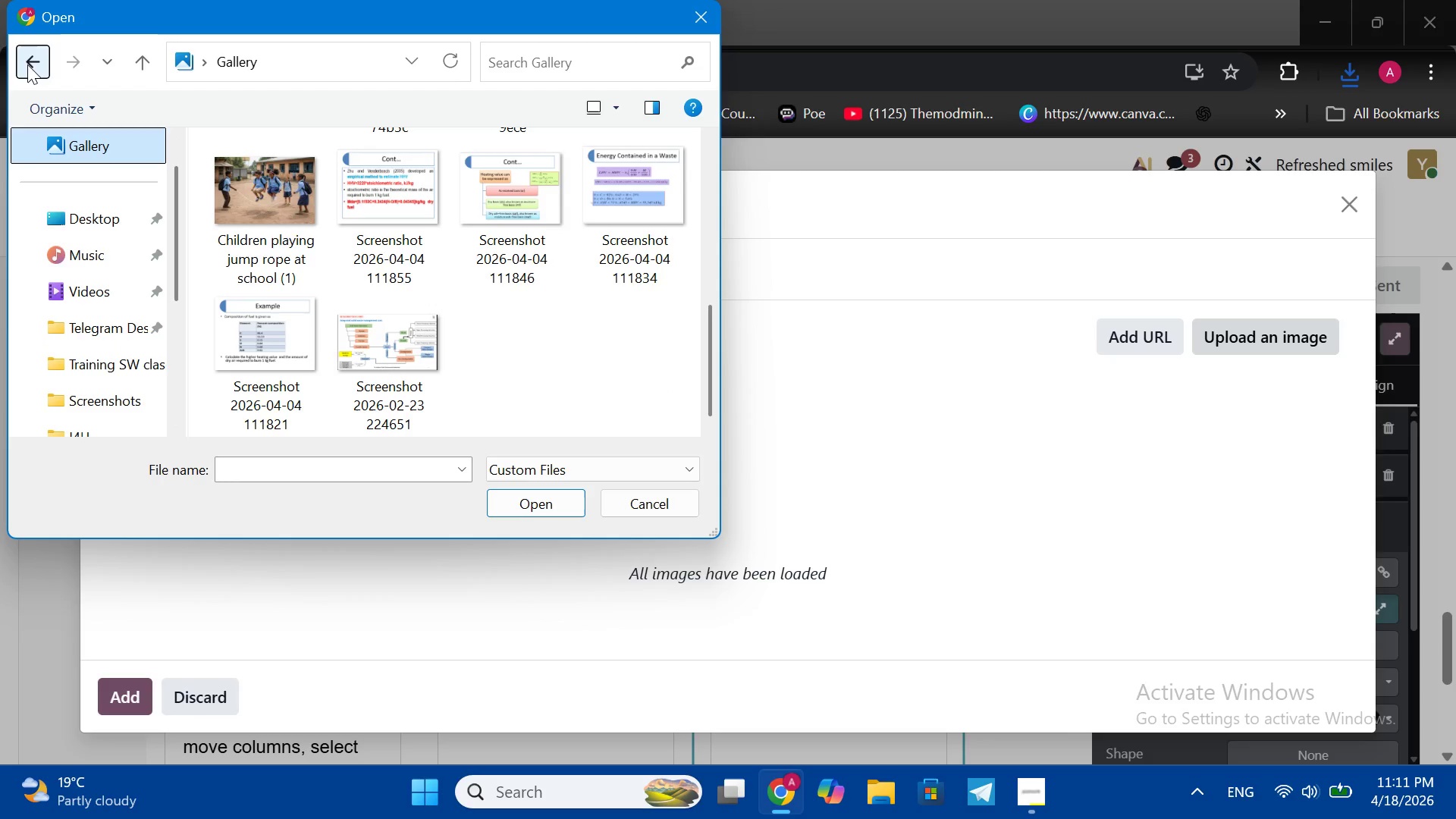 
left_click([27, 64])
 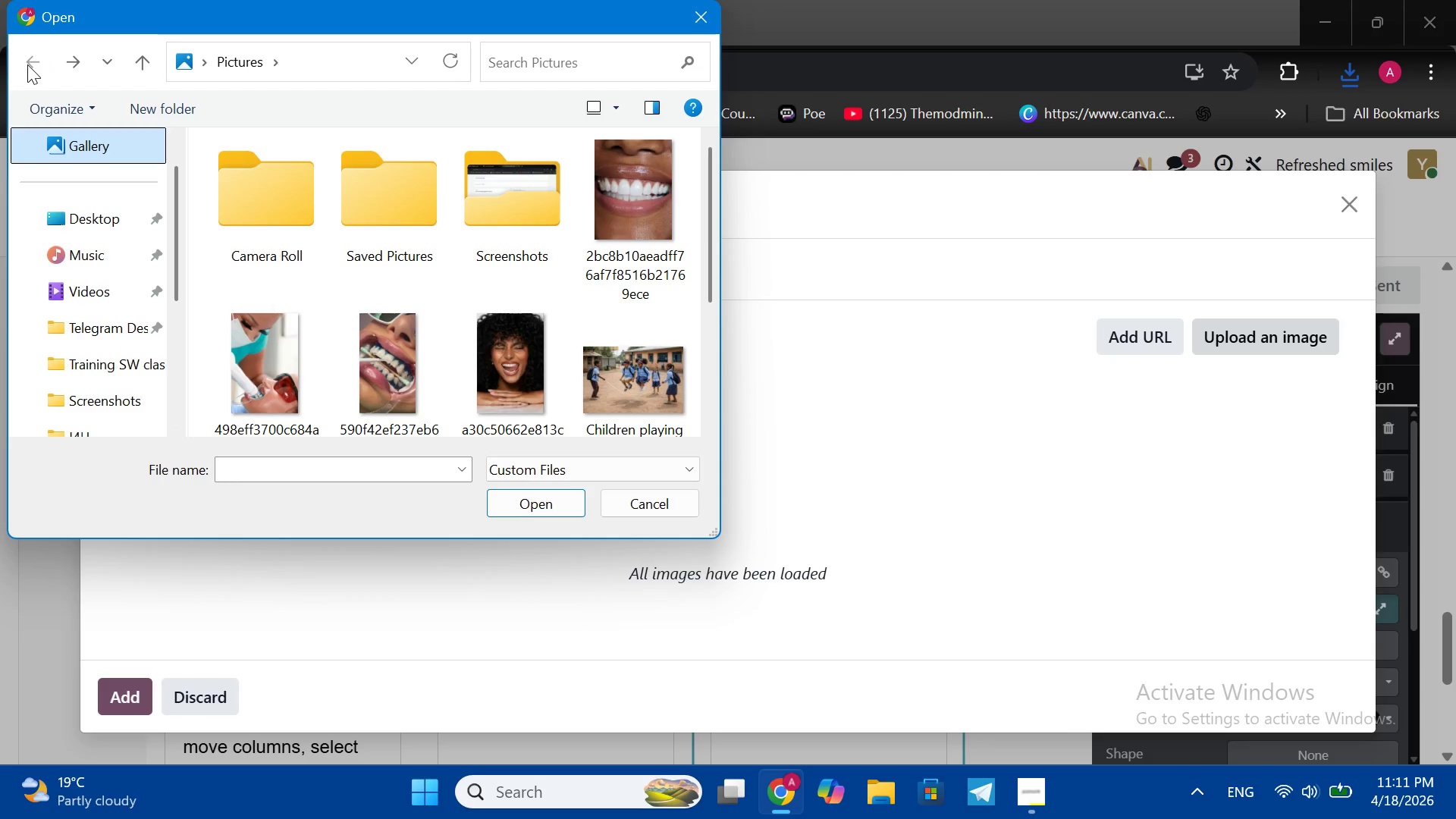 
left_click([27, 64])
 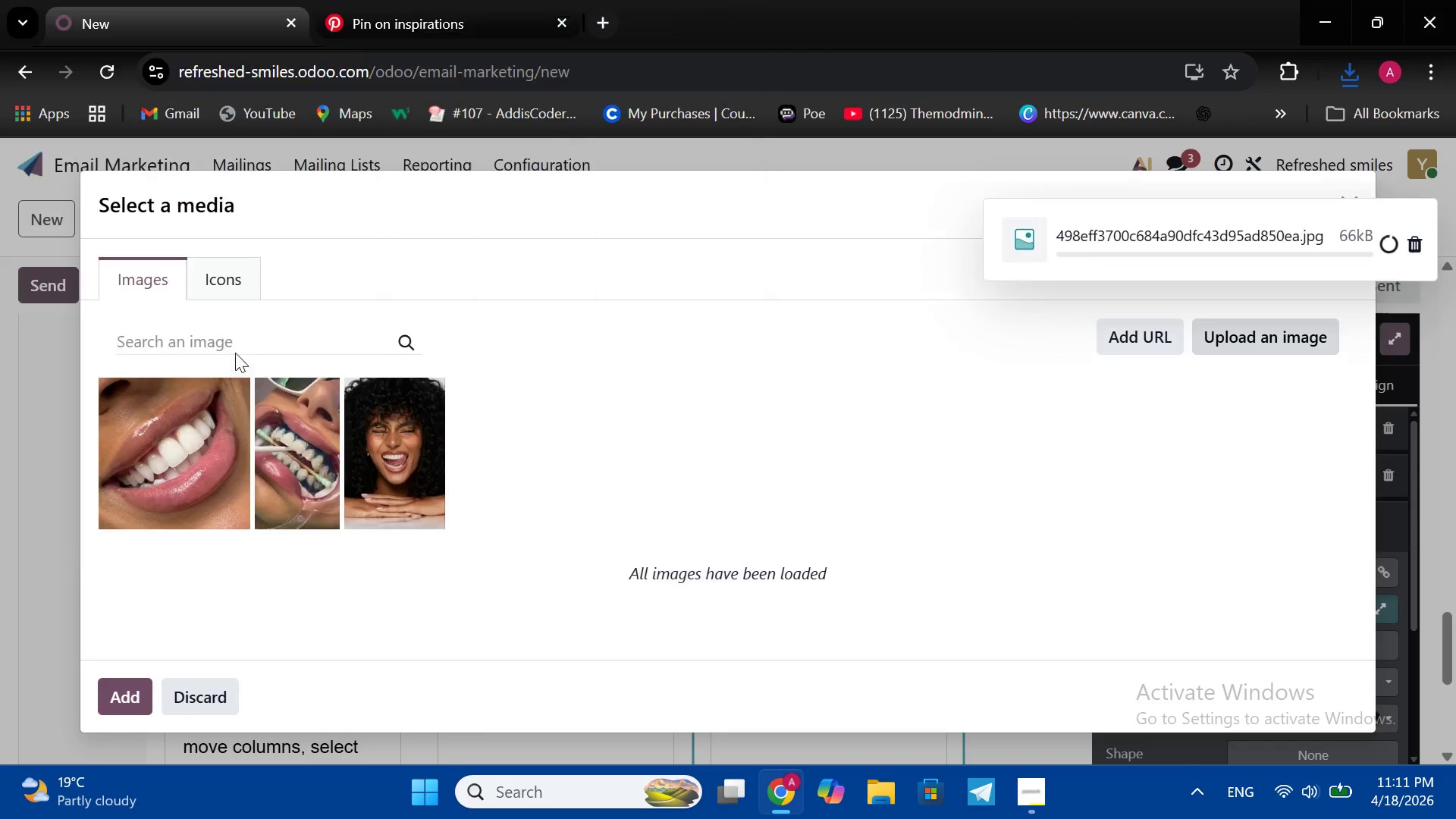 
double_click([235, 353])
 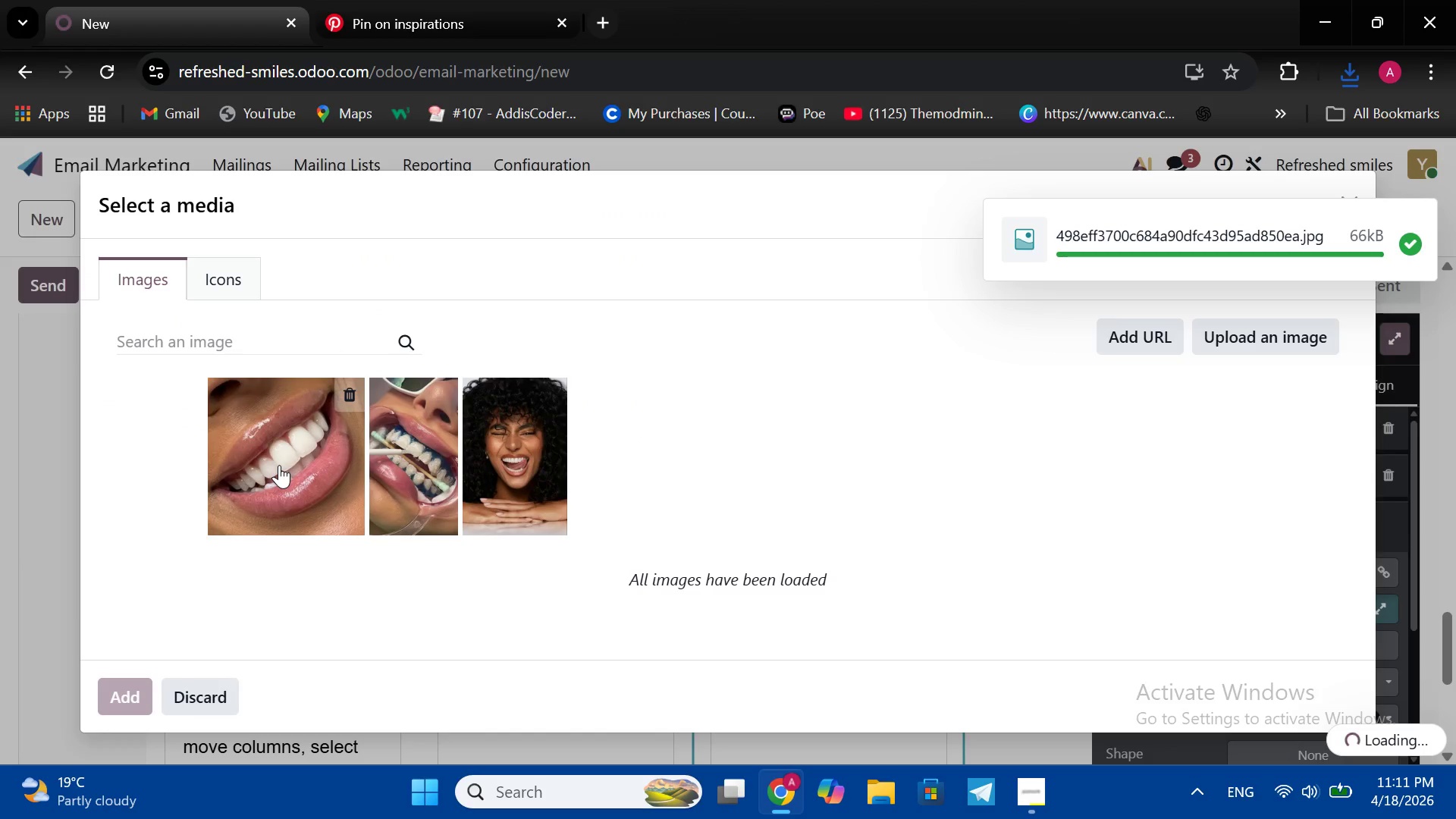 
mouse_move([176, 463])
 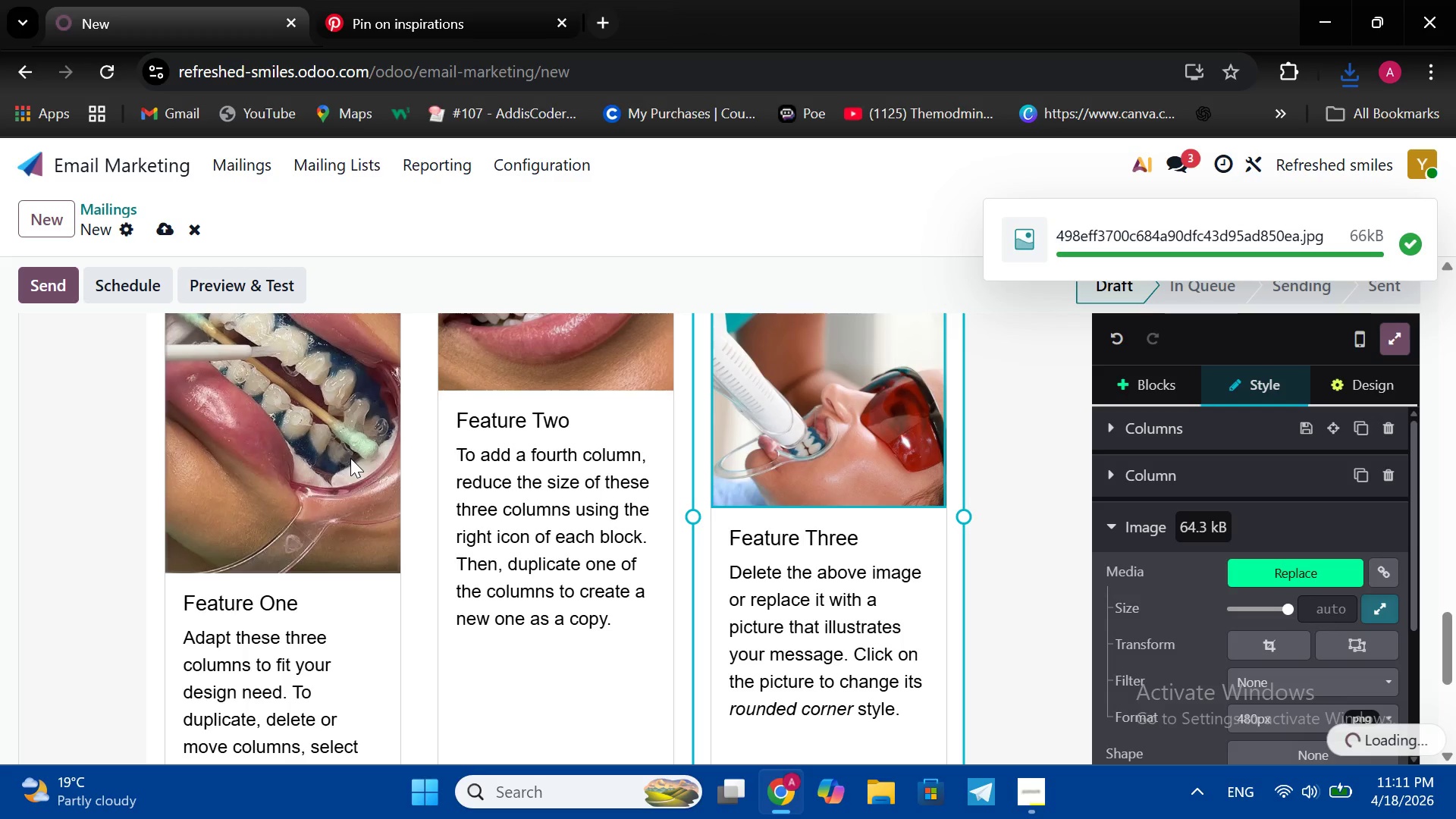 
scroll: coordinate [696, 503], scroll_direction: none, amount: 0.0
 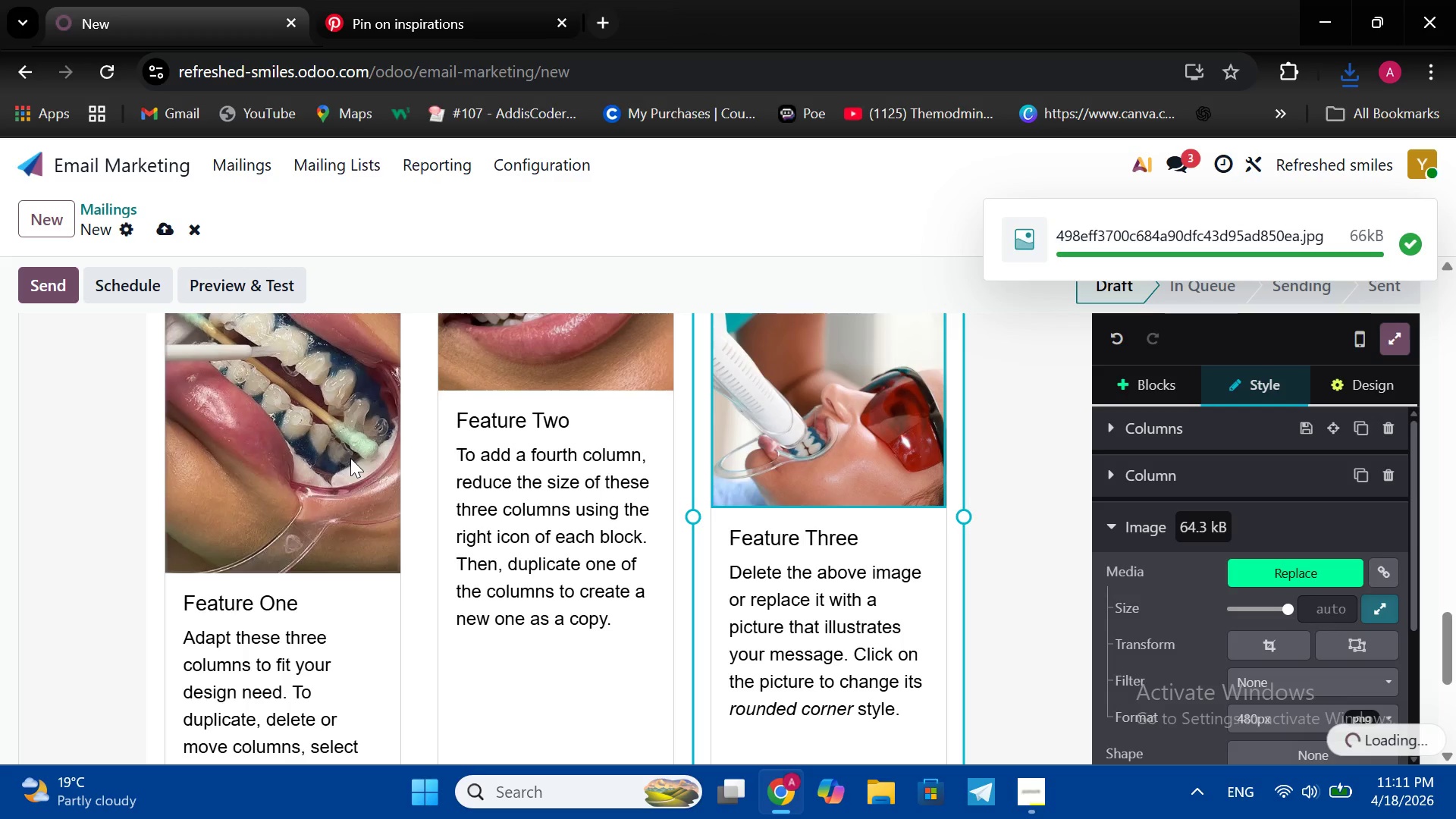 
left_click([541, 456])
 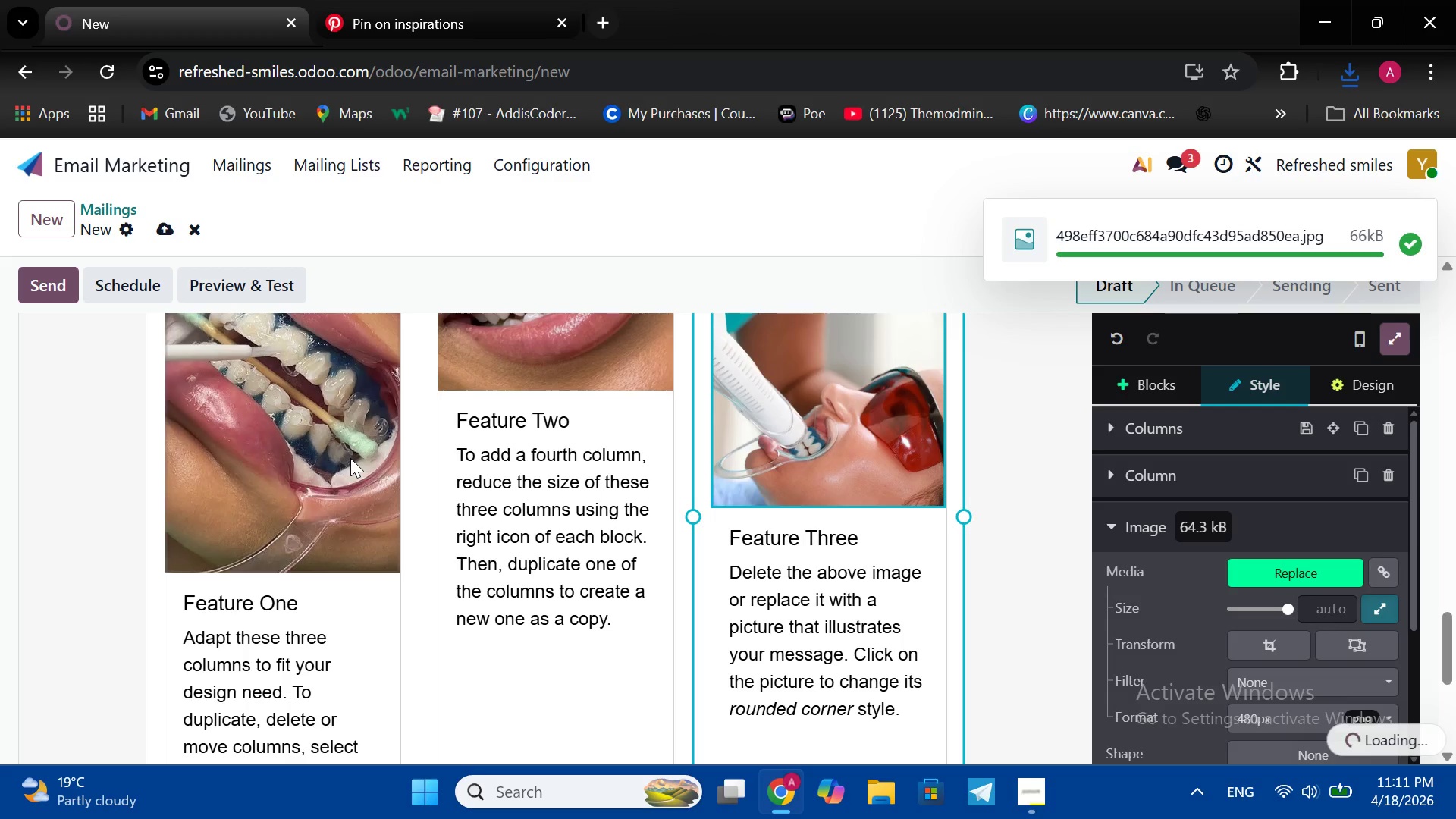 
left_click([541, 456])
 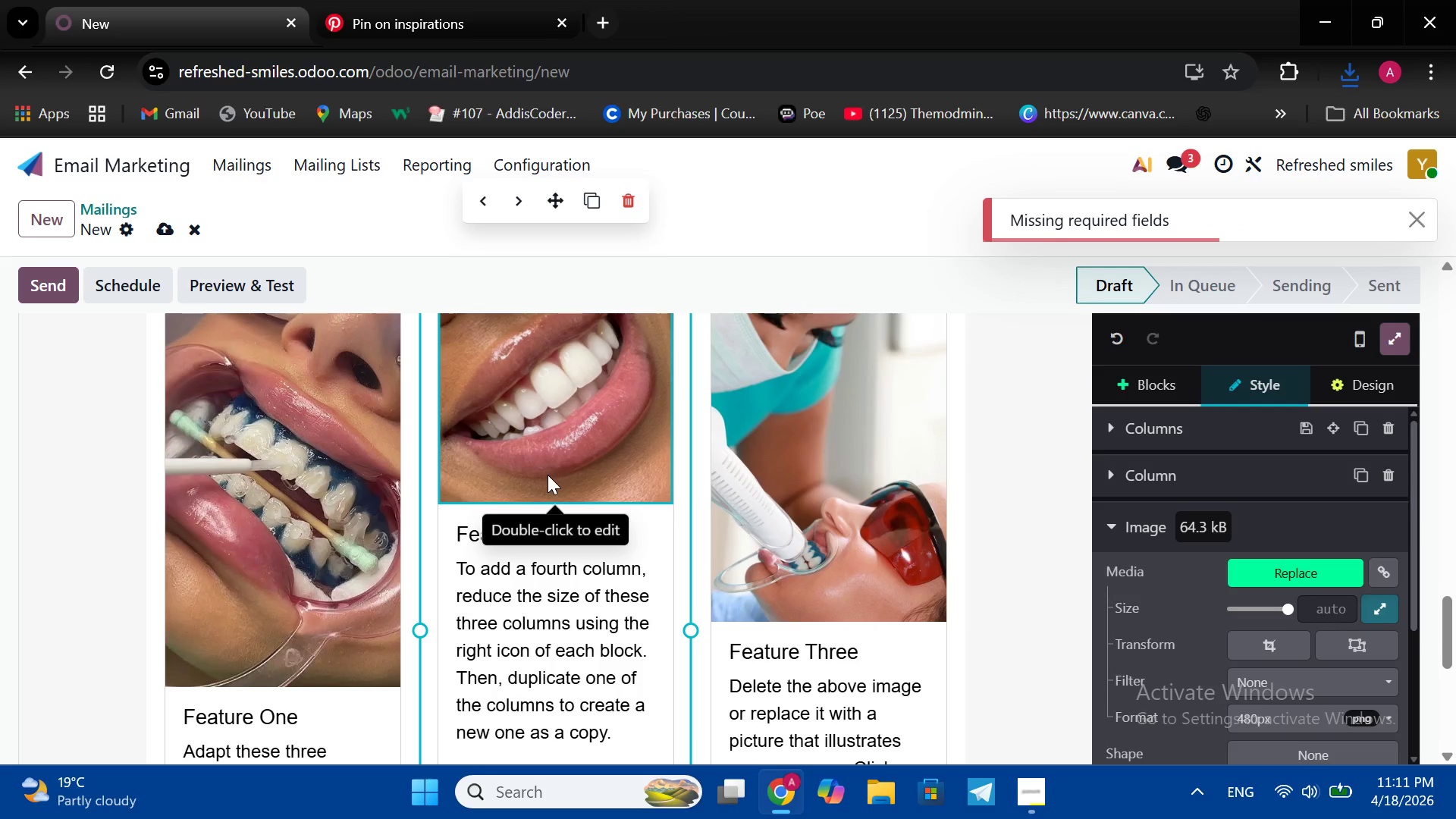 
double_click([560, 443])
 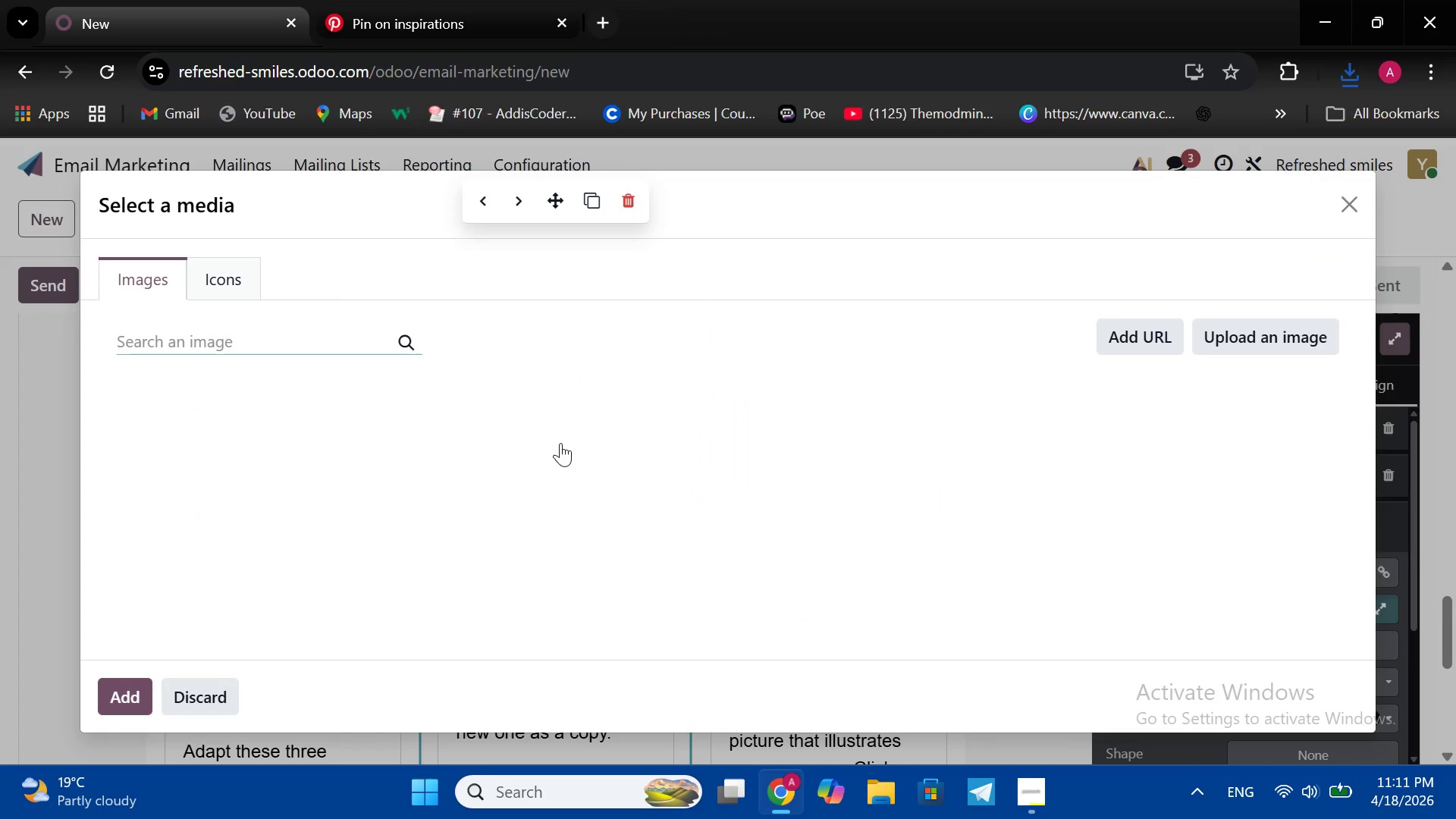 
scroll: coordinate [560, 443], scroll_direction: up, amount: 1.0
 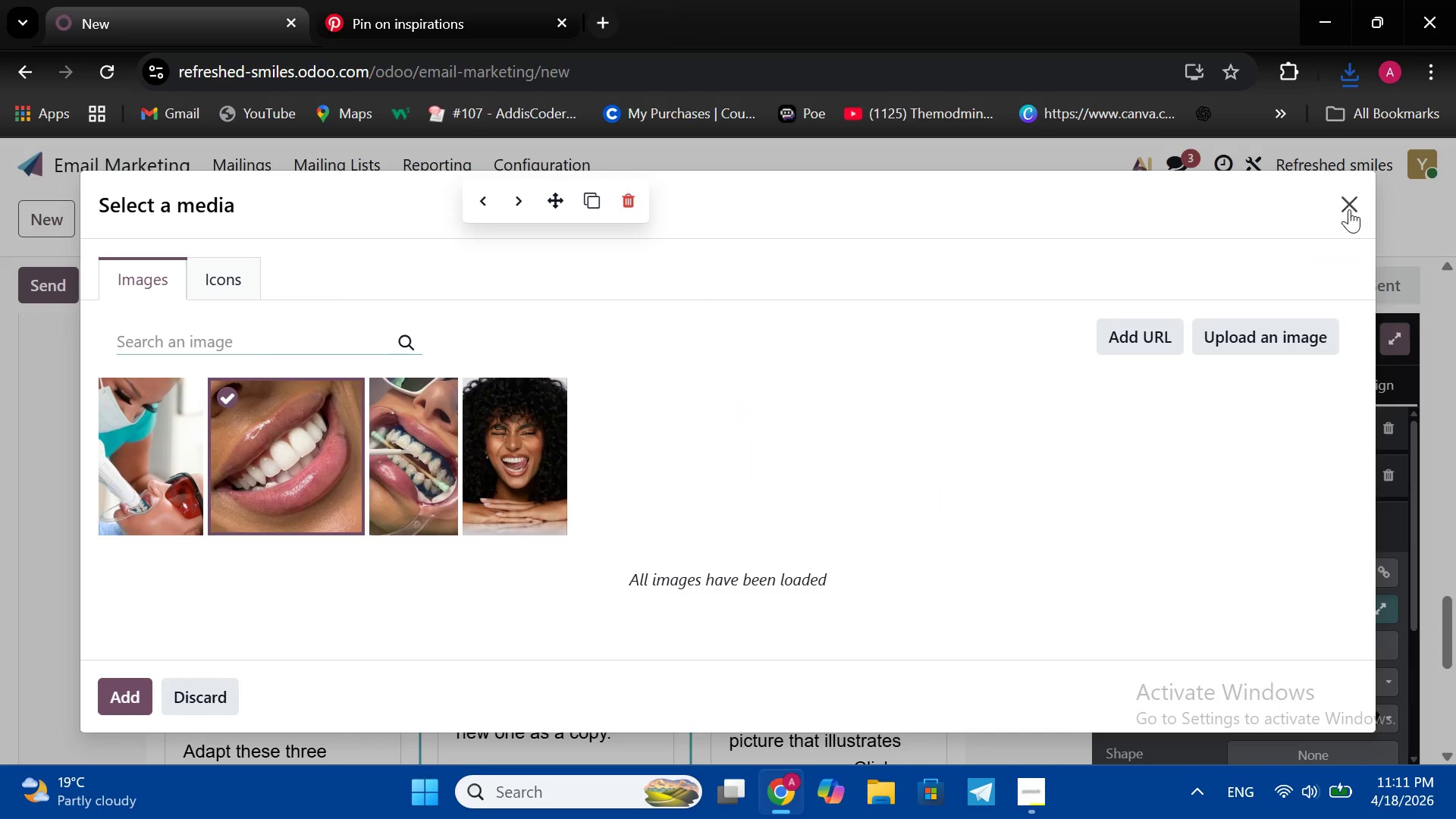 
left_click([1349, 209])
 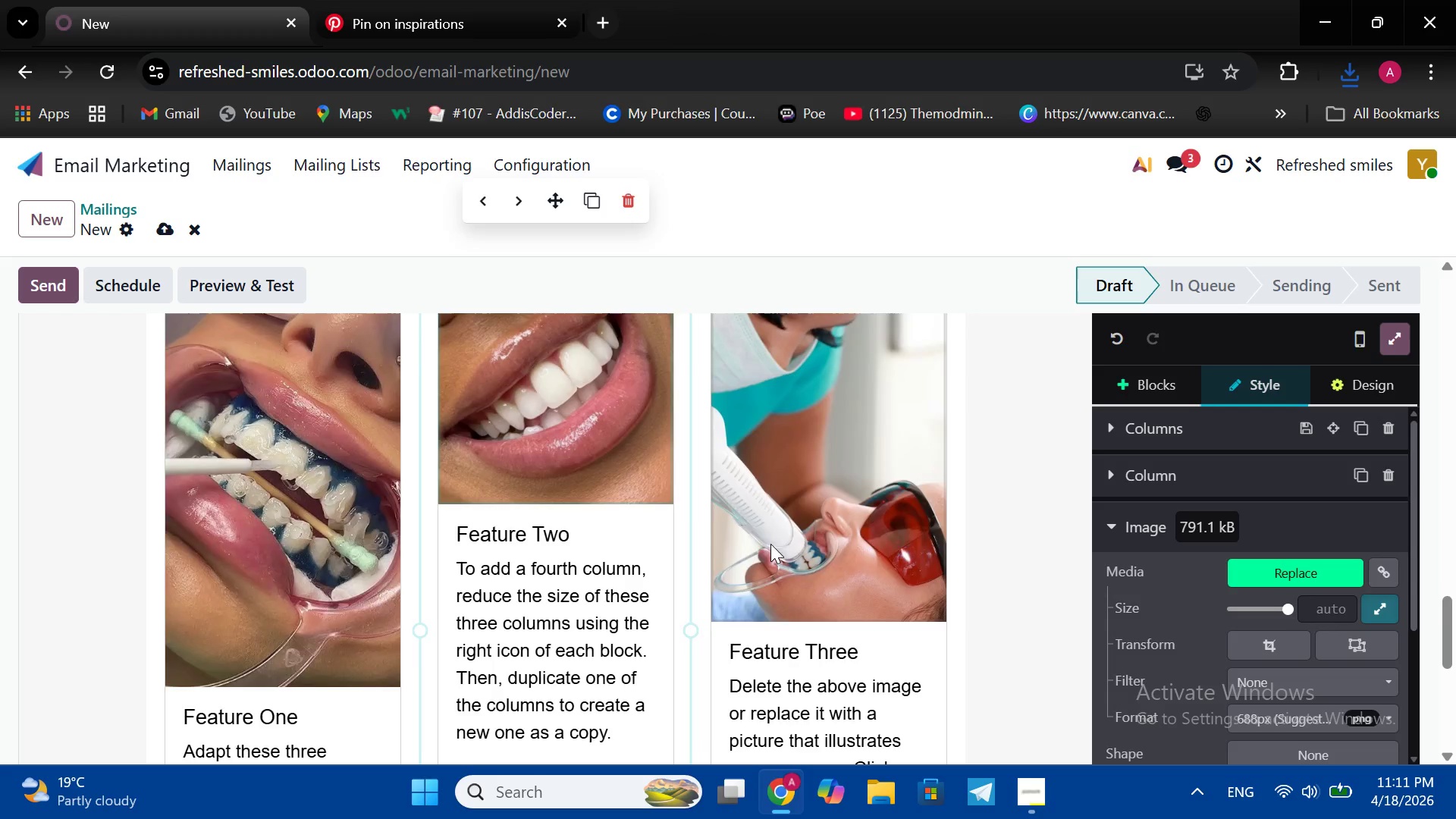 
scroll: coordinate [770, 544], scroll_direction: up, amount: 2.0
 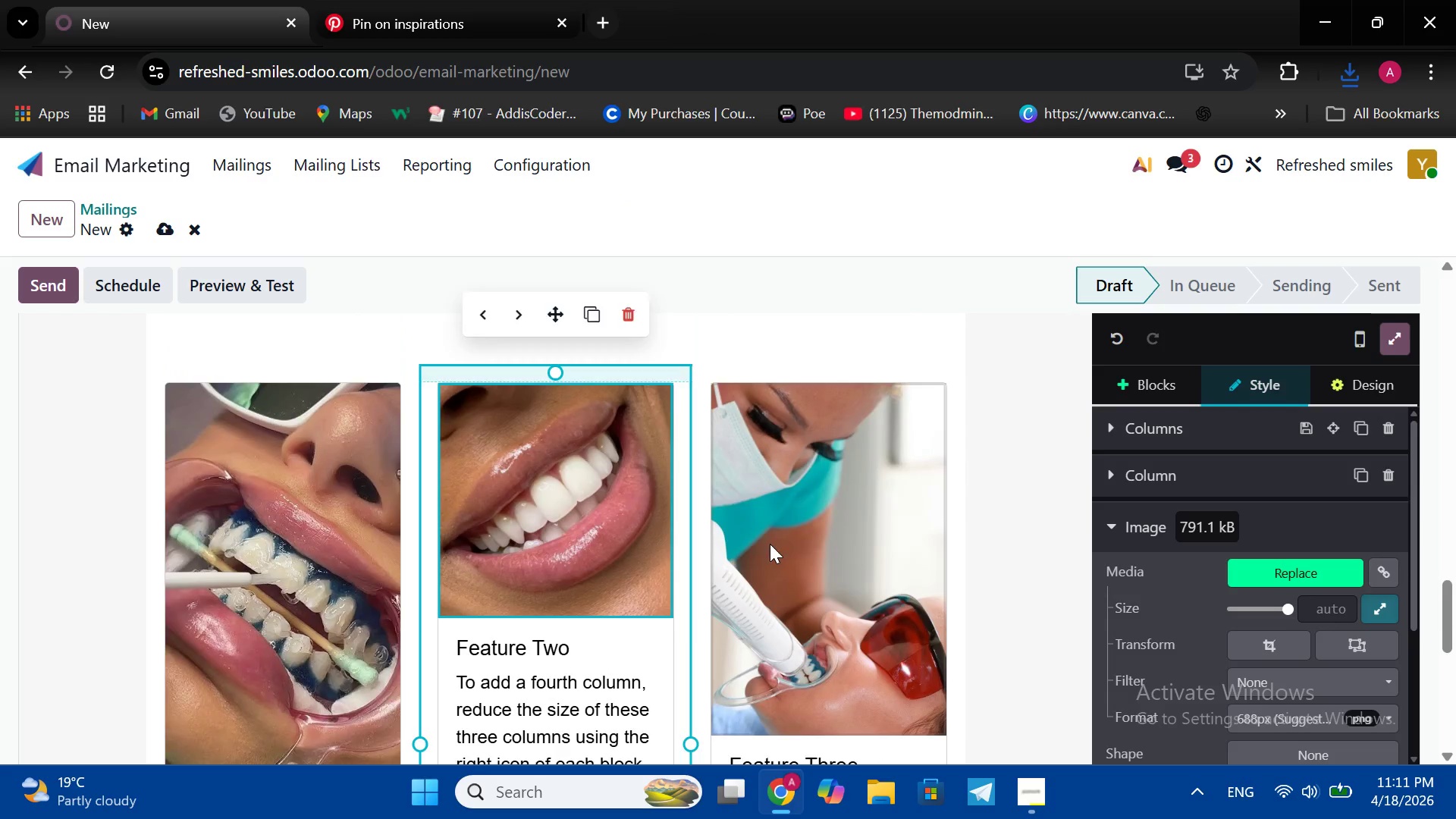 
scroll: coordinate [770, 544], scroll_direction: down, amount: 1.0
 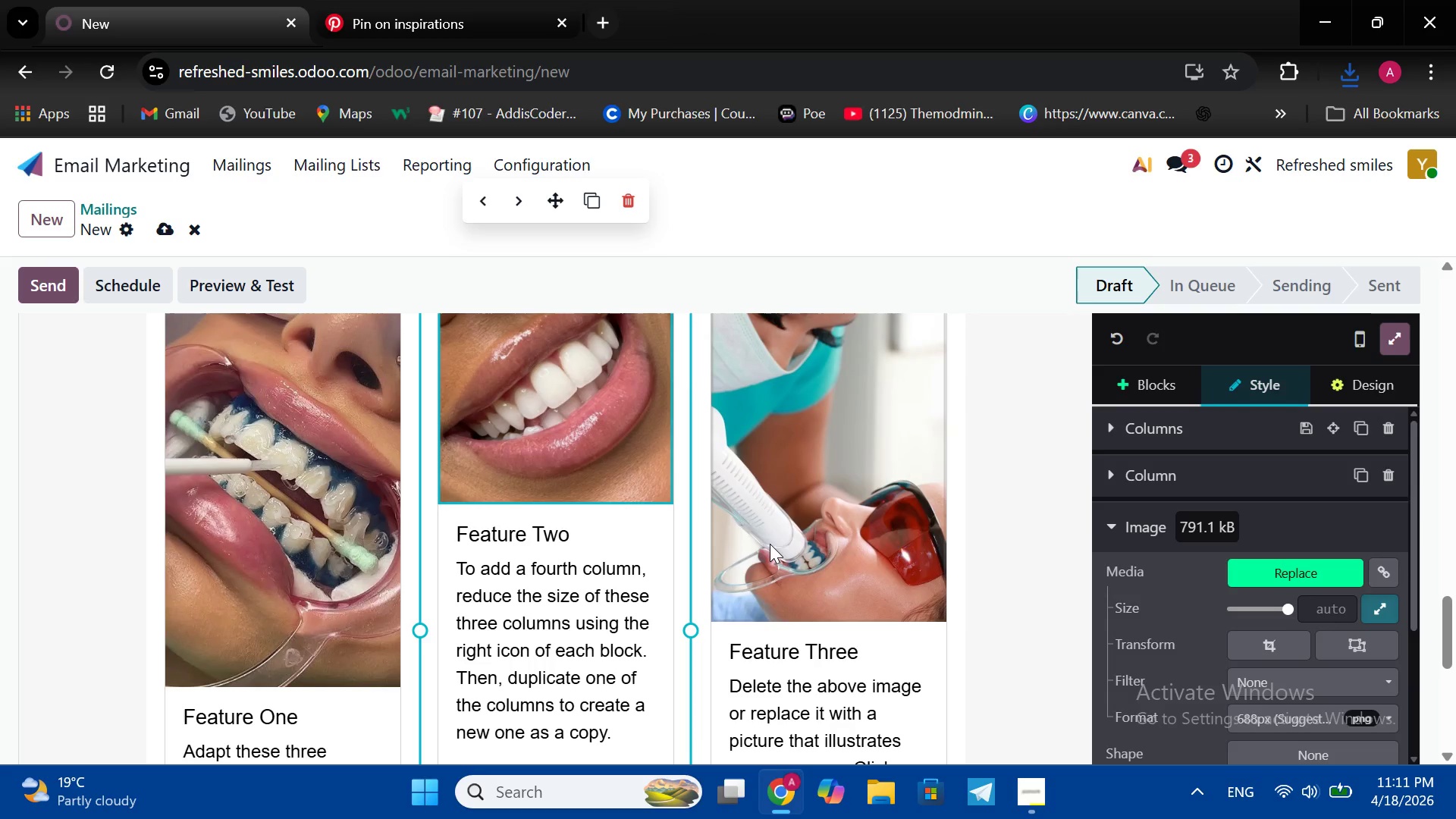 
wait(7.82)
 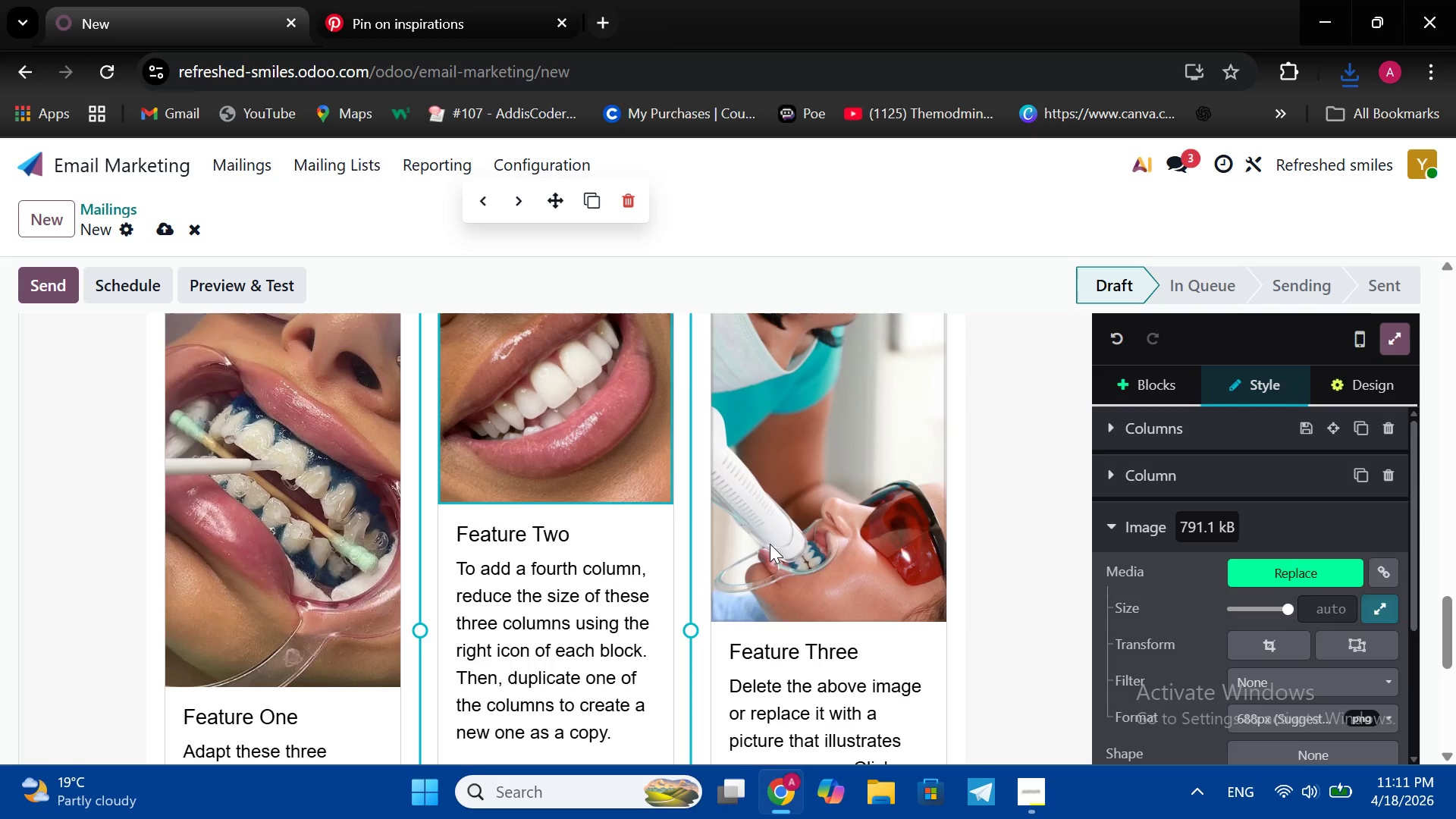 
scroll: coordinate [758, 537], scroll_direction: up, amount: 4.0
 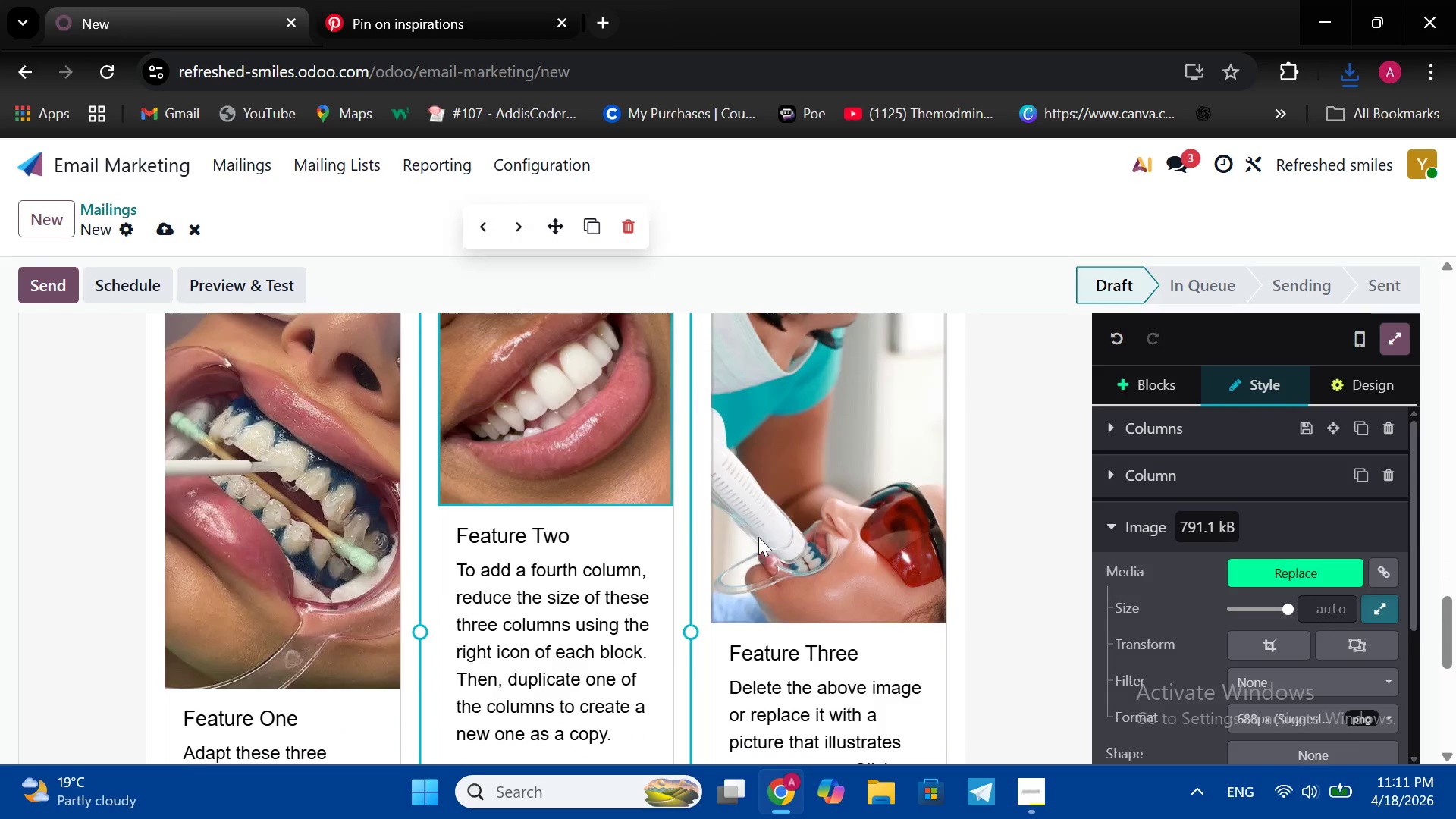 
scroll: coordinate [758, 537], scroll_direction: down, amount: 7.0
 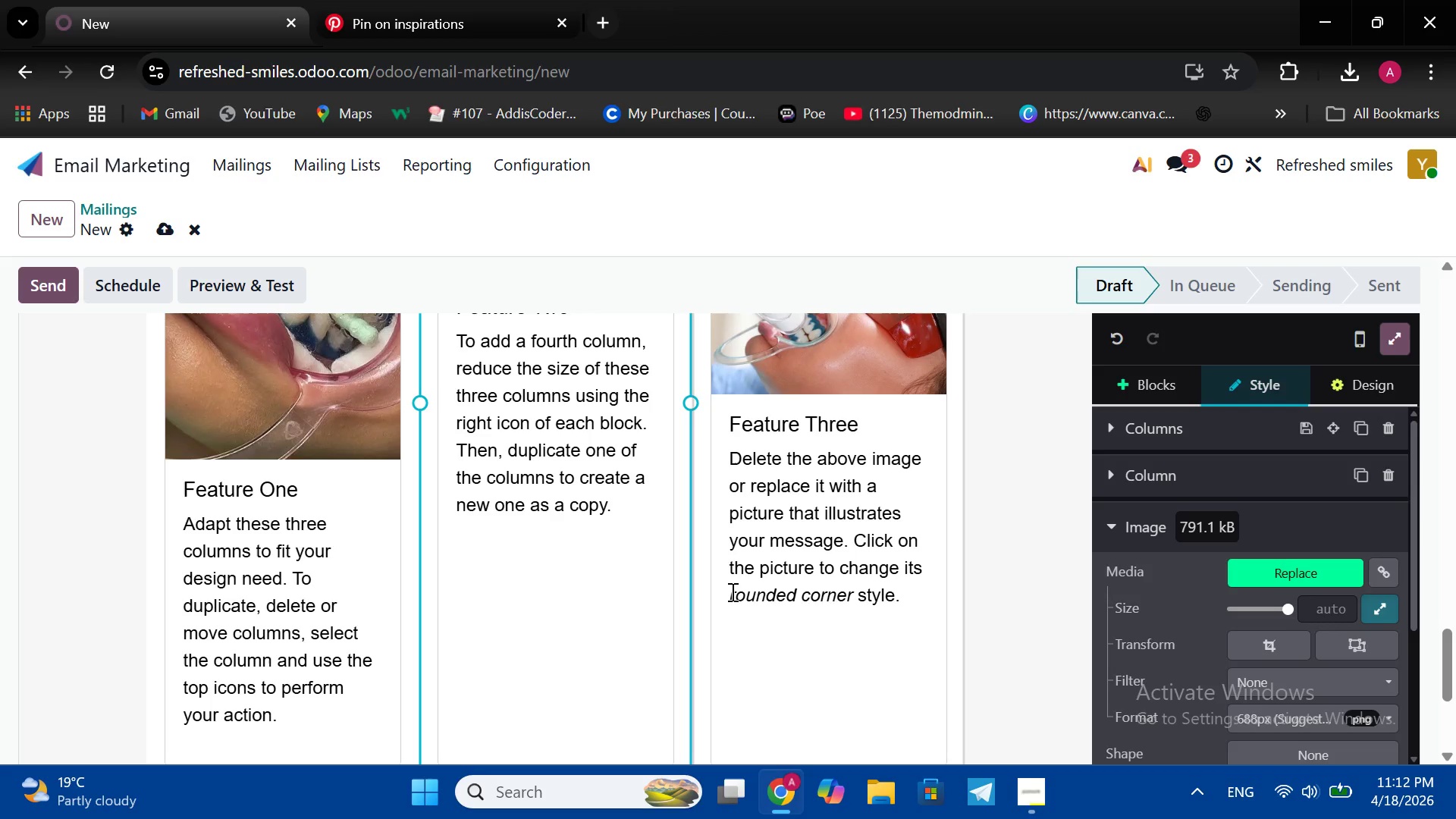 
wait(42.28)
 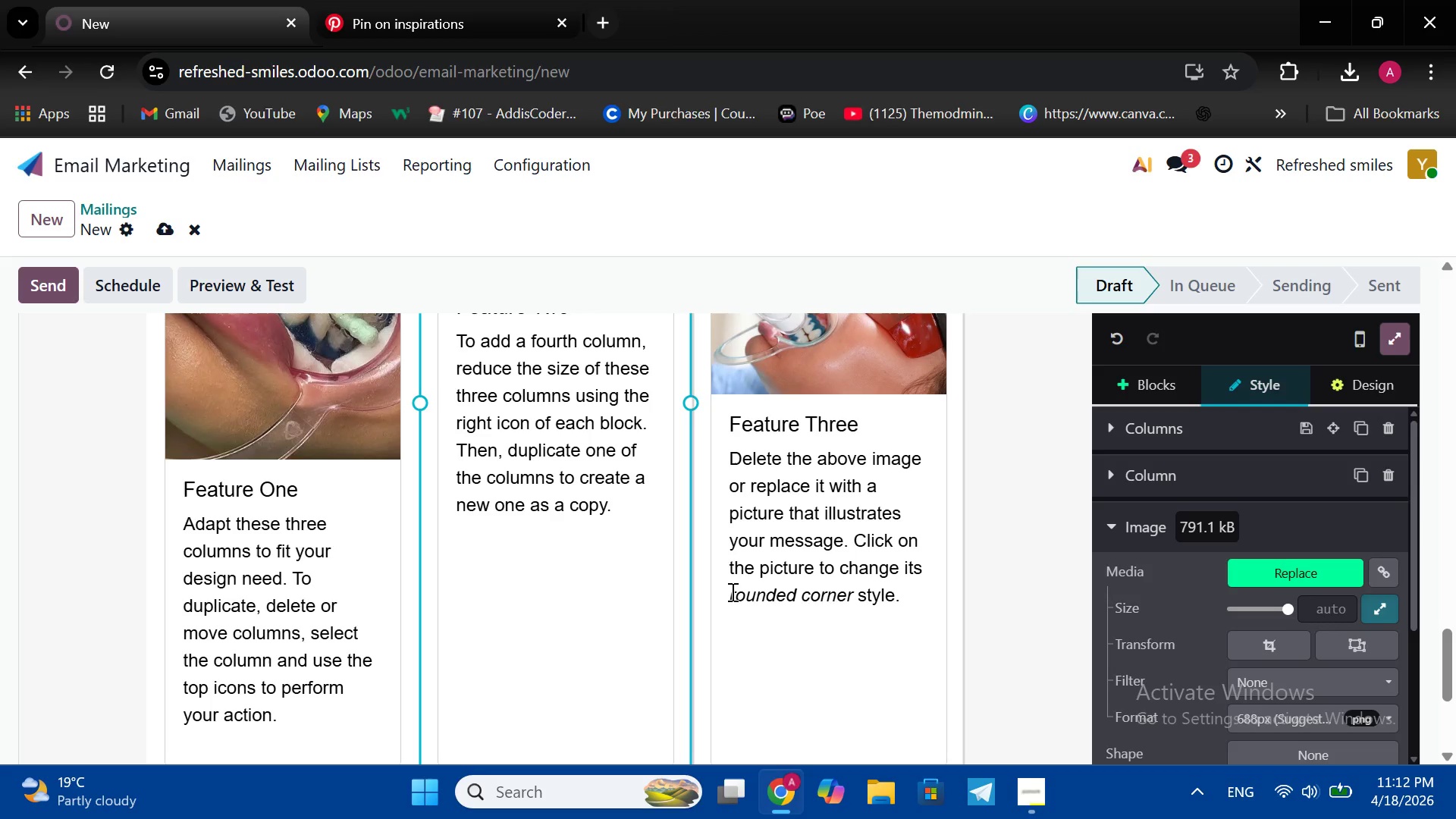 
left_click([303, 494])
 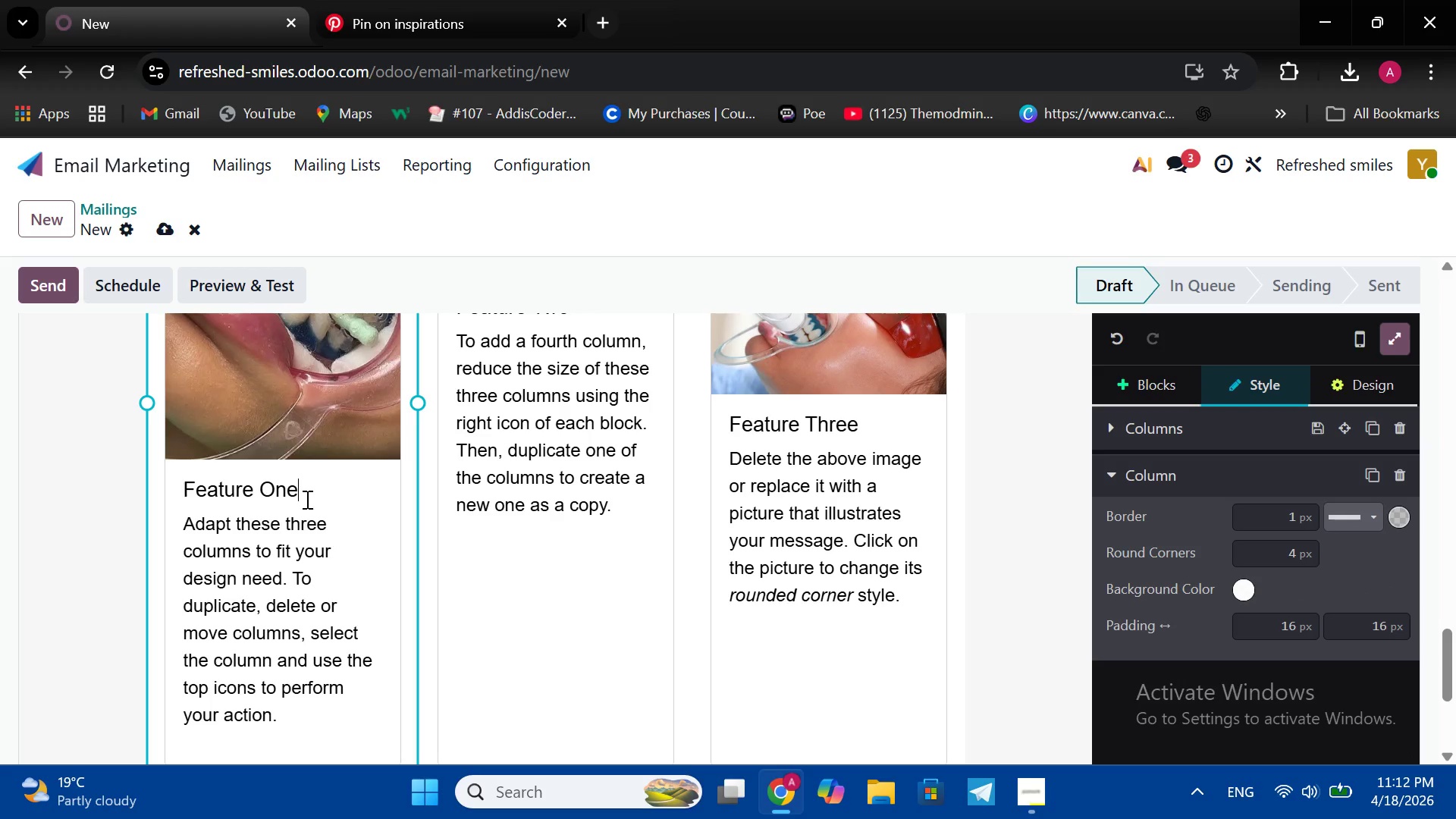 
wait(6.2)
 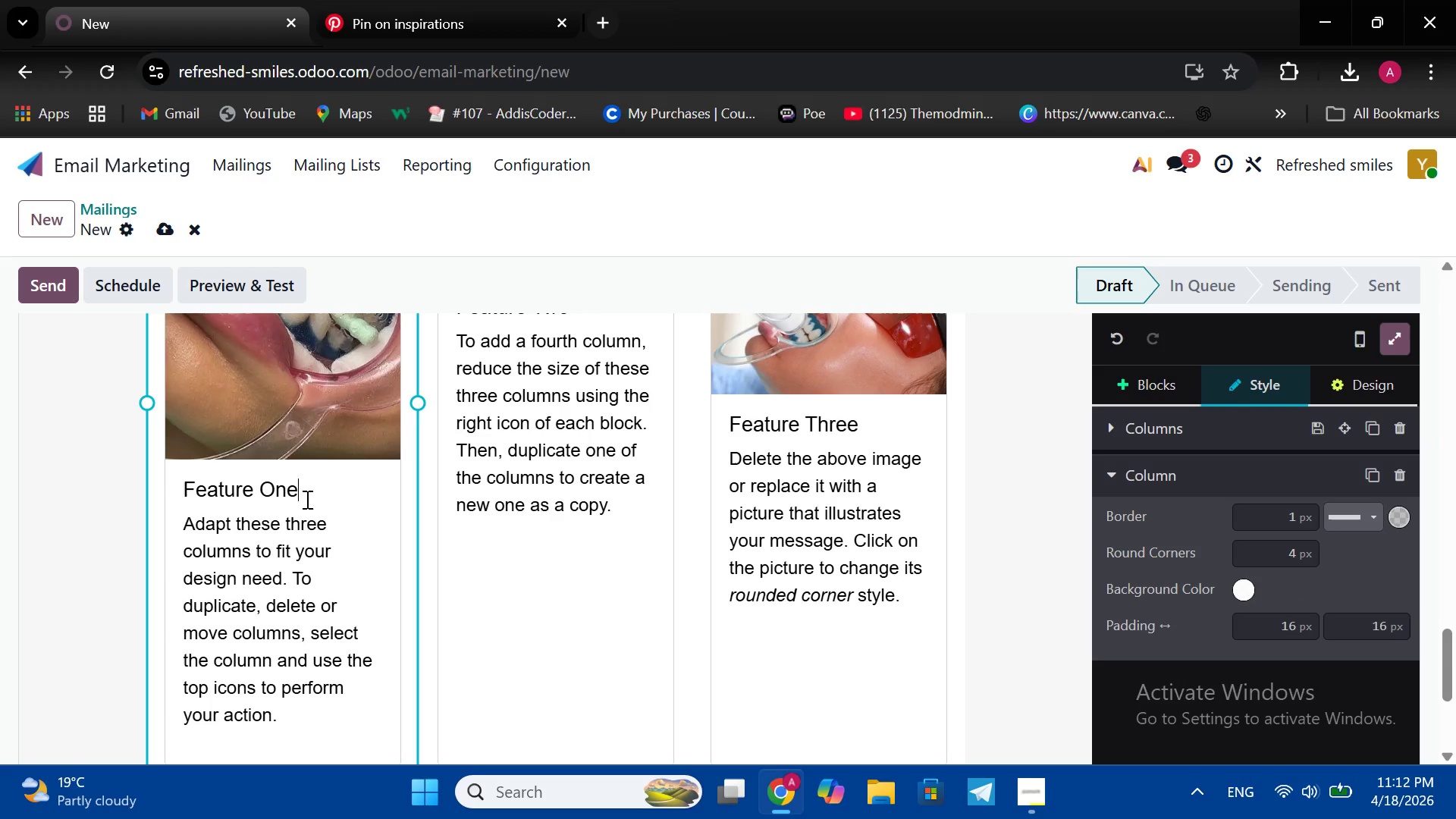 
key(Backspace)
key(Backspace)
key(Backspace)
key(Backspace)
key(Backspace)
key(Backspace)
key(Backspace)
key(Backspace)
key(Backspace)
key(Backspace)
key(Backspace)
type(Brighter Smile )
 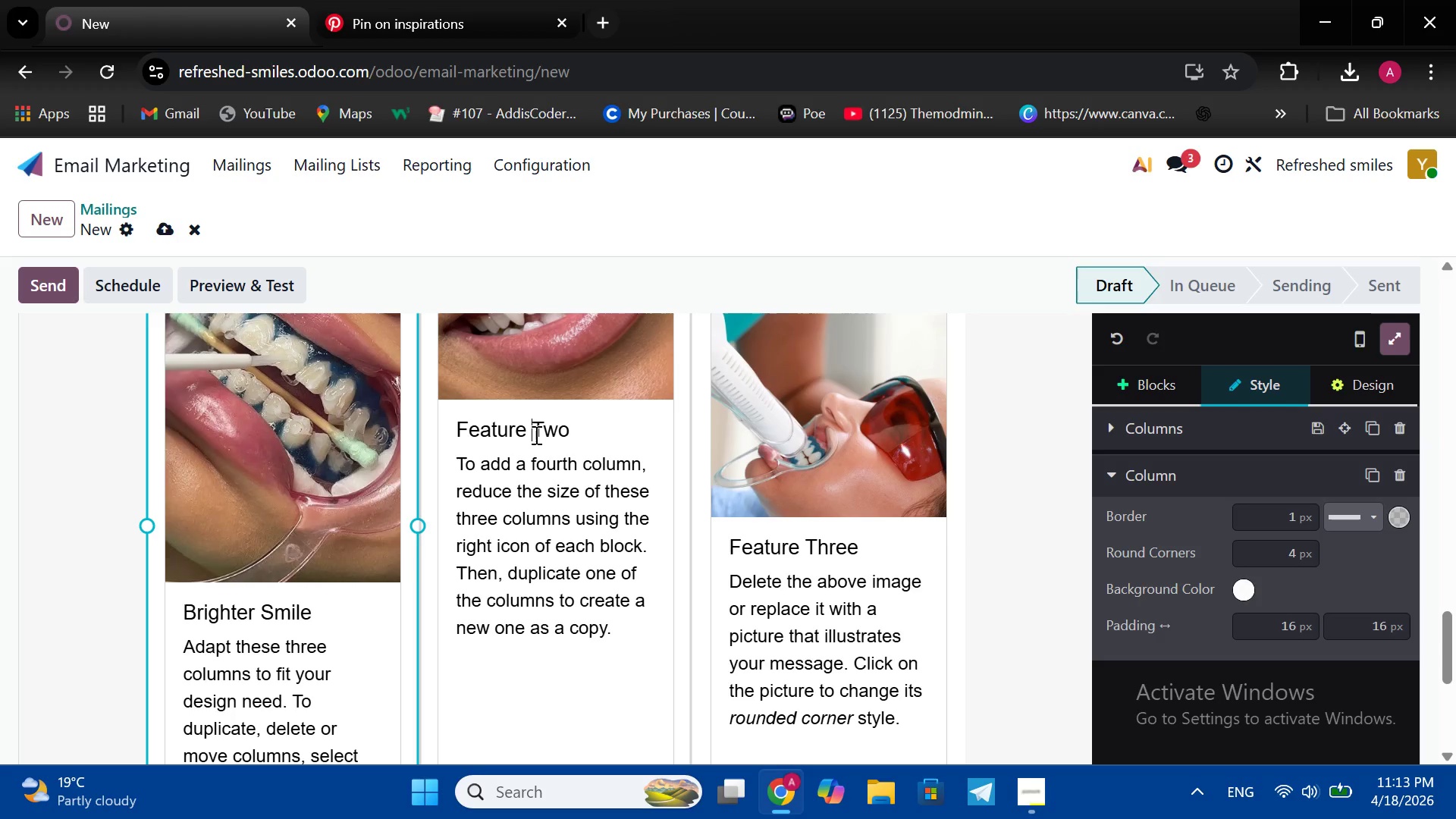 
double_click([535, 435])
 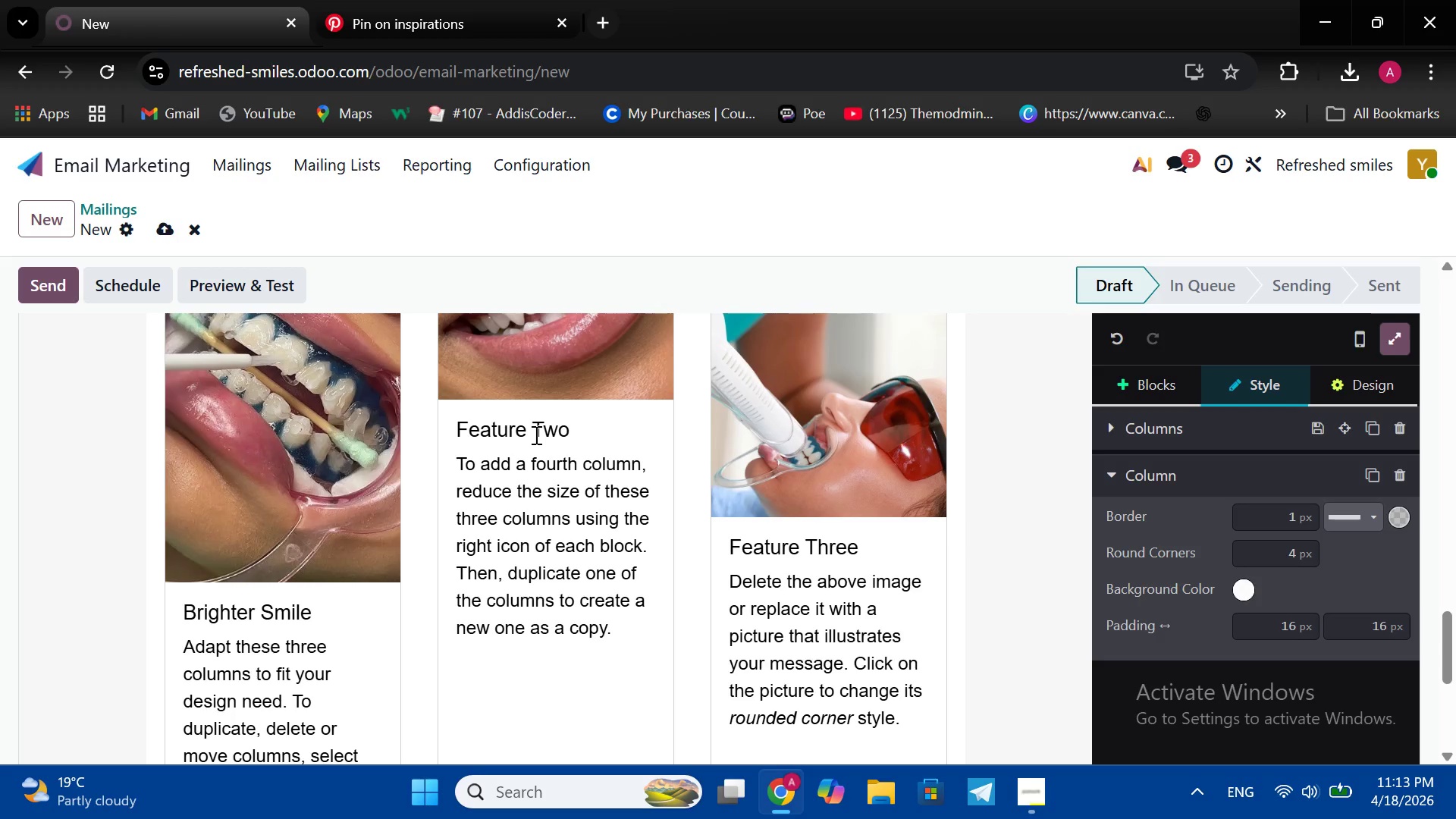 
key(ArrowRight)
 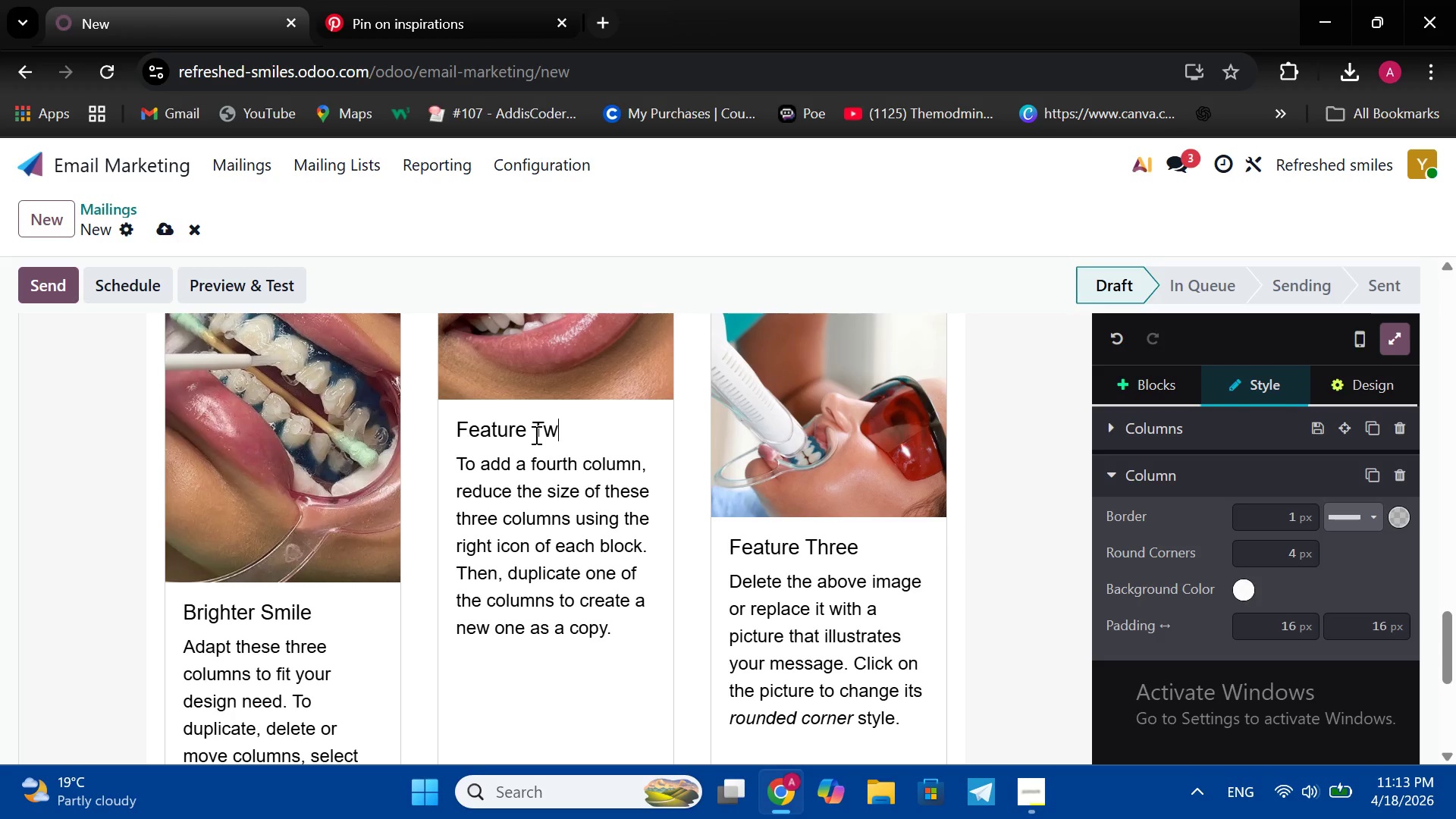 
hold_key(key=Backspace, duration=0.75)
 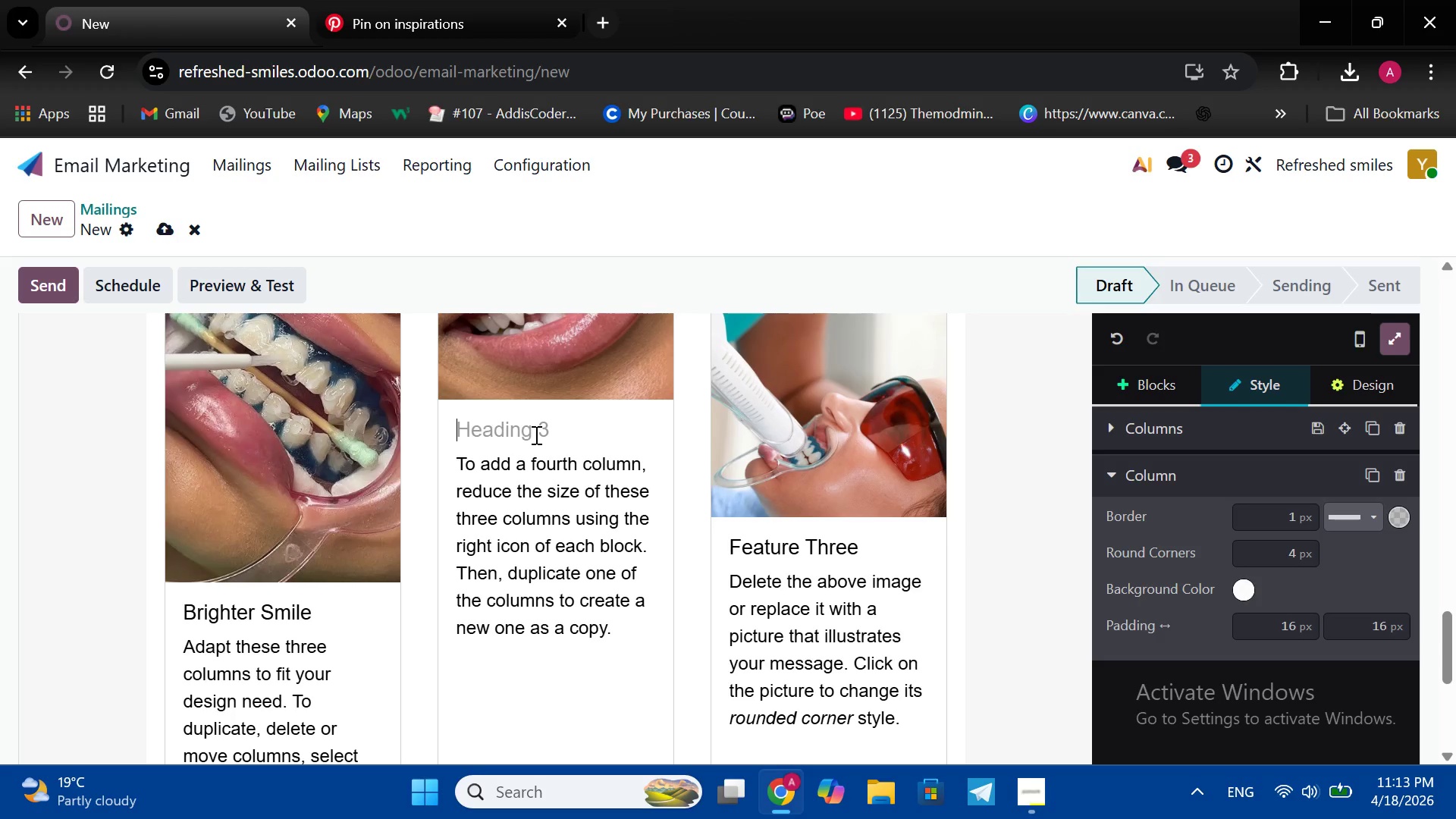 
key(Backspace)
key(Backspace)
key(Backspace)
key(Backspace)
type(Confidence Boost )
 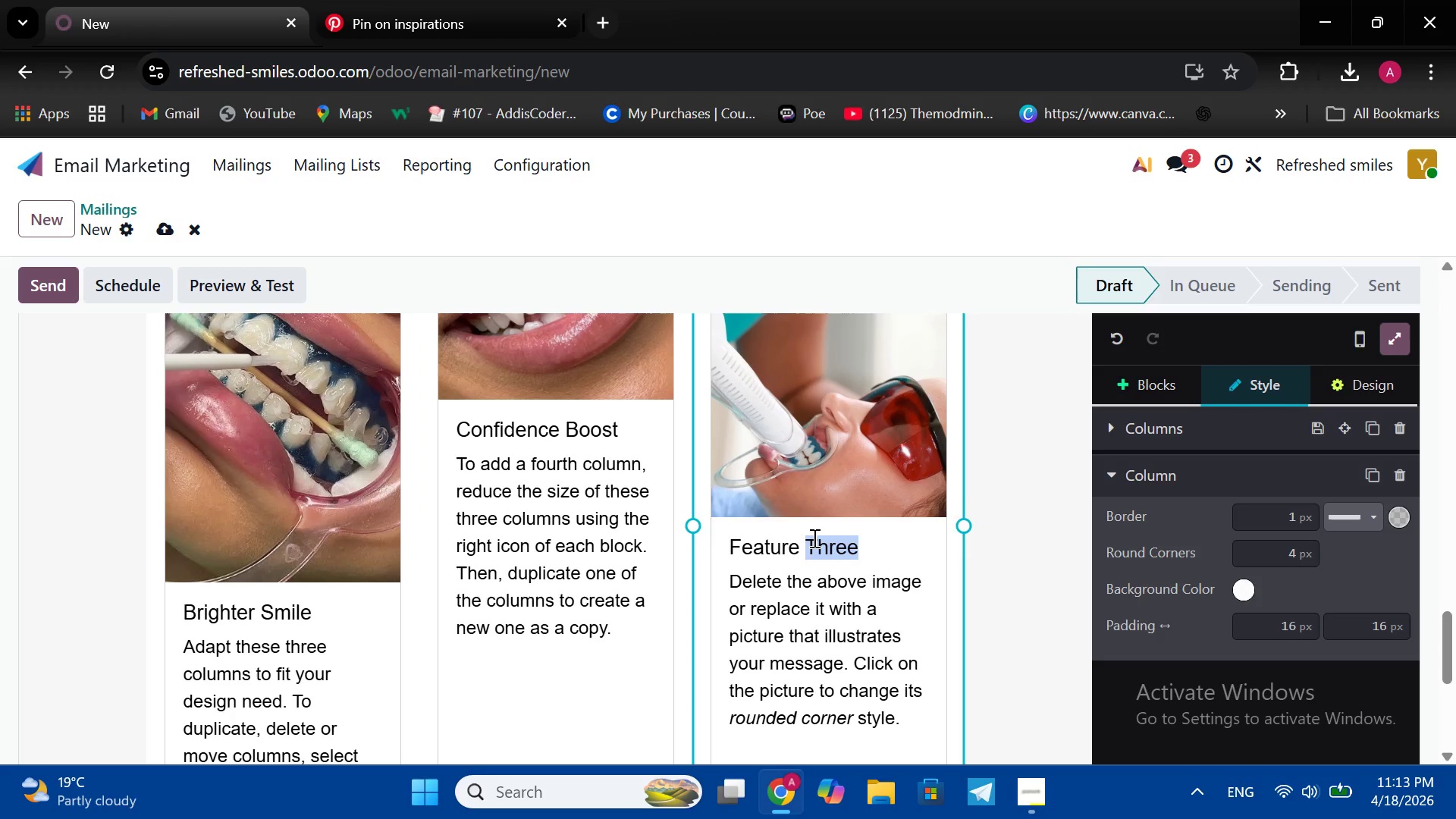 
double_click([813, 538])
 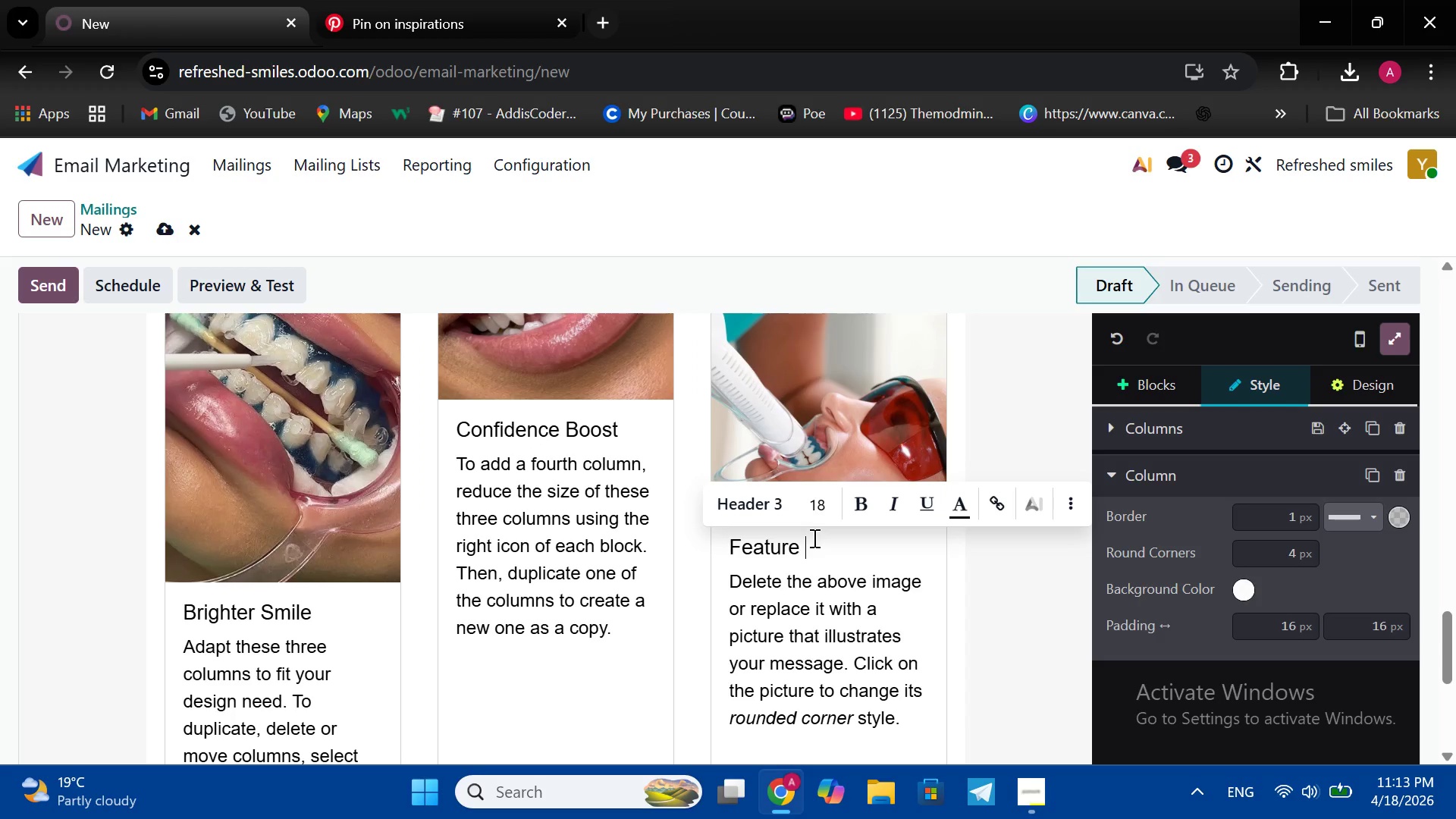 
key(Backspace)
key(Backspace)
key(Backspace)
key(Backspace)
key(Backspace)
key(Backspace)
key(Backspace)
key(Backspace)
key(Backspace)
type(Profesi)
key(Backspace)
type(sional Care )
 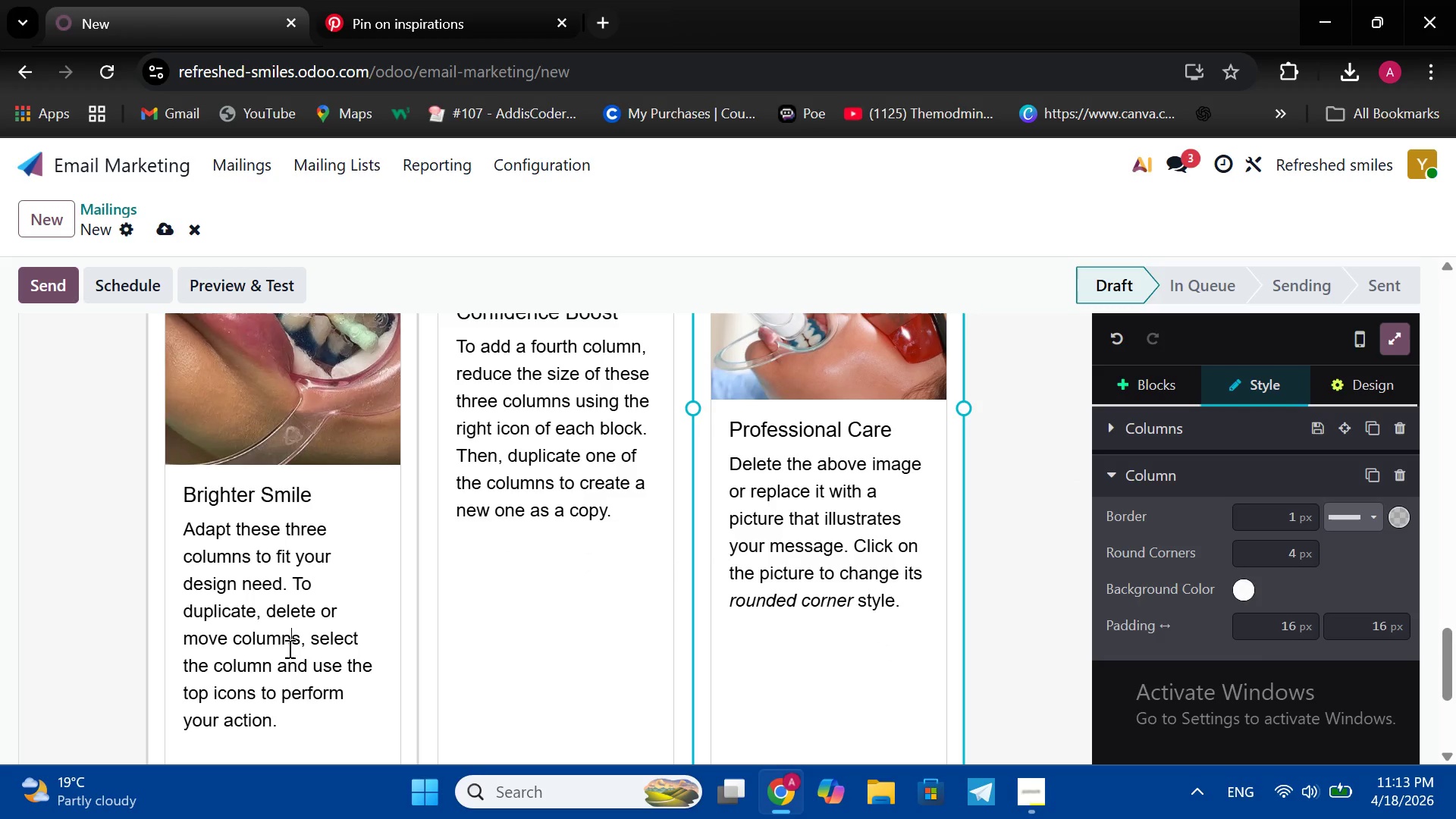 
left_click([288, 648])
 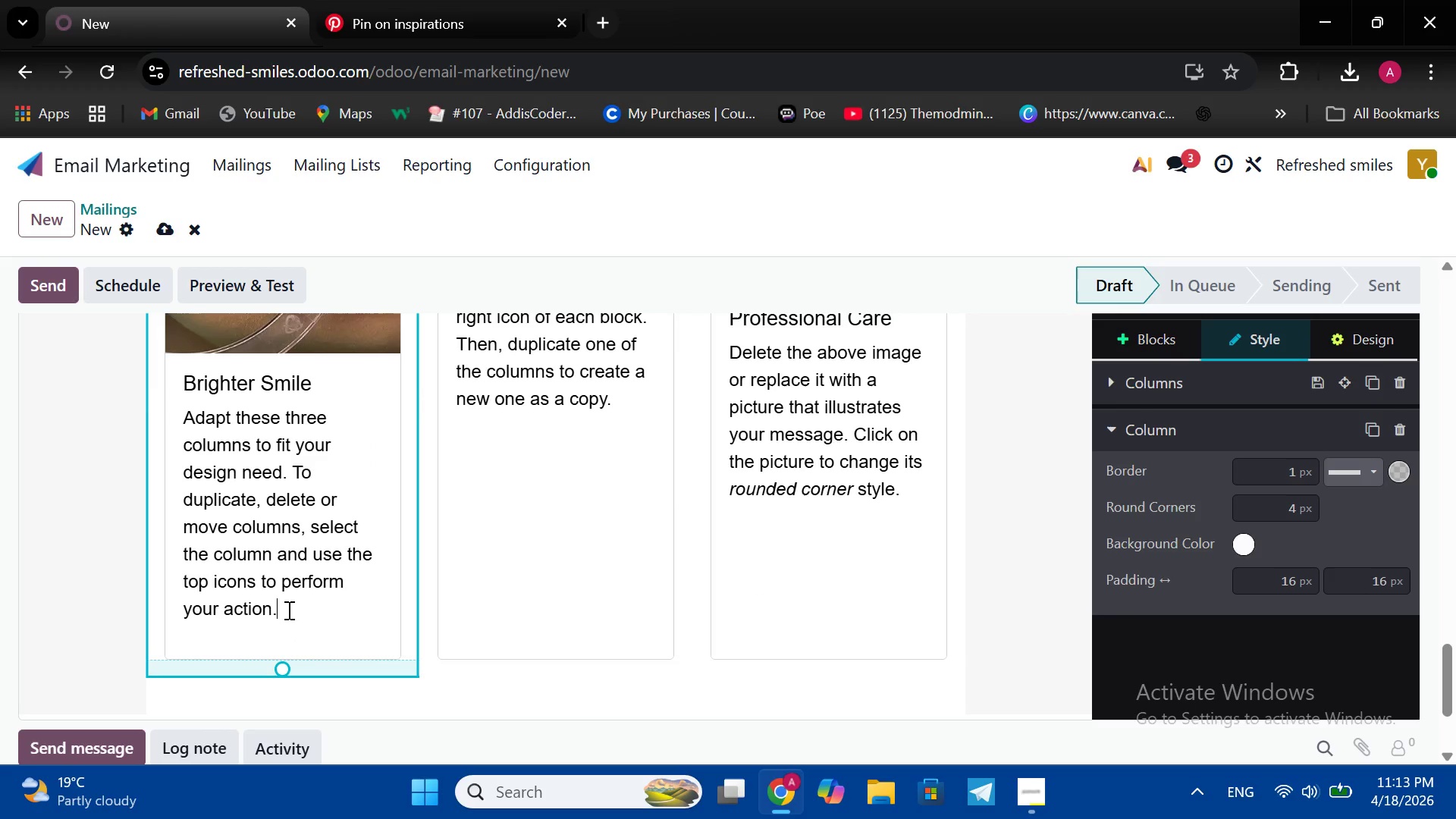 
left_click_drag(start_coordinate=[287, 610], to_coordinate=[187, 416])
 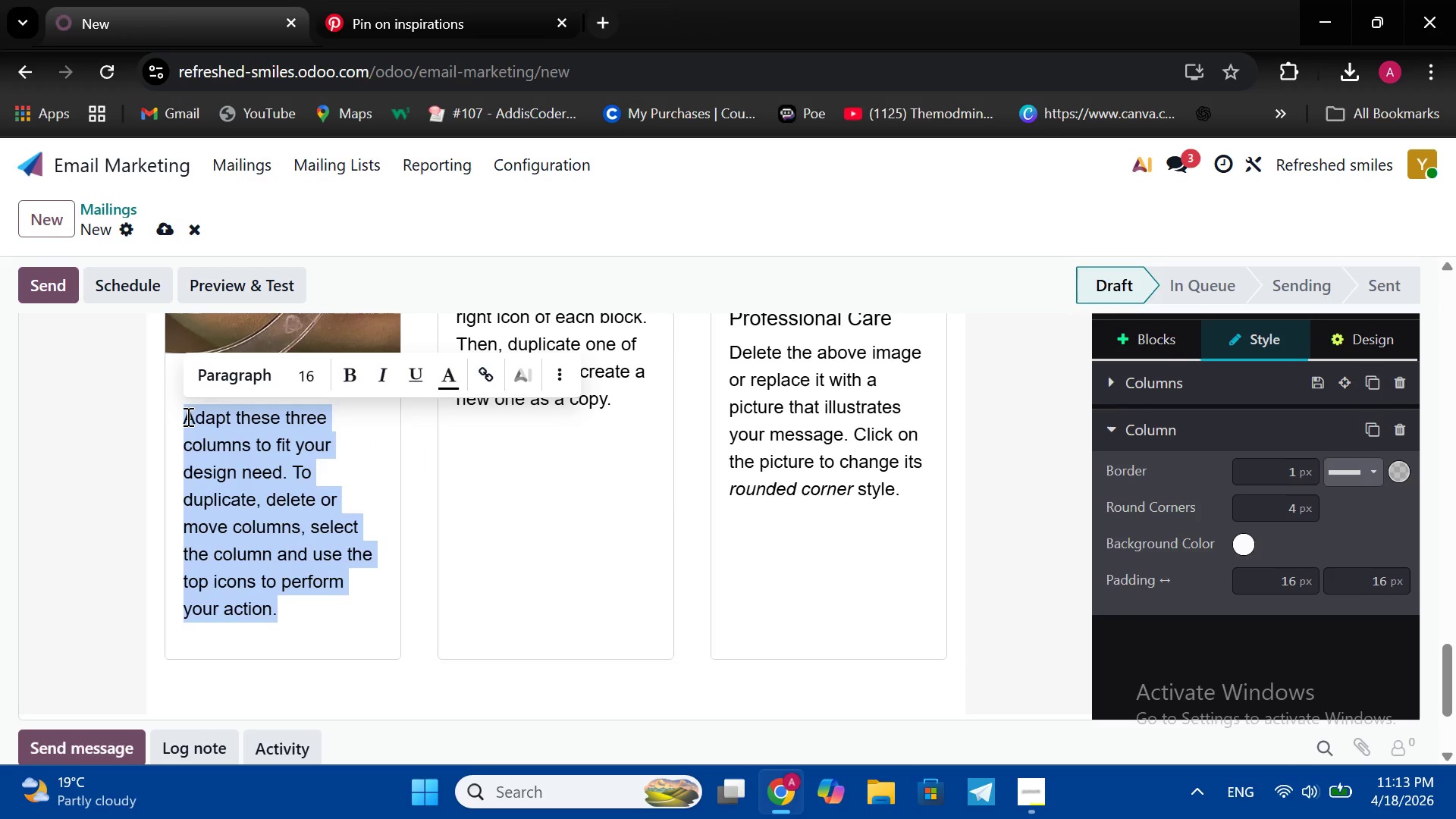 
key(Control+X)
 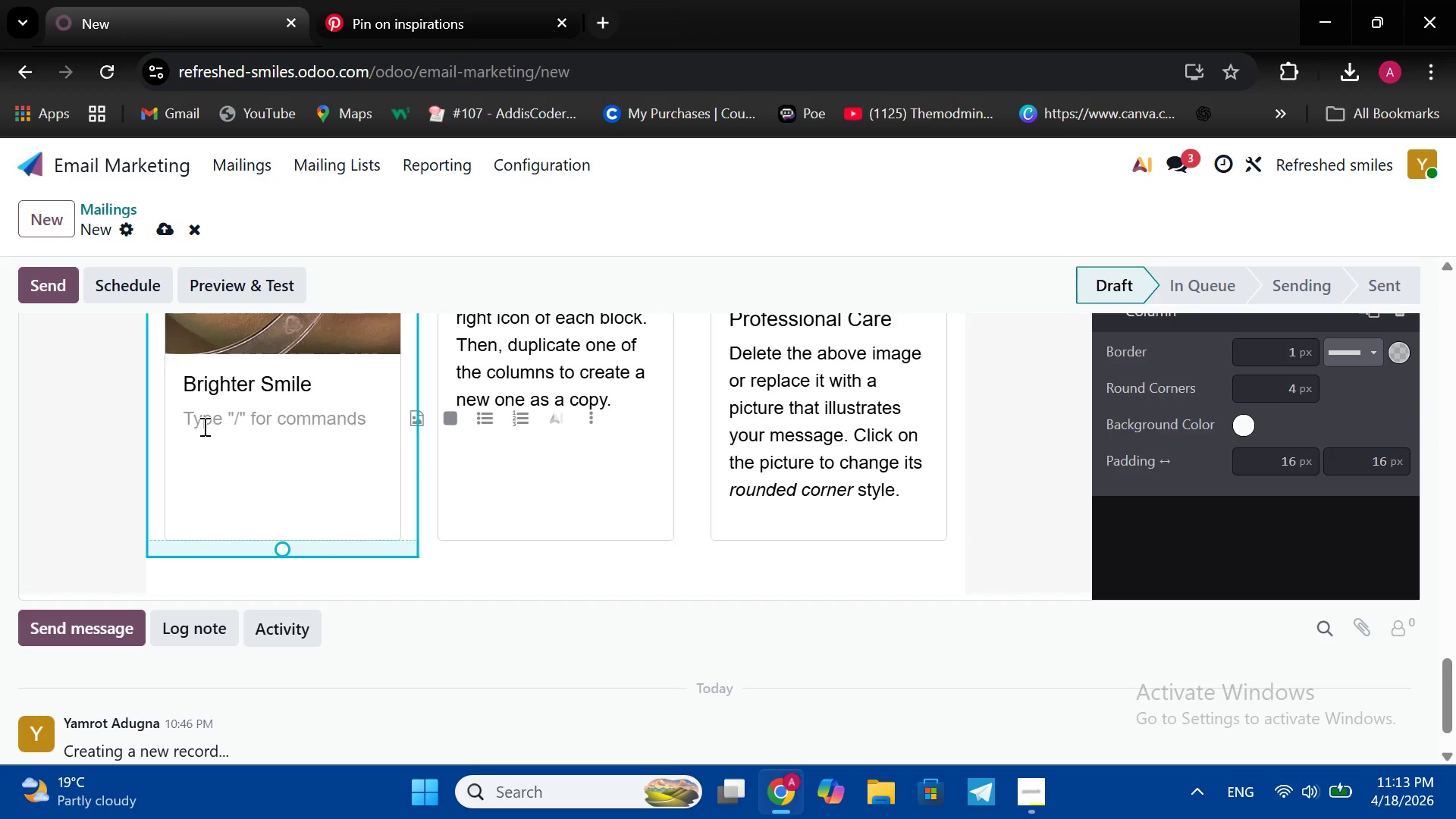 
left_click([203, 426])
 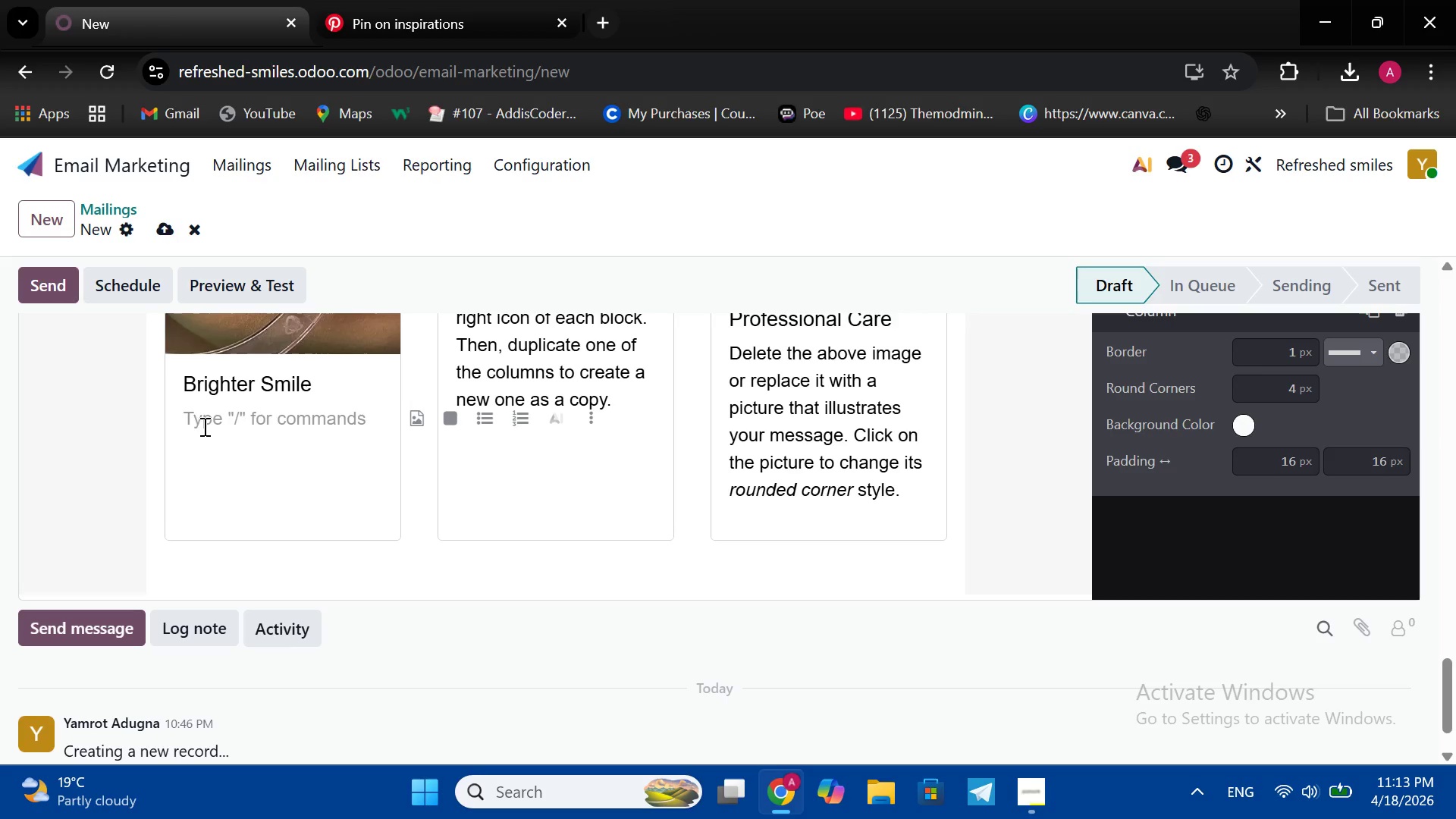 
type(Achieve a c)
key(Backspace)
type(visibly whiter )
key(Backspace)
type(, refined look )
 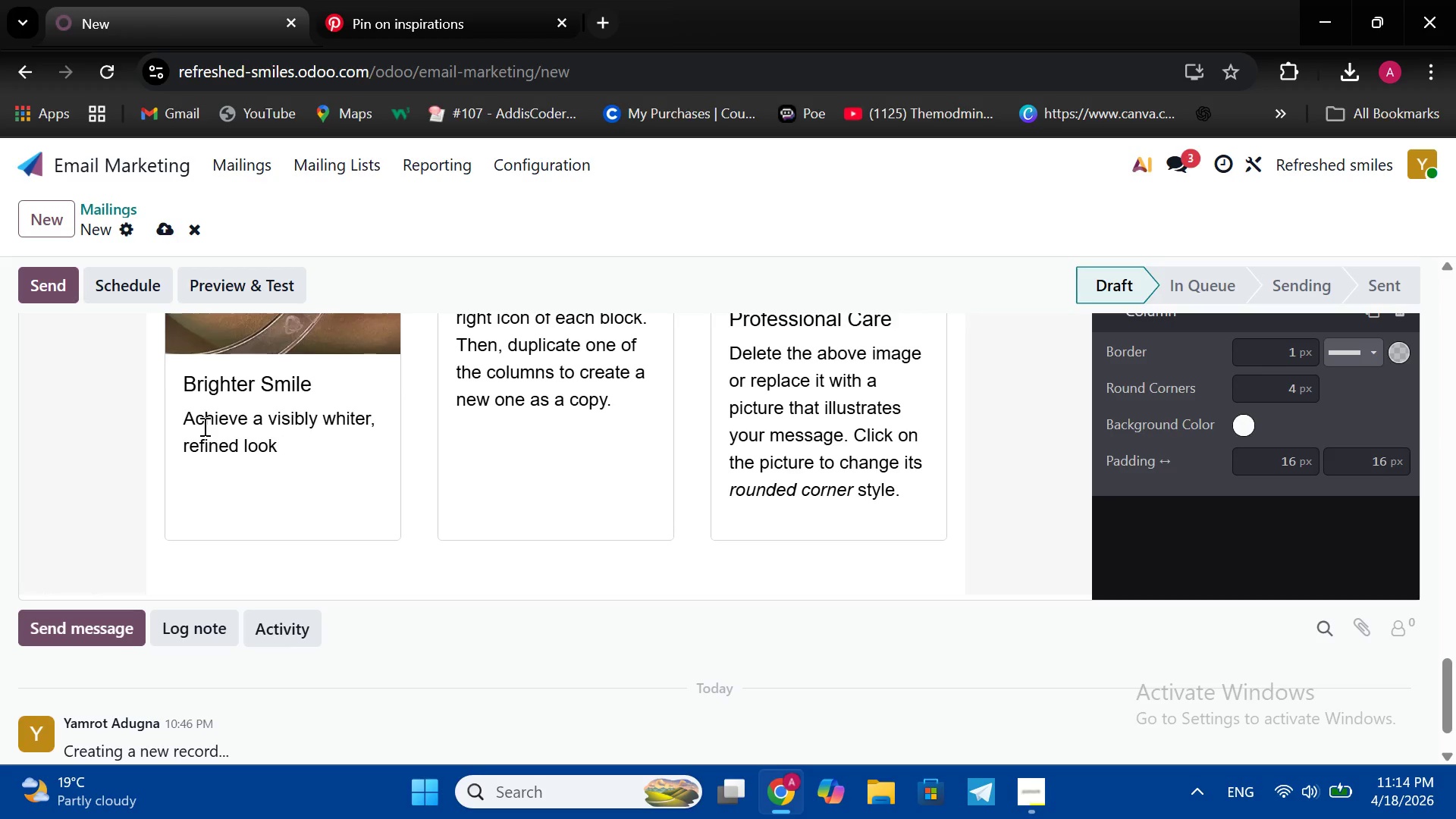 
type(like it is a lifestyle )
key(Backspace)
type(.)
 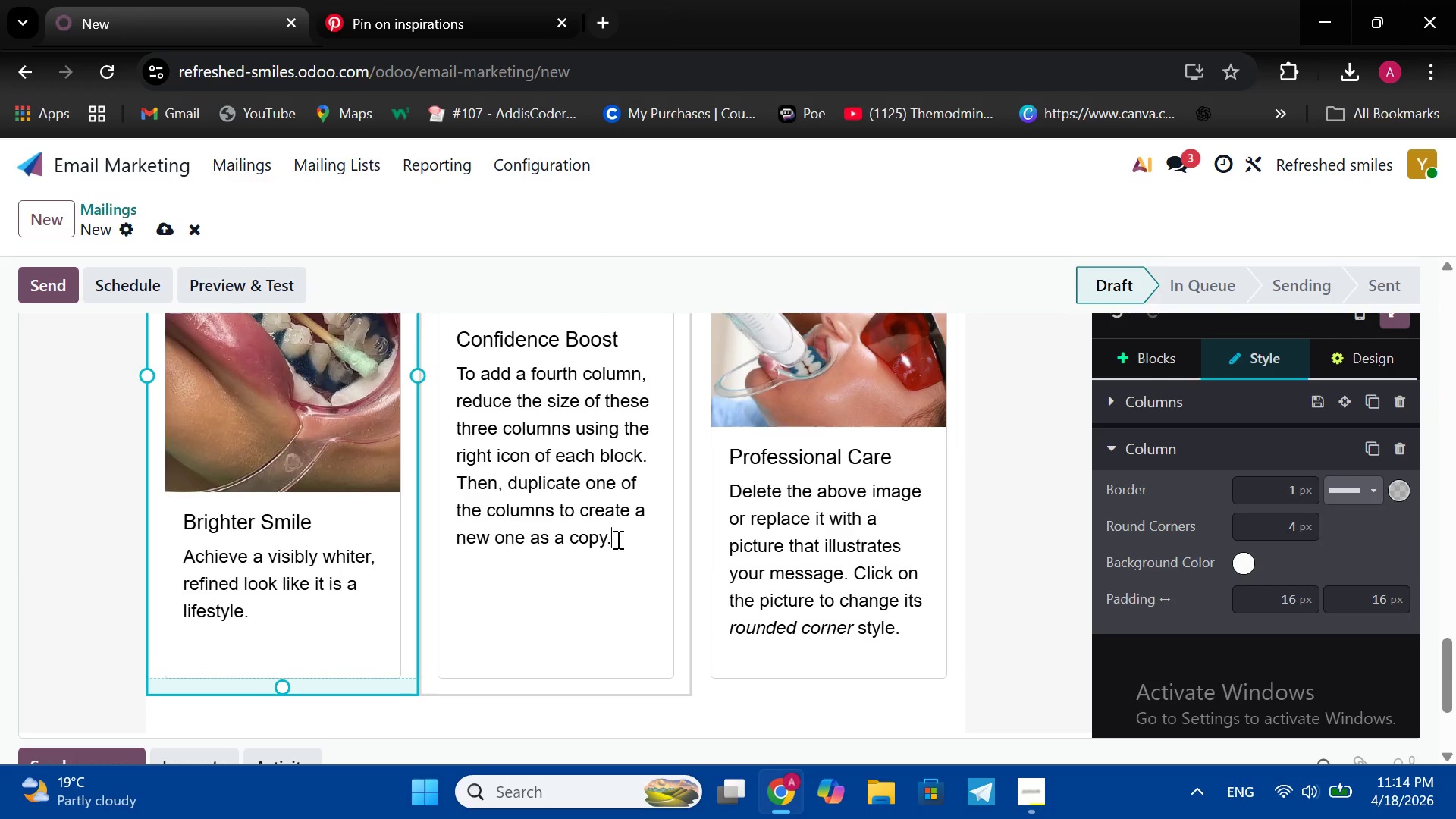 
wait(7.84)
 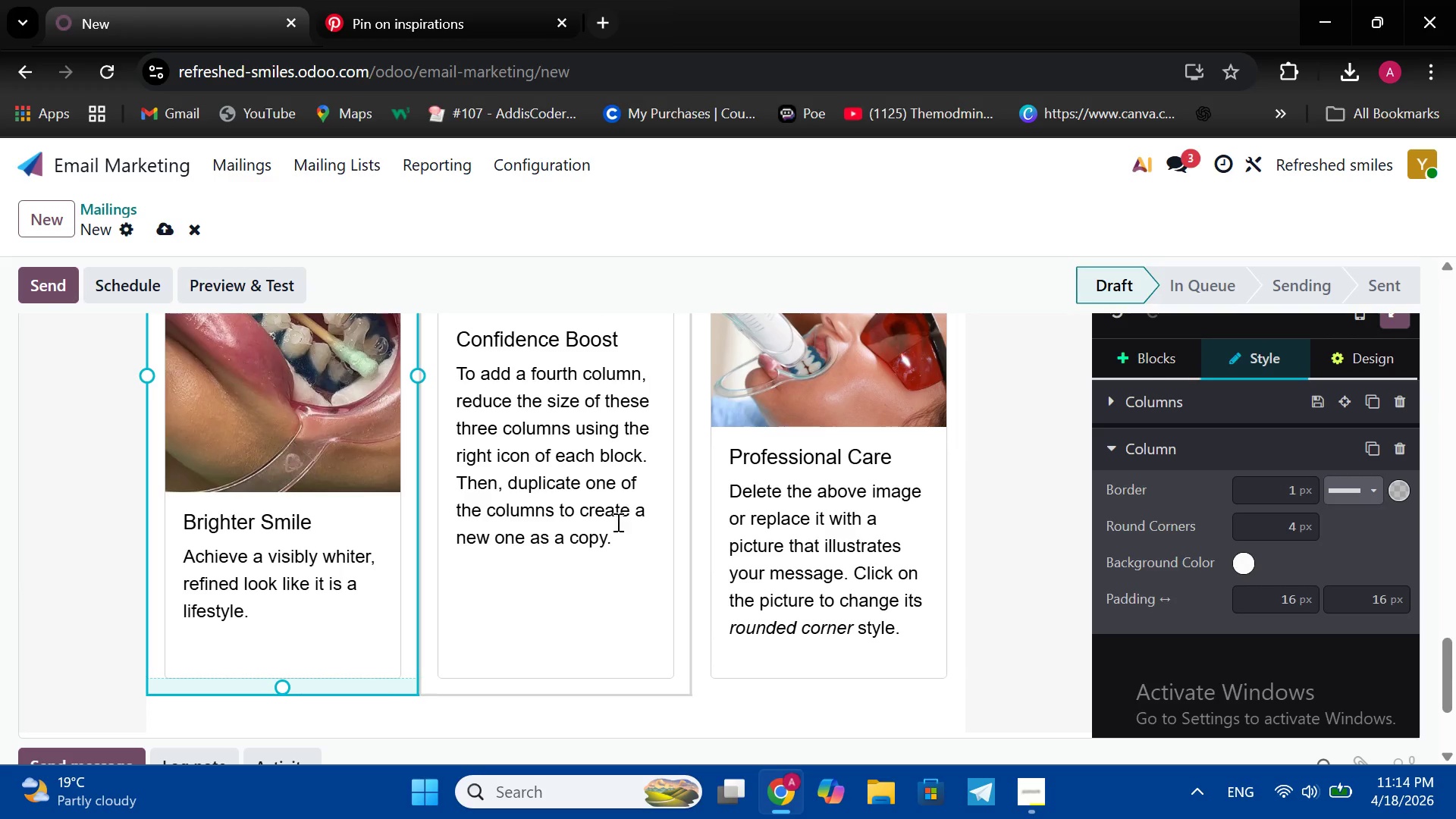 
left_click([617, 539])
 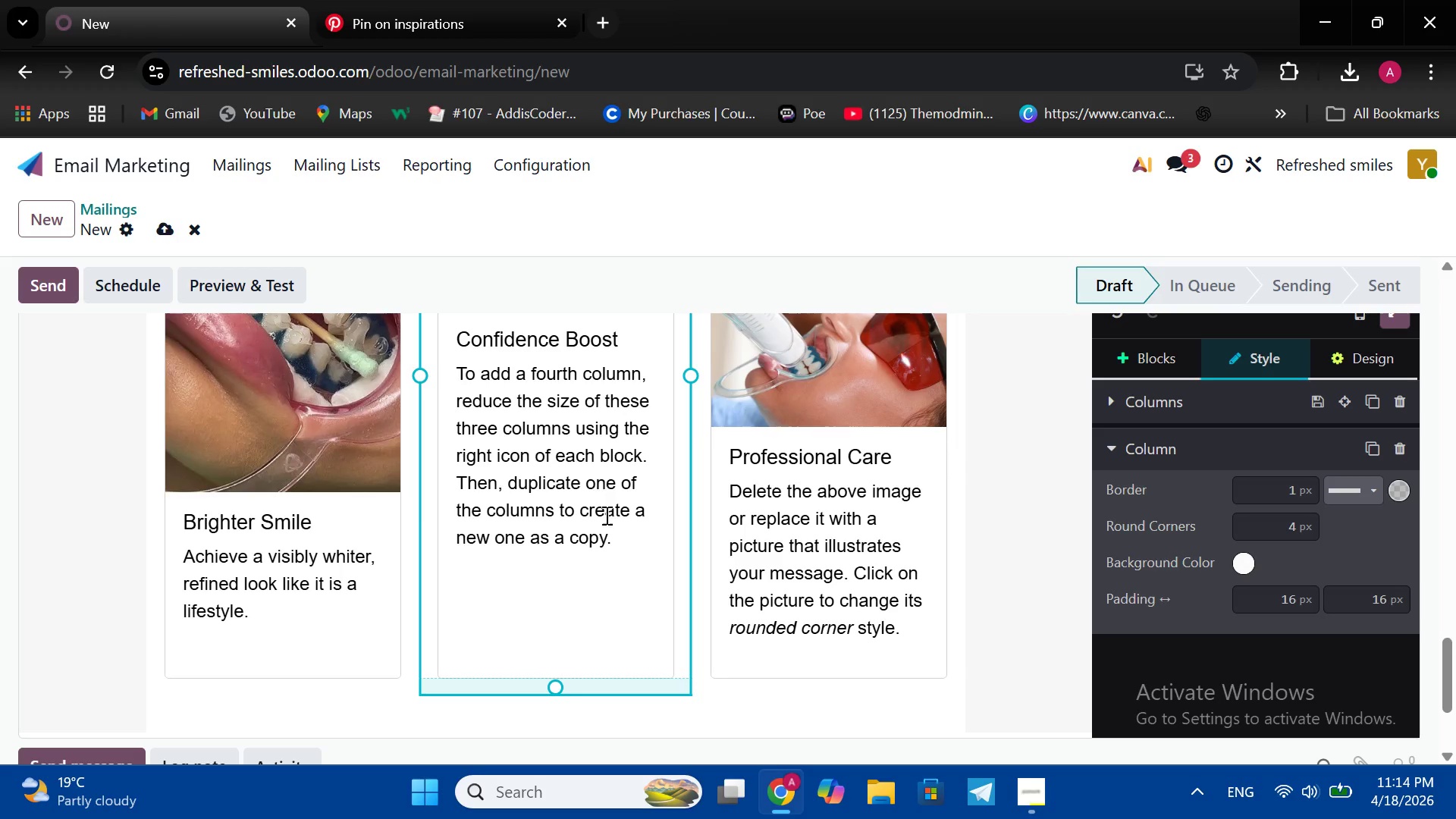 
left_click([617, 539])
 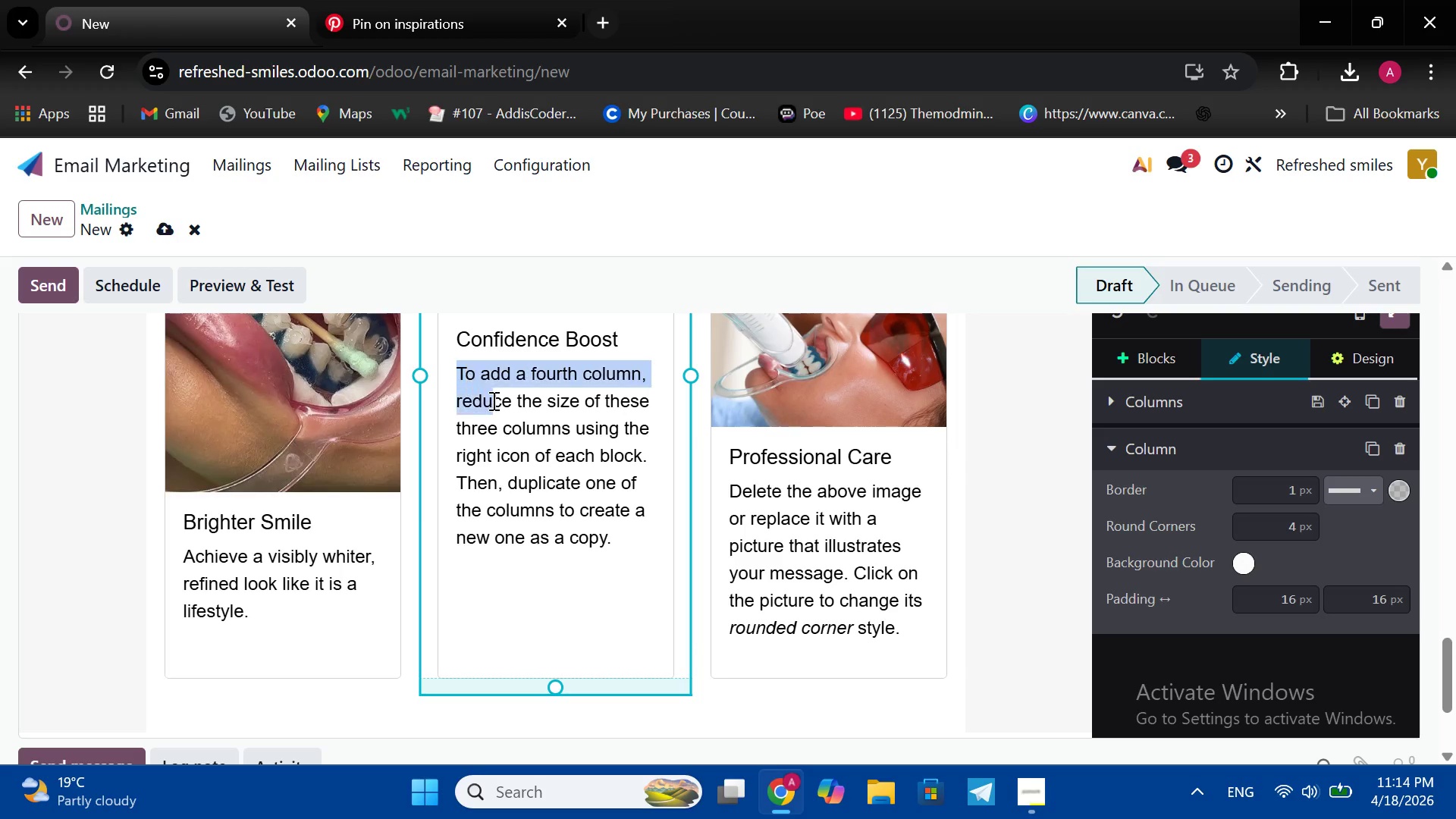 
left_click_drag(start_coordinate=[456, 369], to_coordinate=[613, 546])
 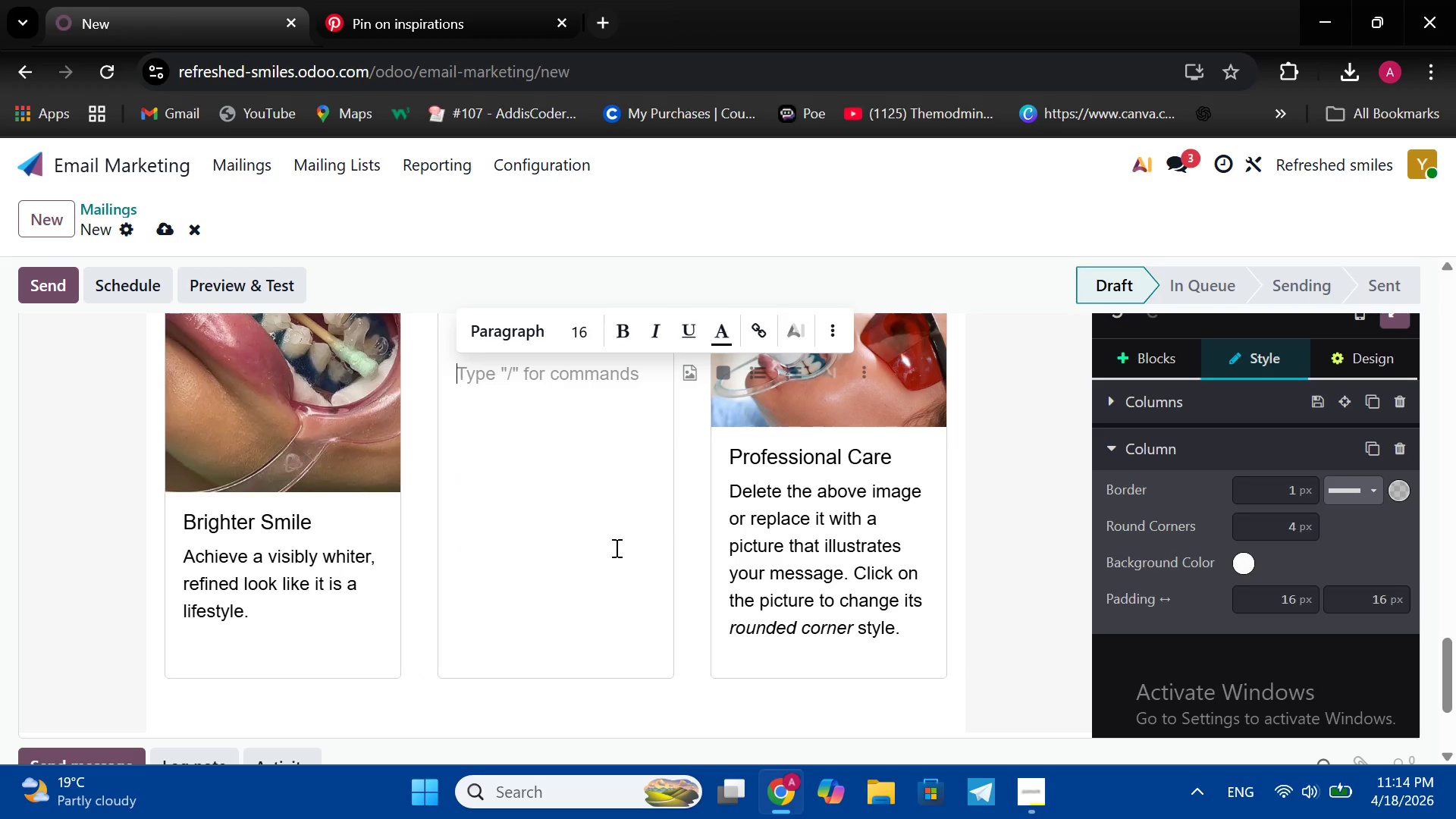 
key(Control+X)
 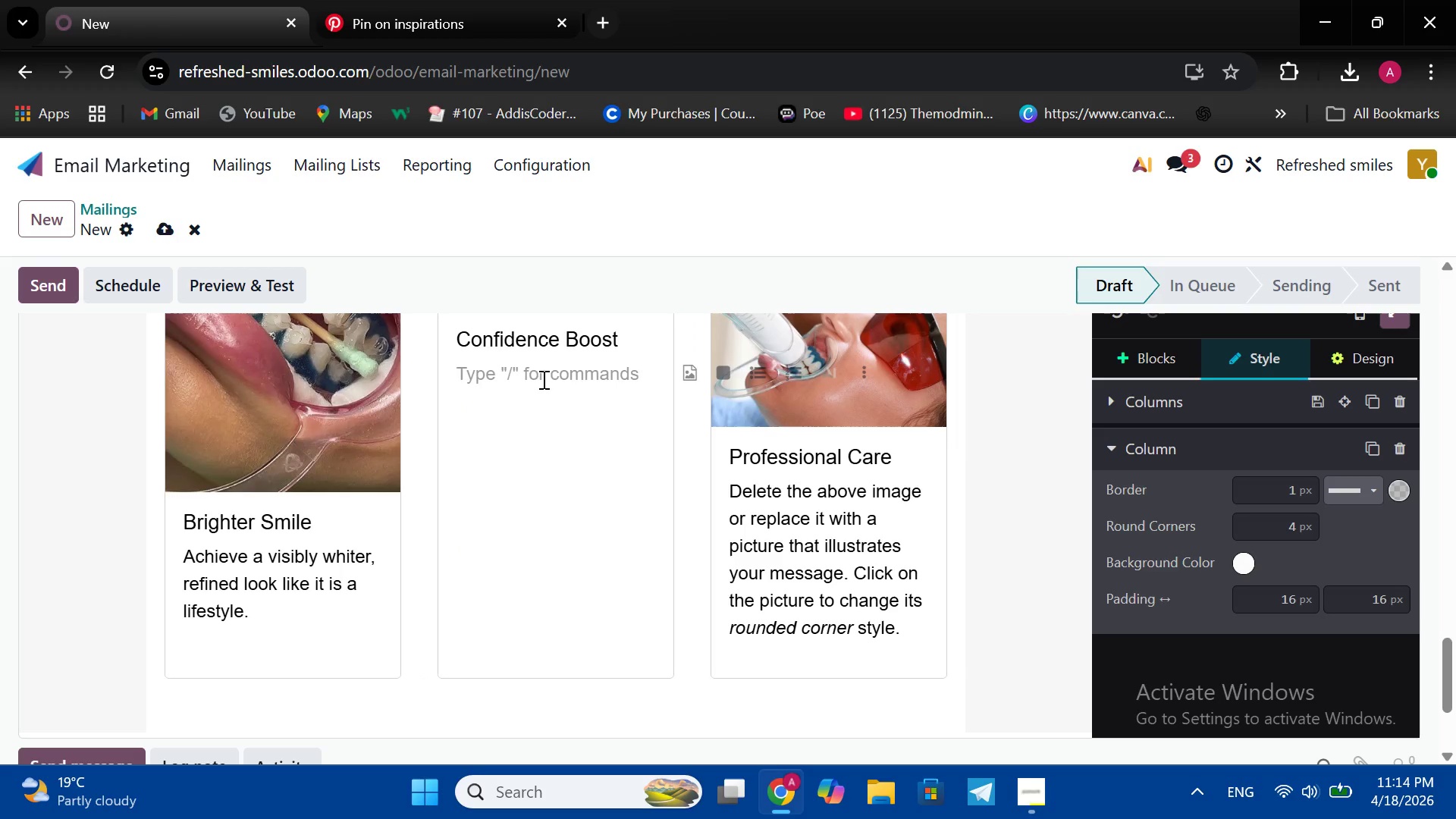 
type(Feel more confident in every )
 